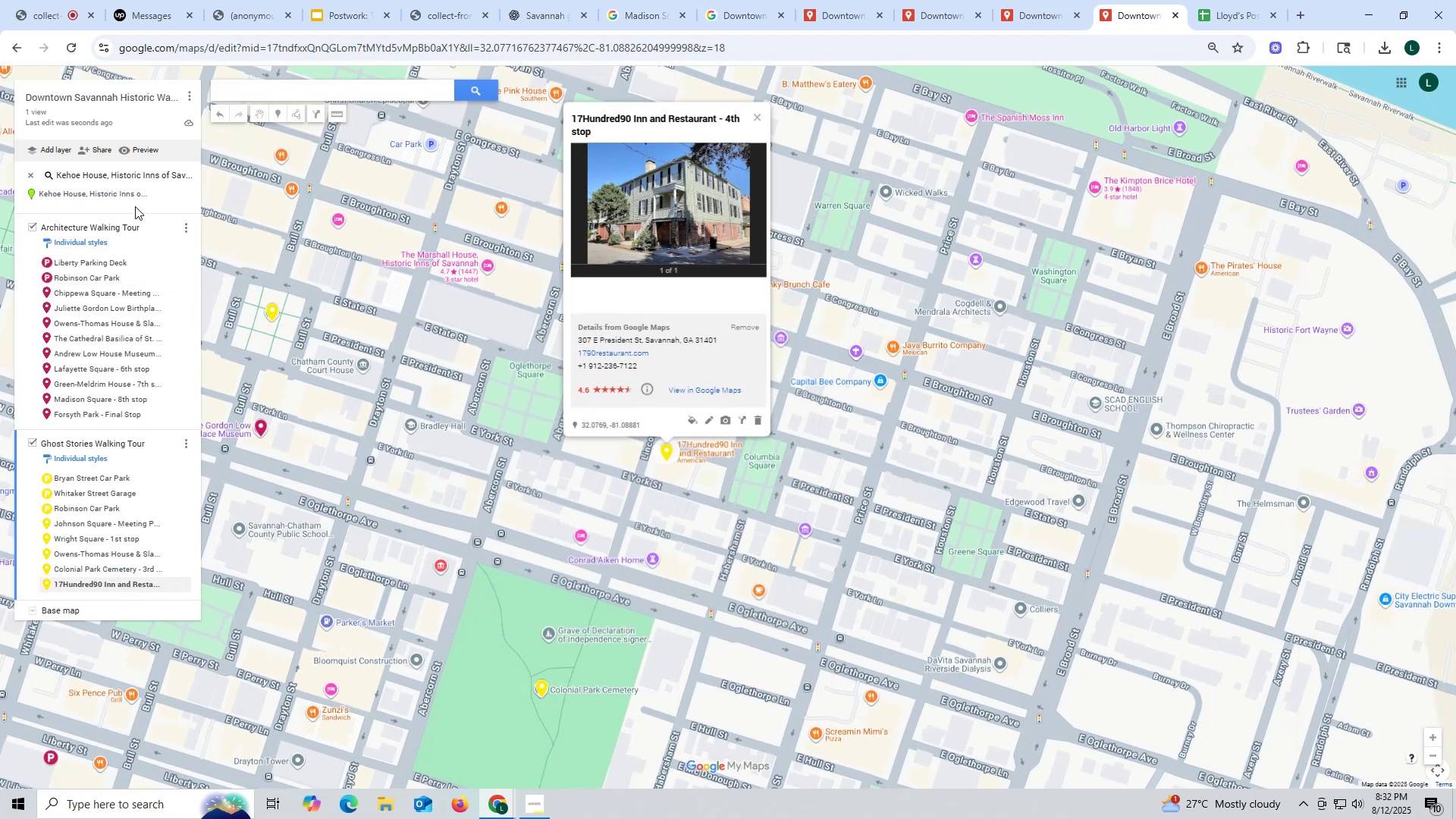 
left_click([179, 194])
 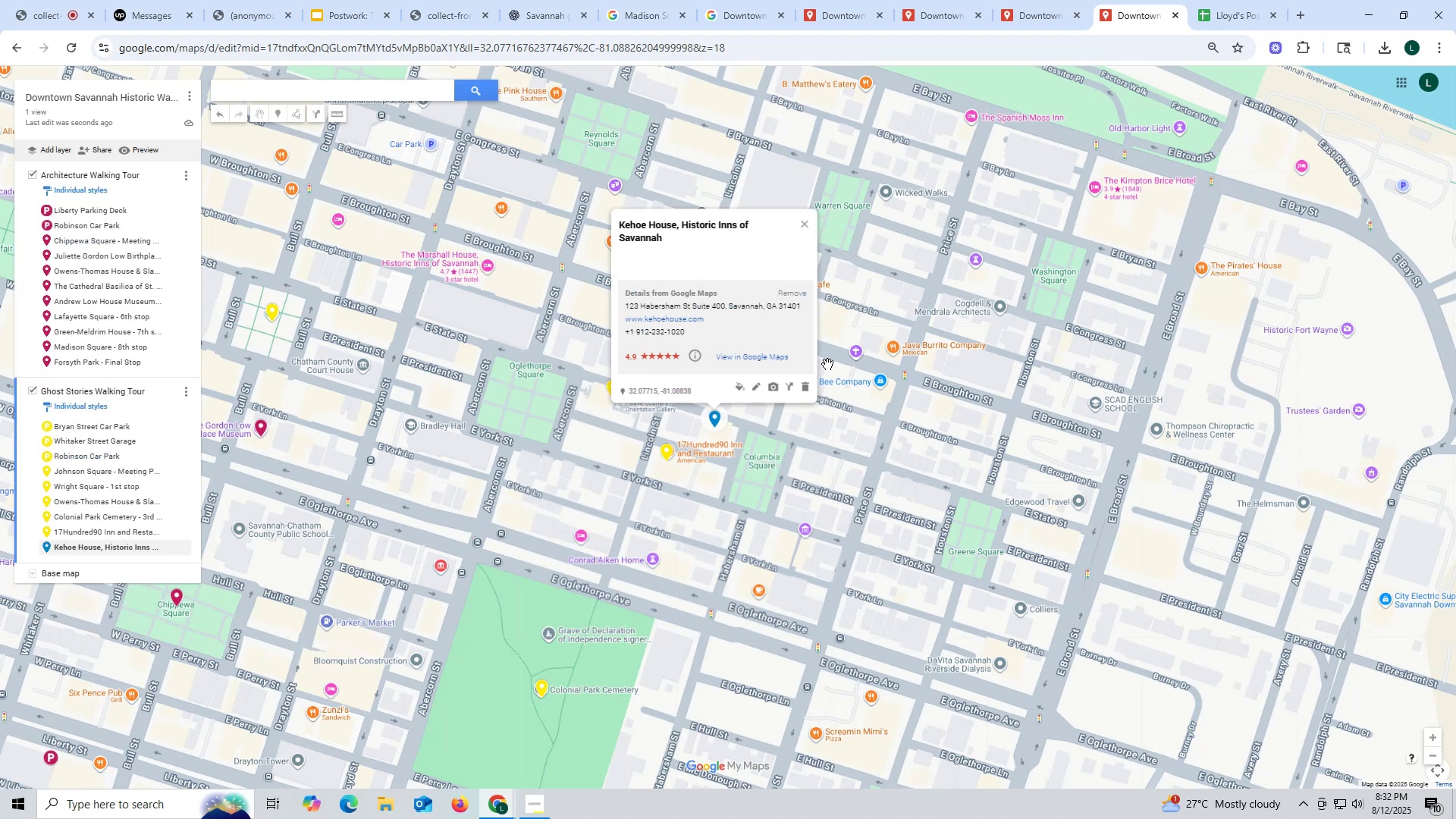 
left_click([739, 383])
 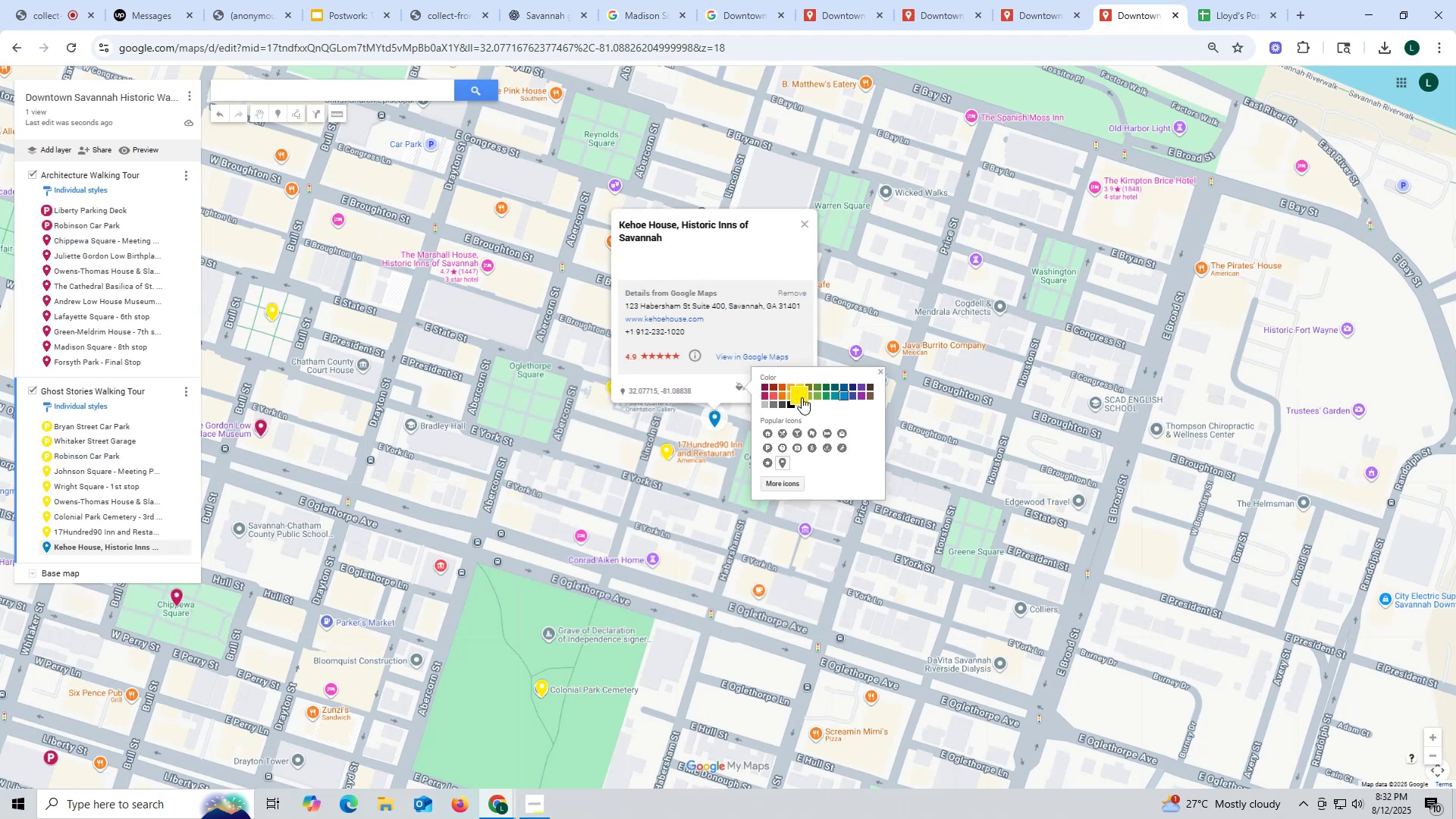 
left_click([802, 397])
 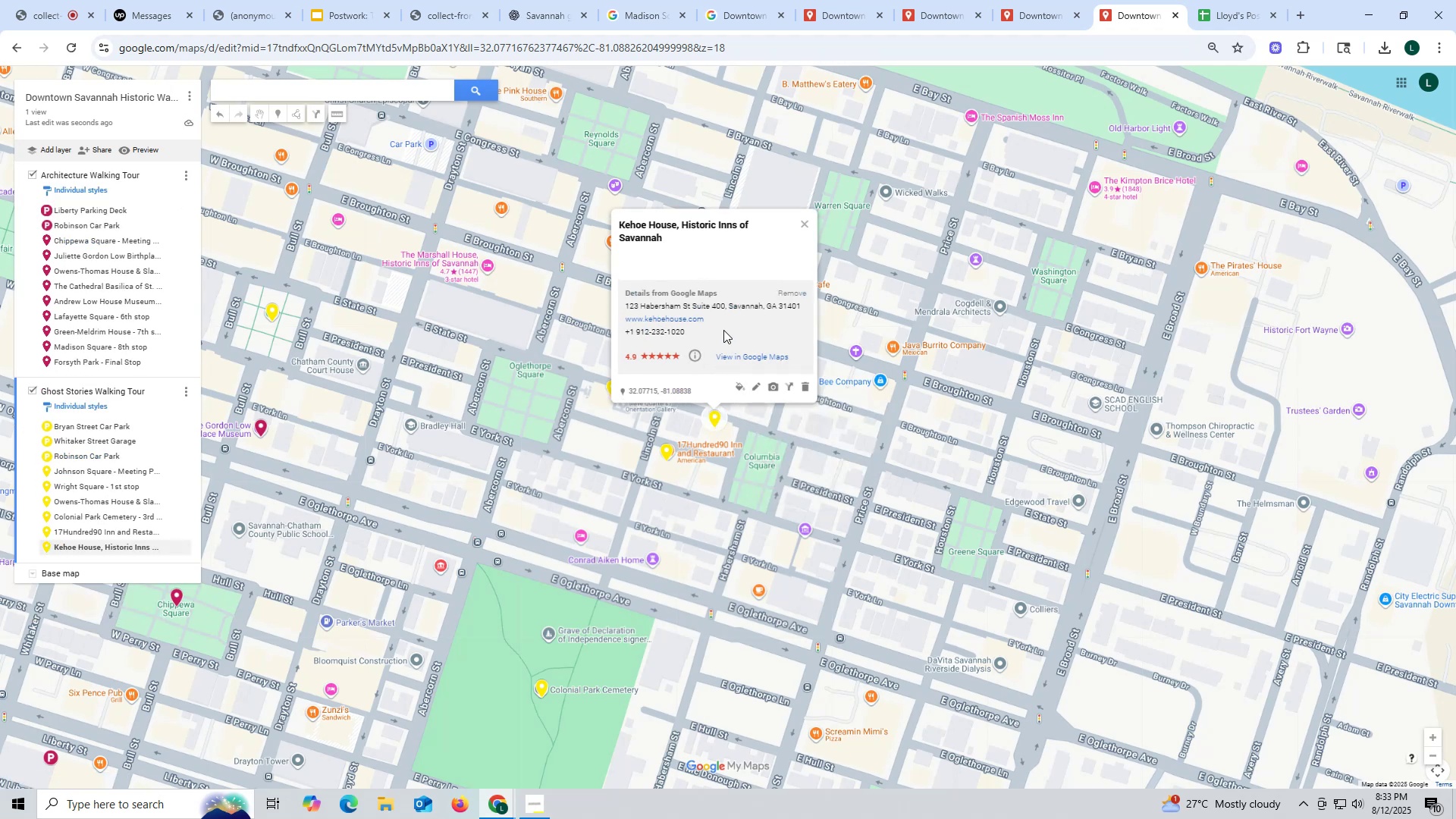 
wait(6.69)
 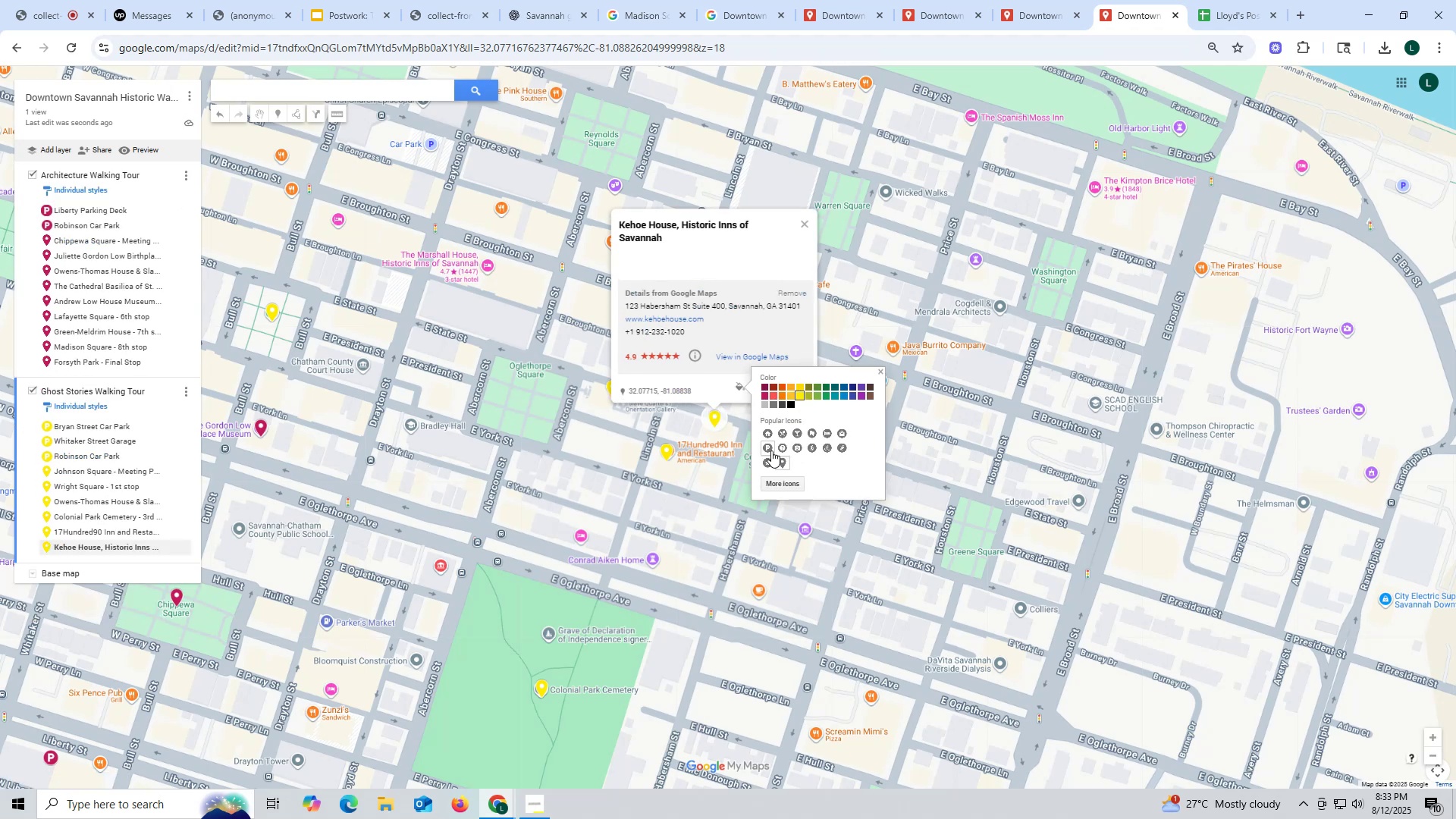 
left_click([686, 231])
 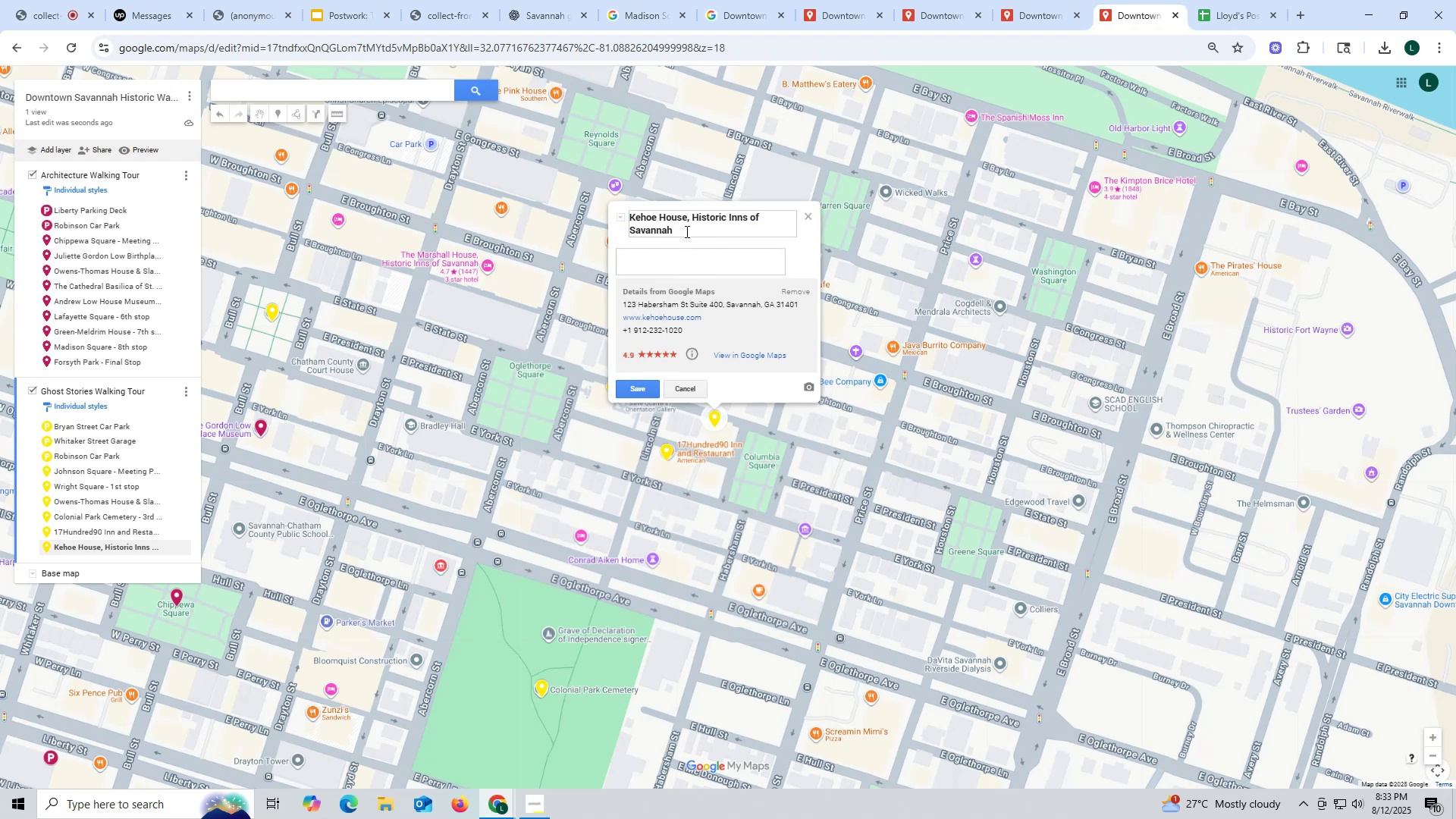 
type( - 5th stop)
 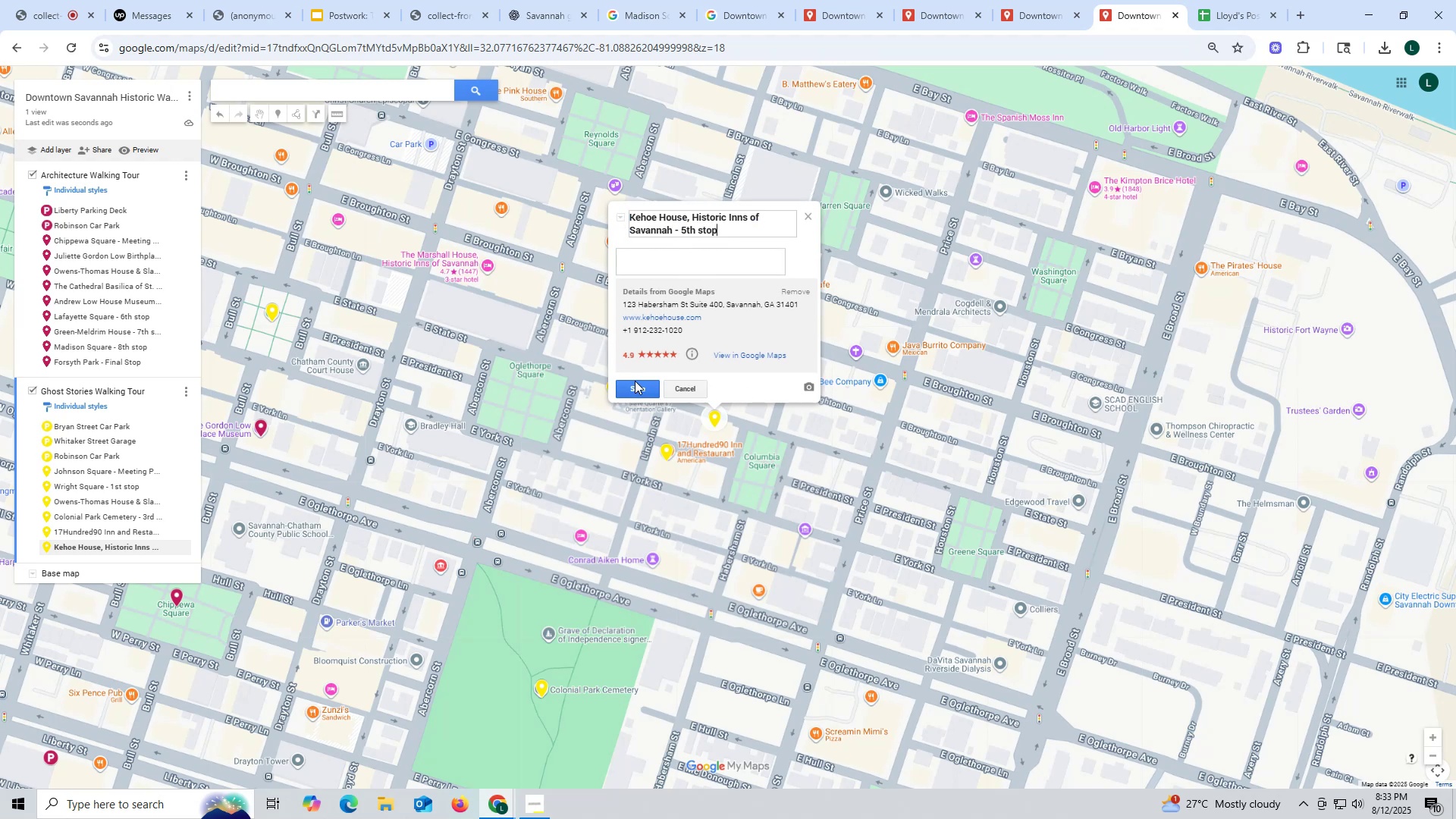 
left_click([631, 391])
 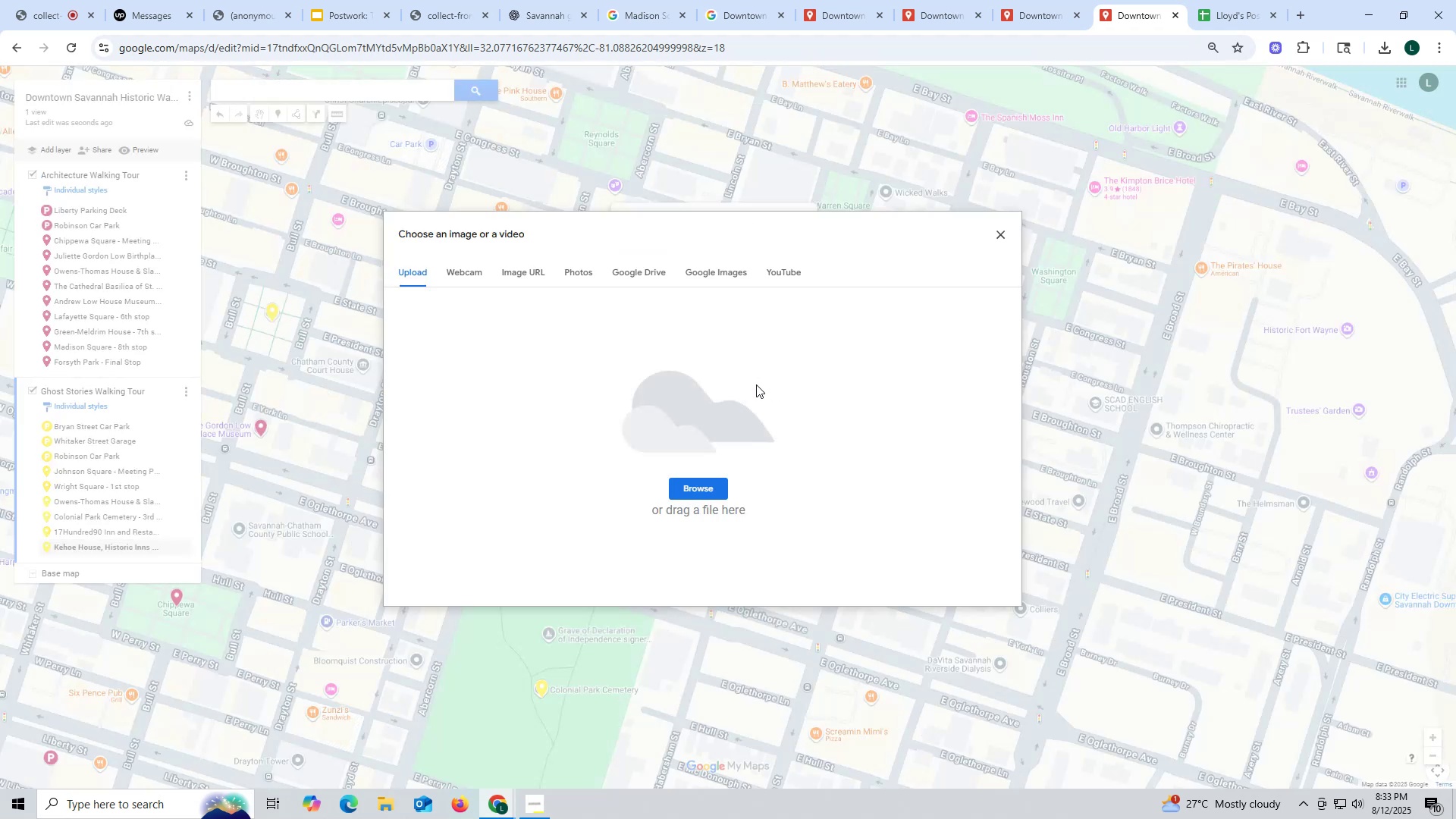 
left_click([702, 492])
 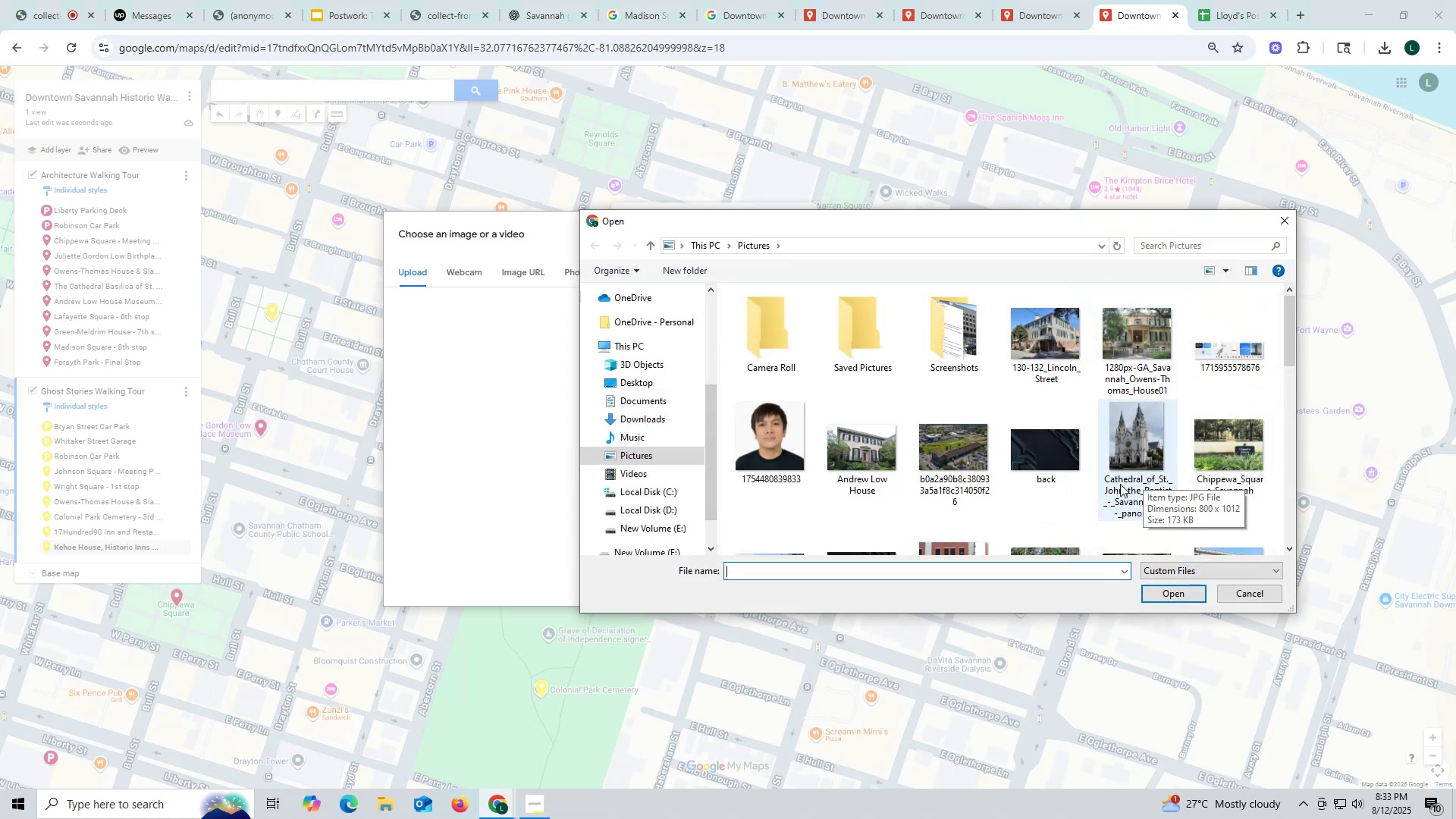 
scroll: coordinate [1112, 485], scroll_direction: down, amount: 2.0
 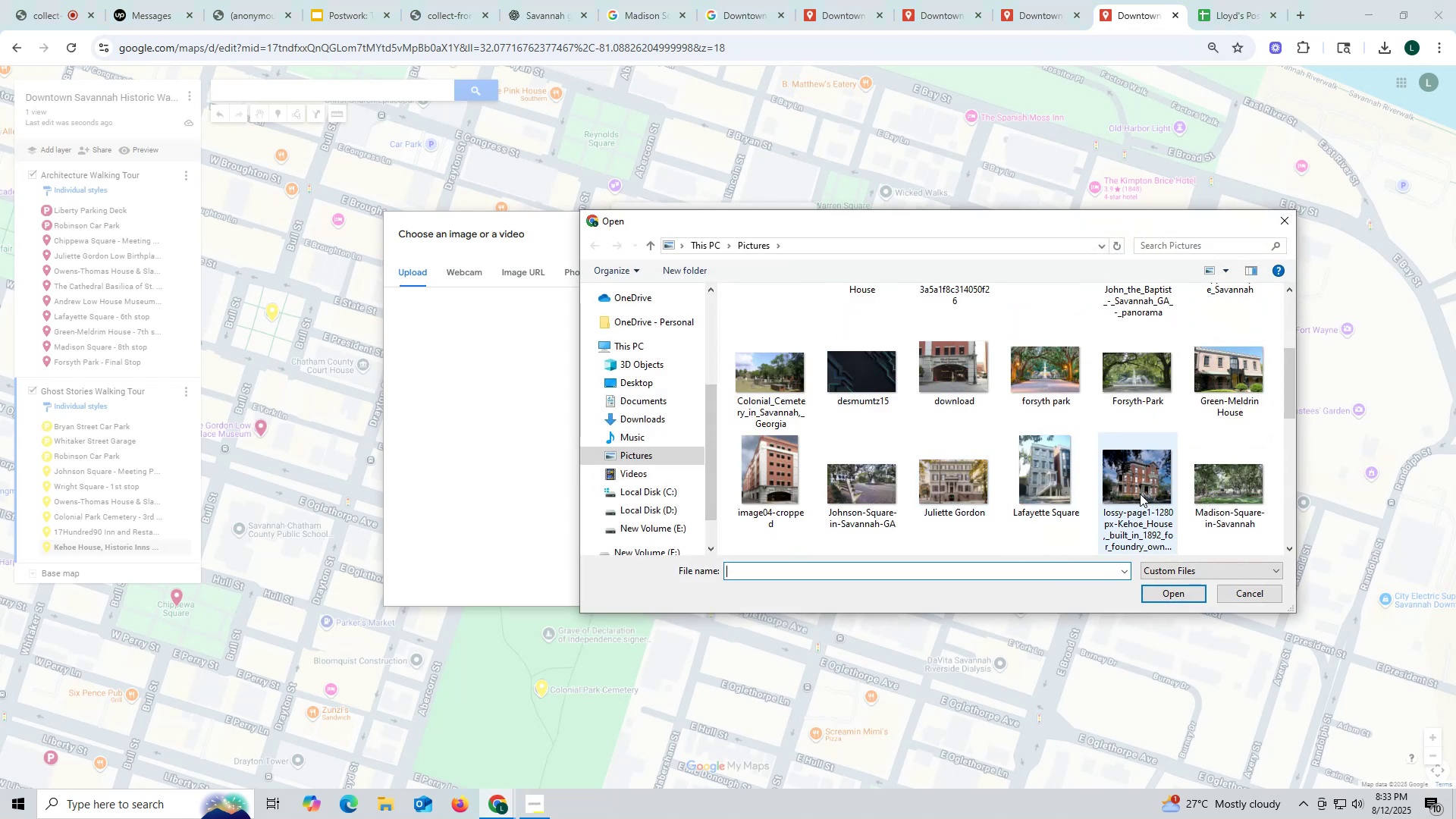 
left_click([1142, 485])
 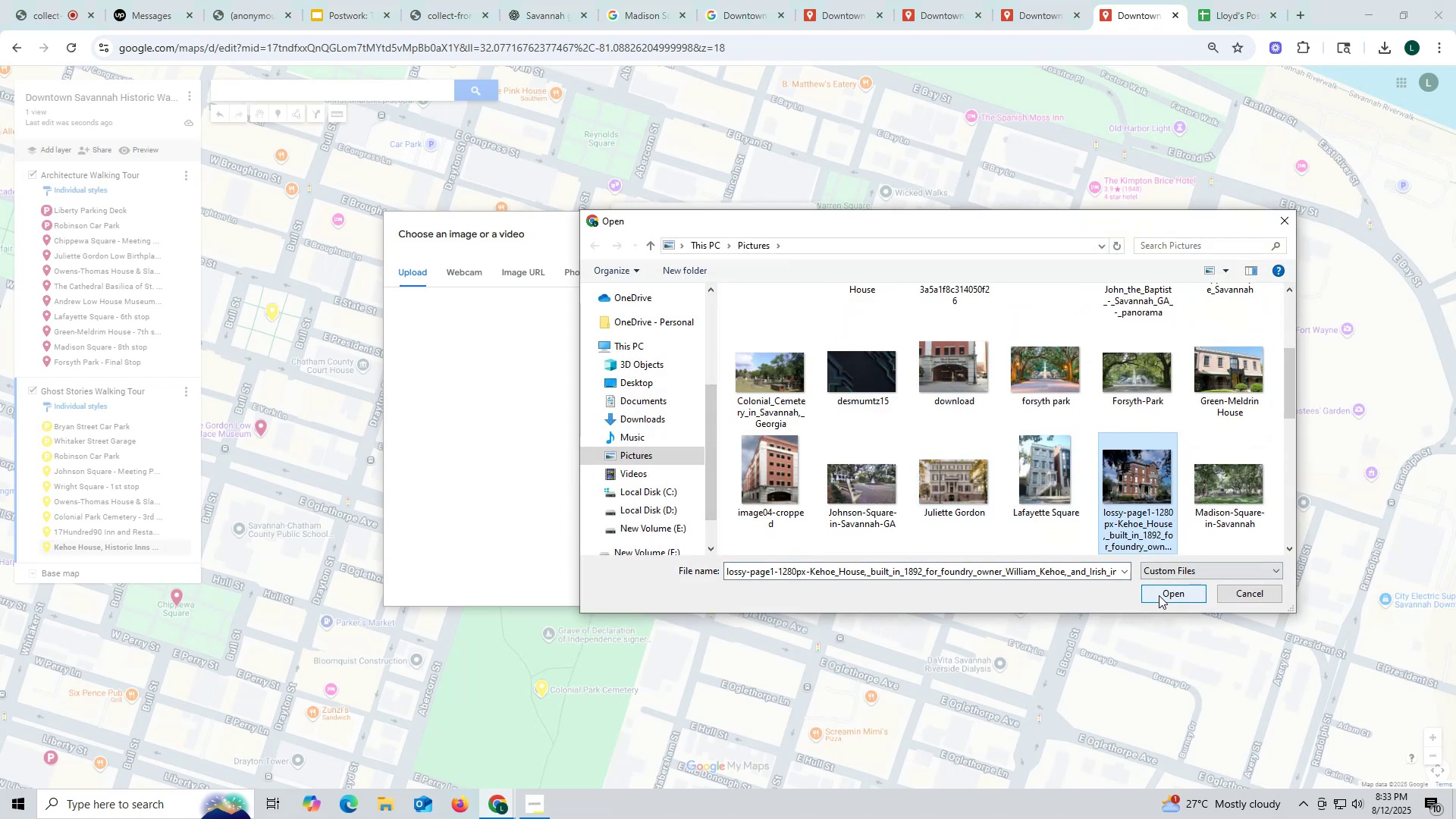 
left_click([1159, 595])
 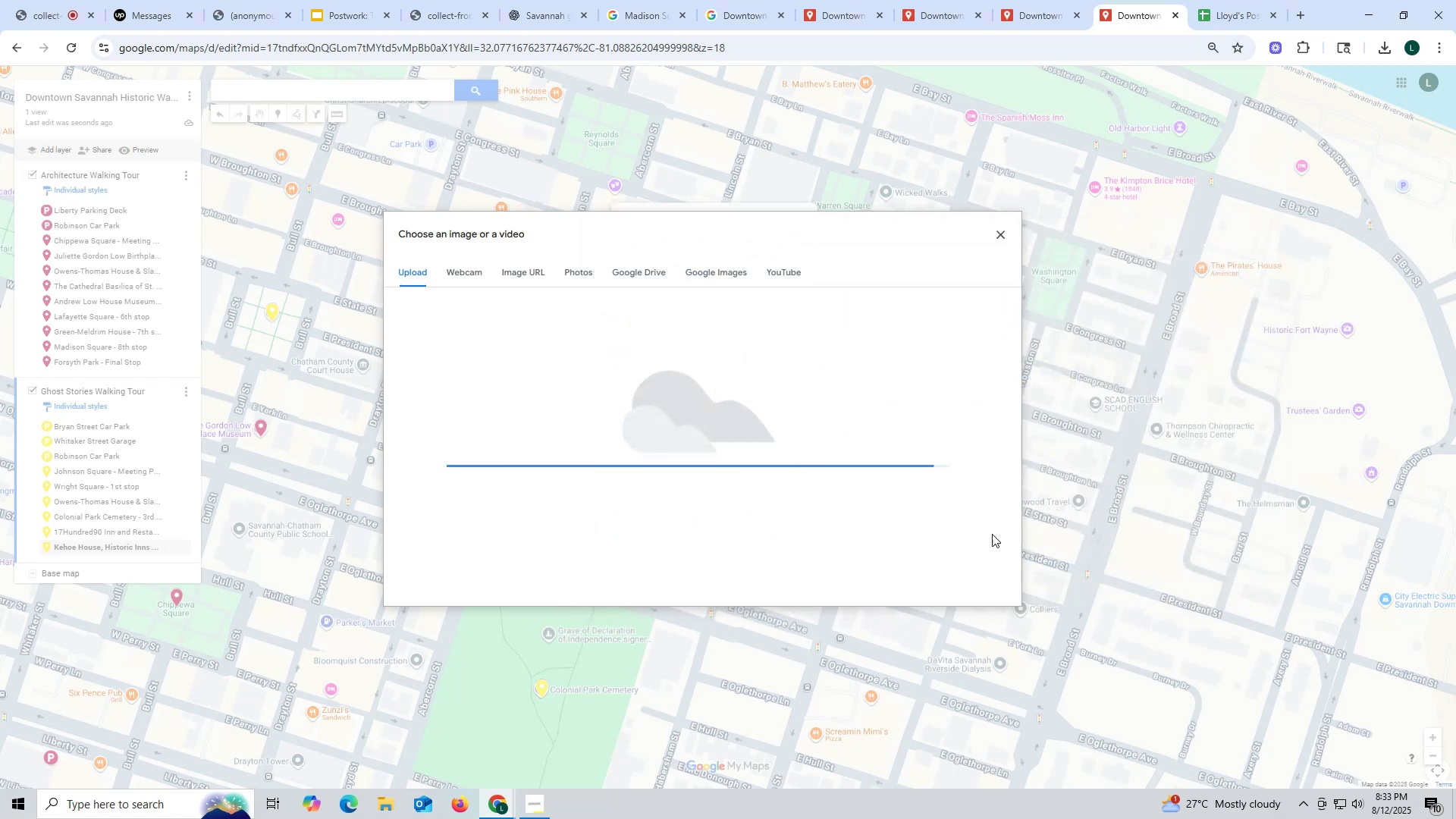 
mouse_move([970, 516])
 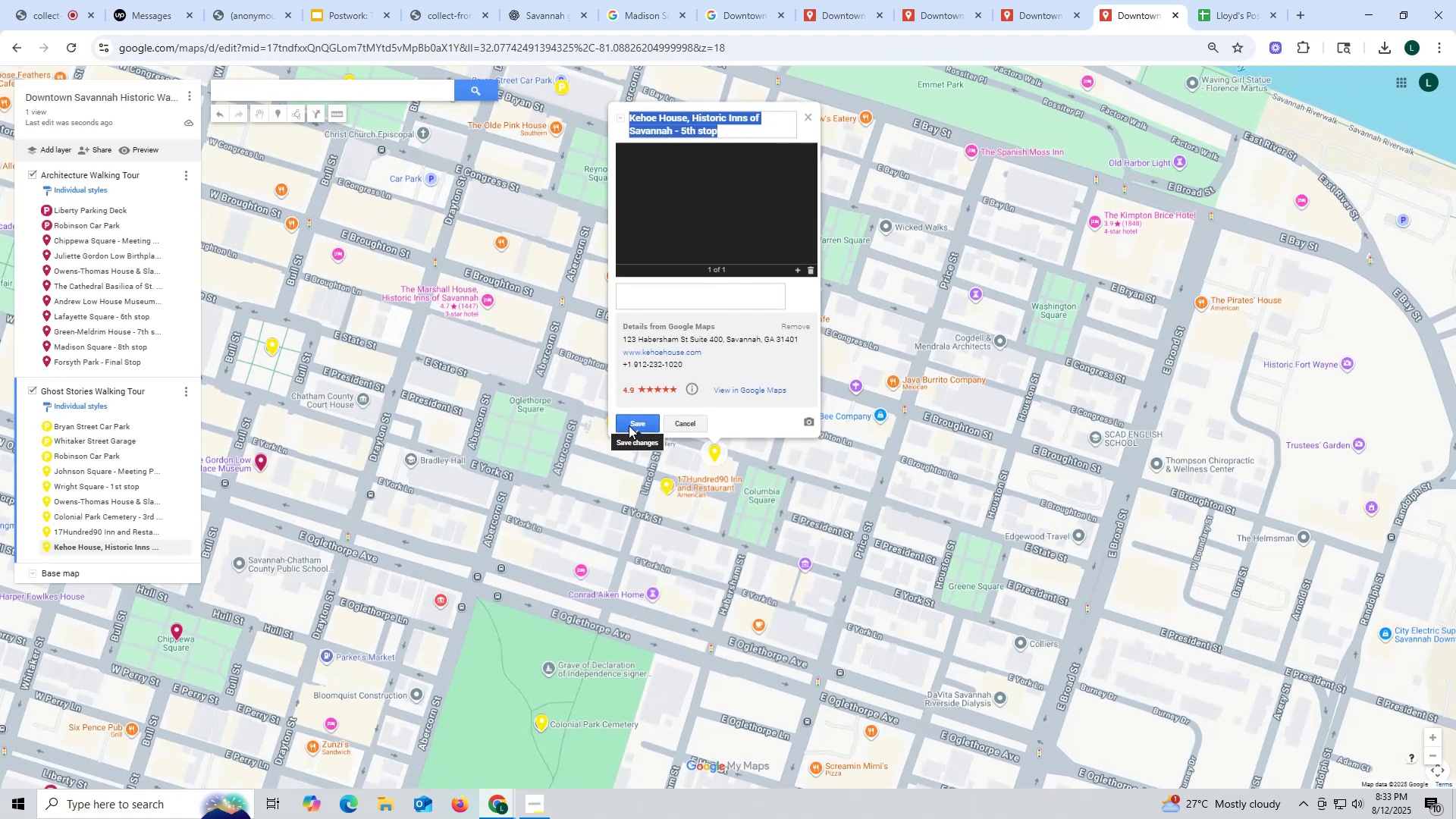 
left_click([629, 425])
 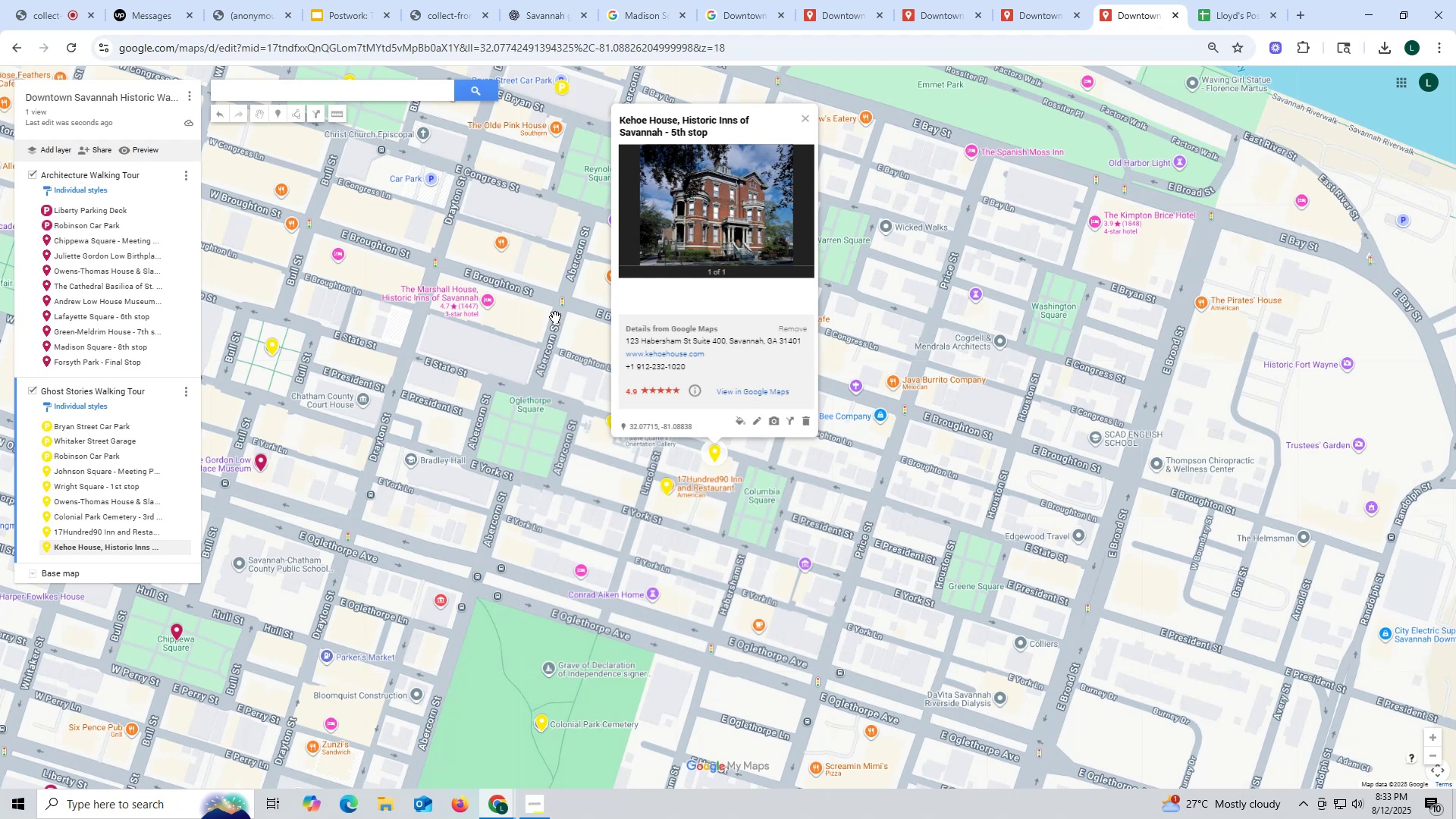 
wait(20.05)
 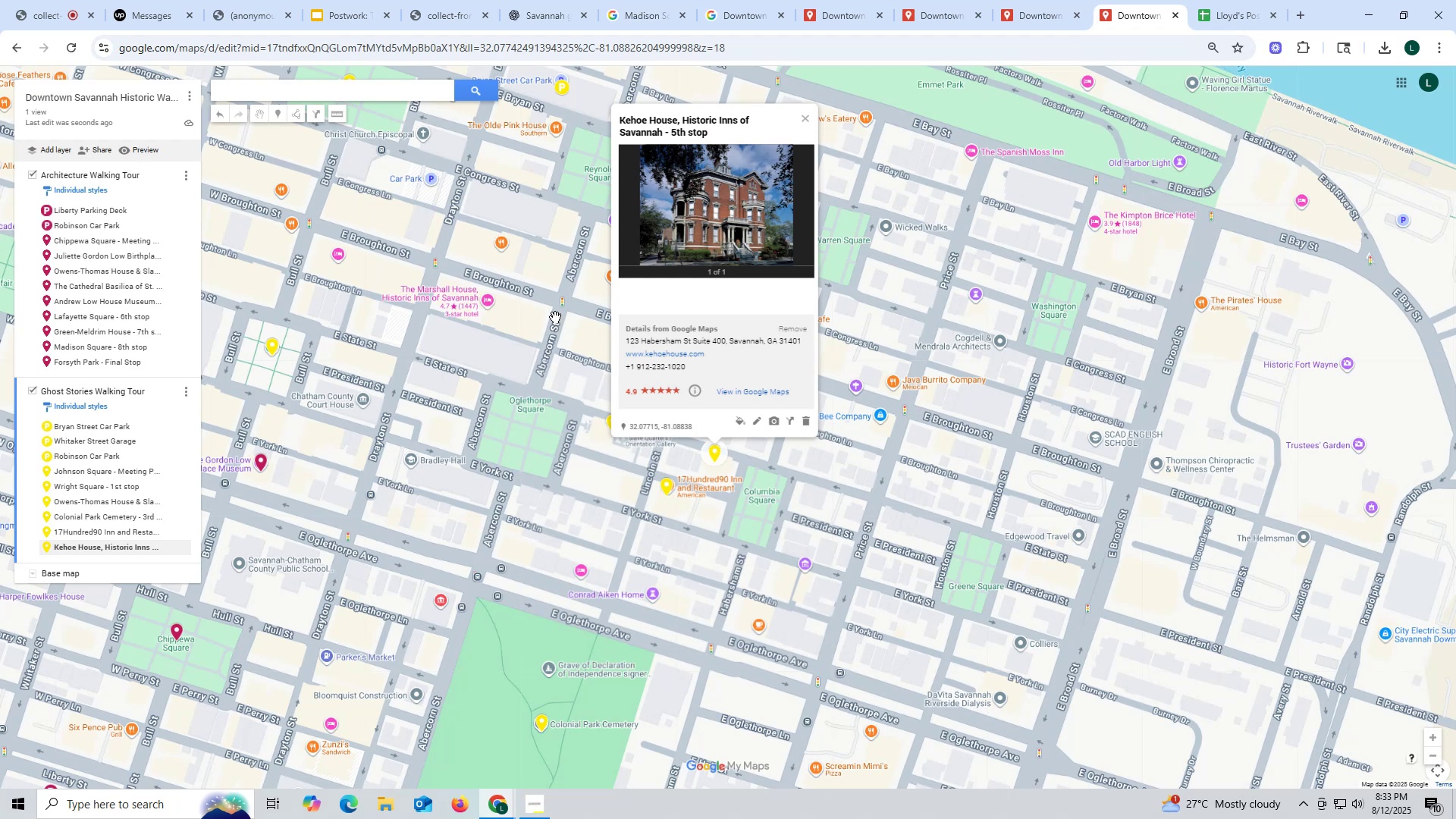 
left_click([77, 563])
 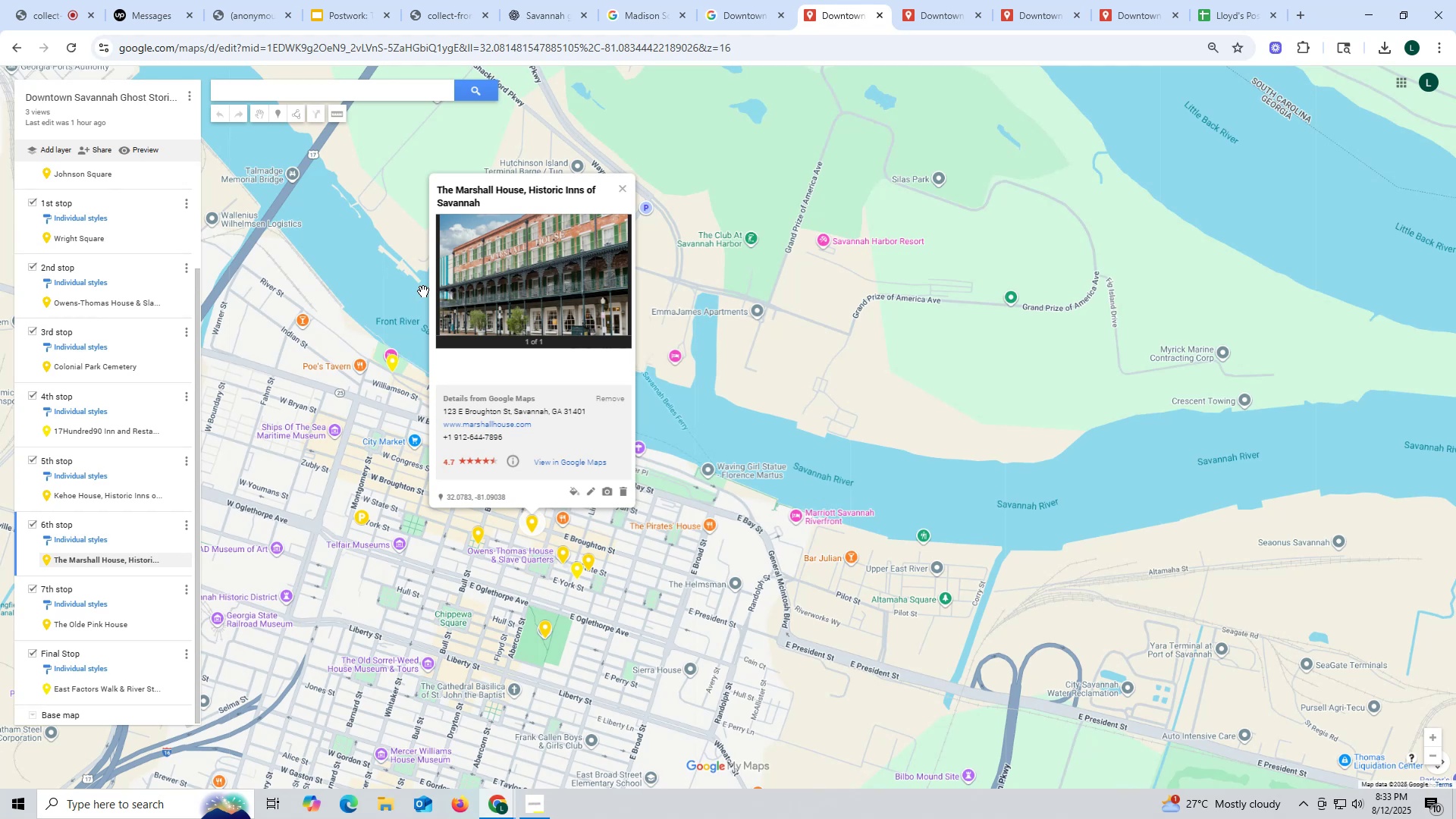 
wait(17.49)
 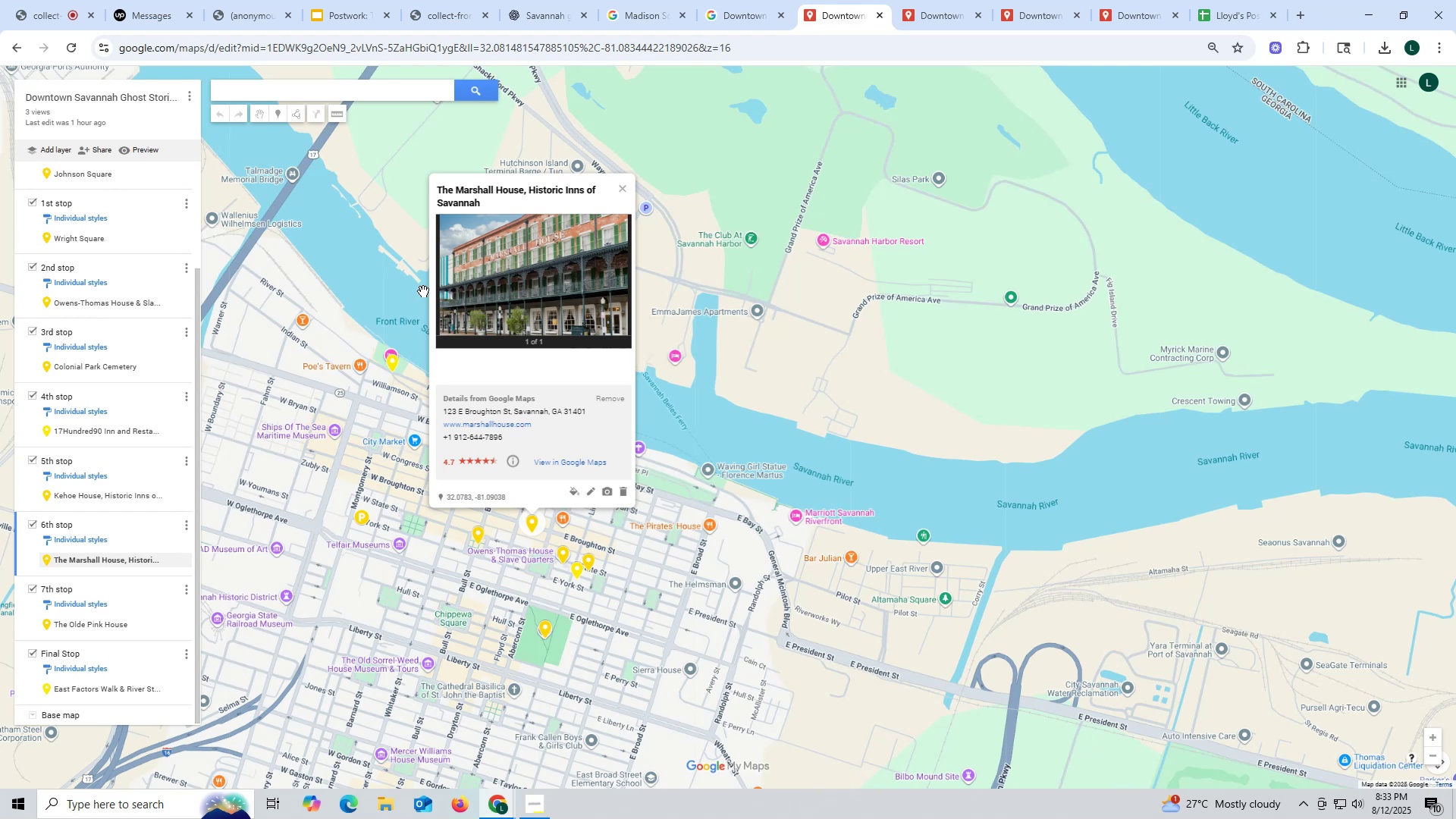 
left_click_drag(start_coordinate=[429, 181], to_coordinate=[509, 202])
 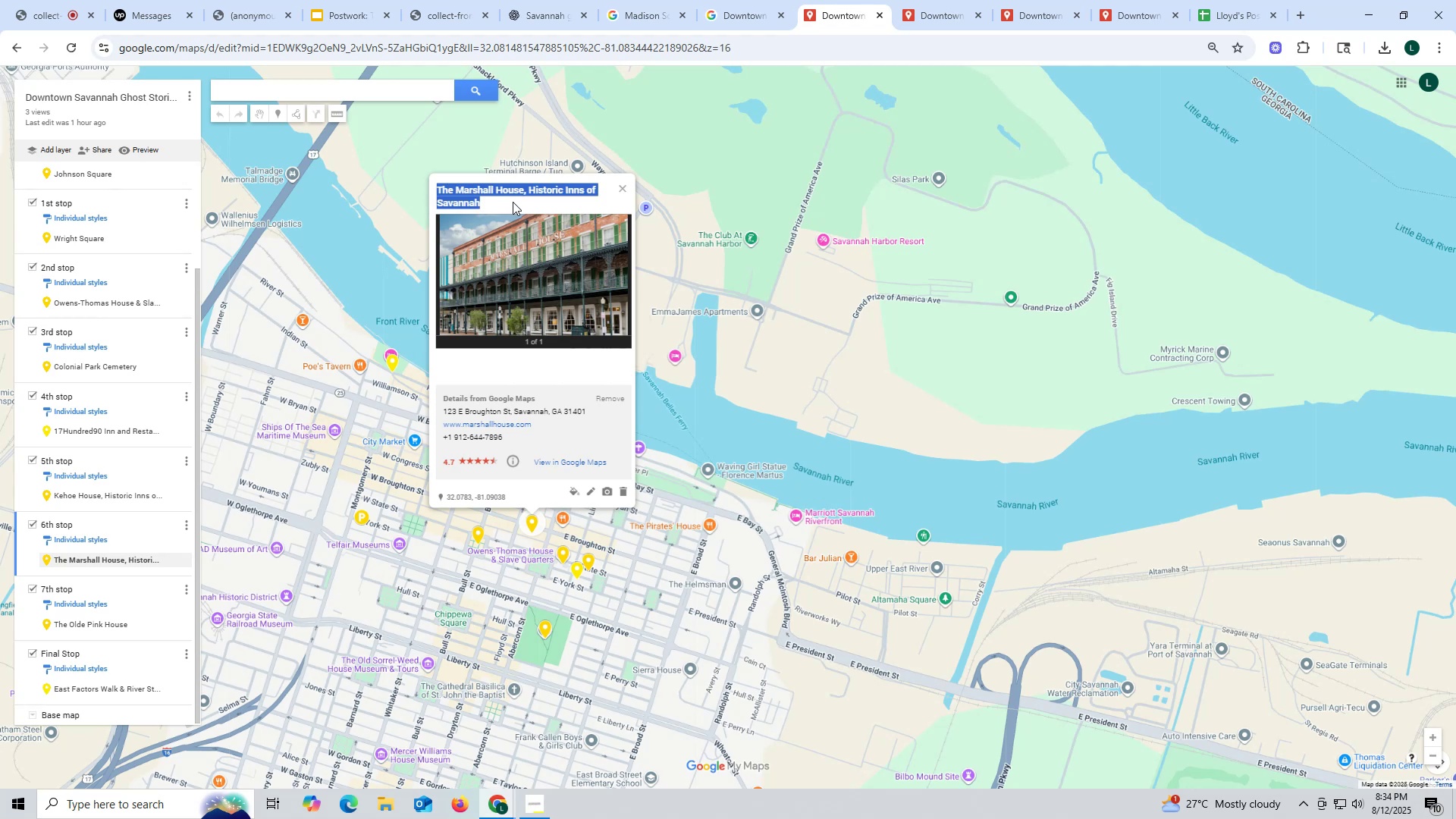 
key(Control+ControlLeft)
 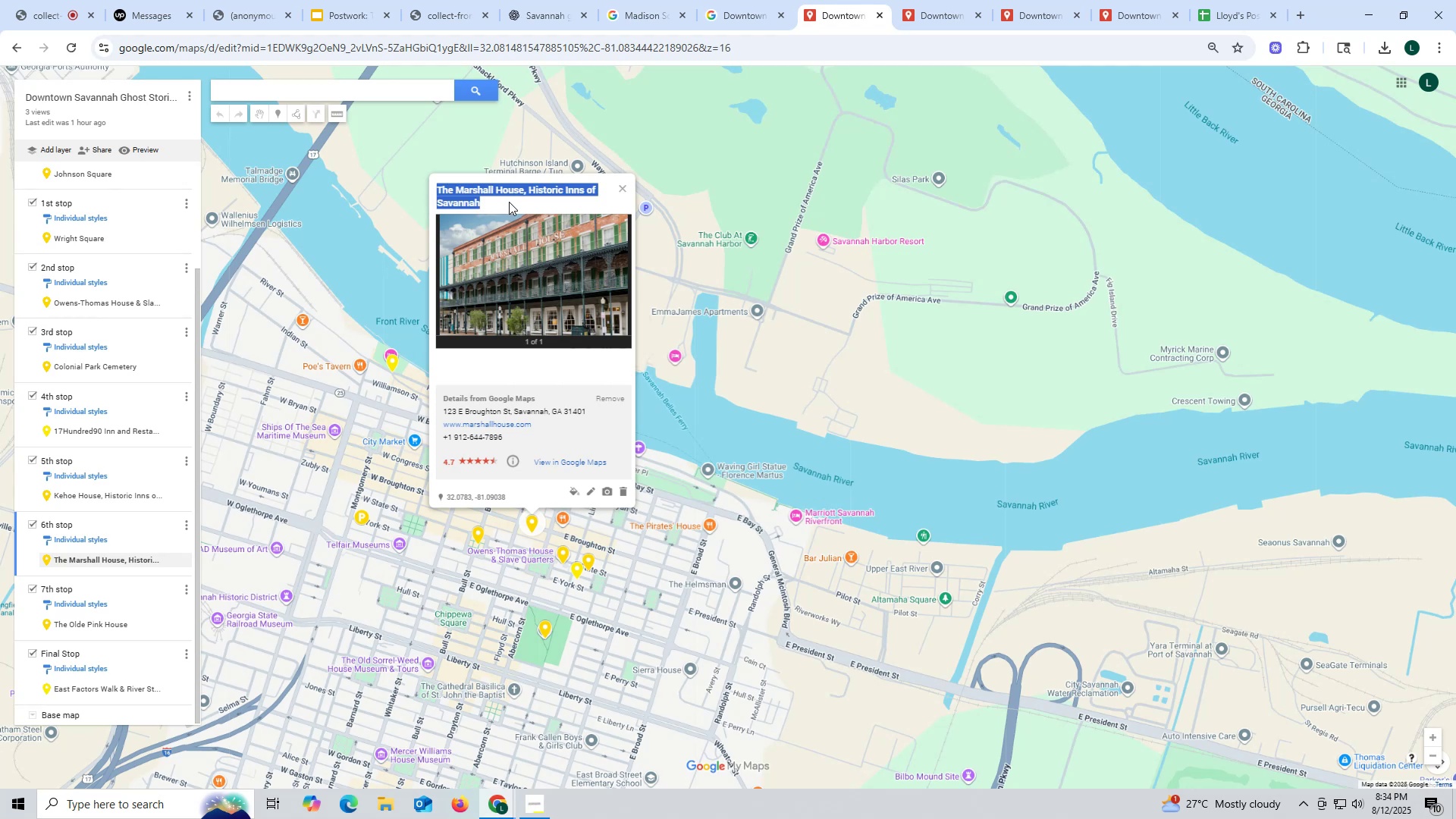 
key(Control+ControlLeft)
 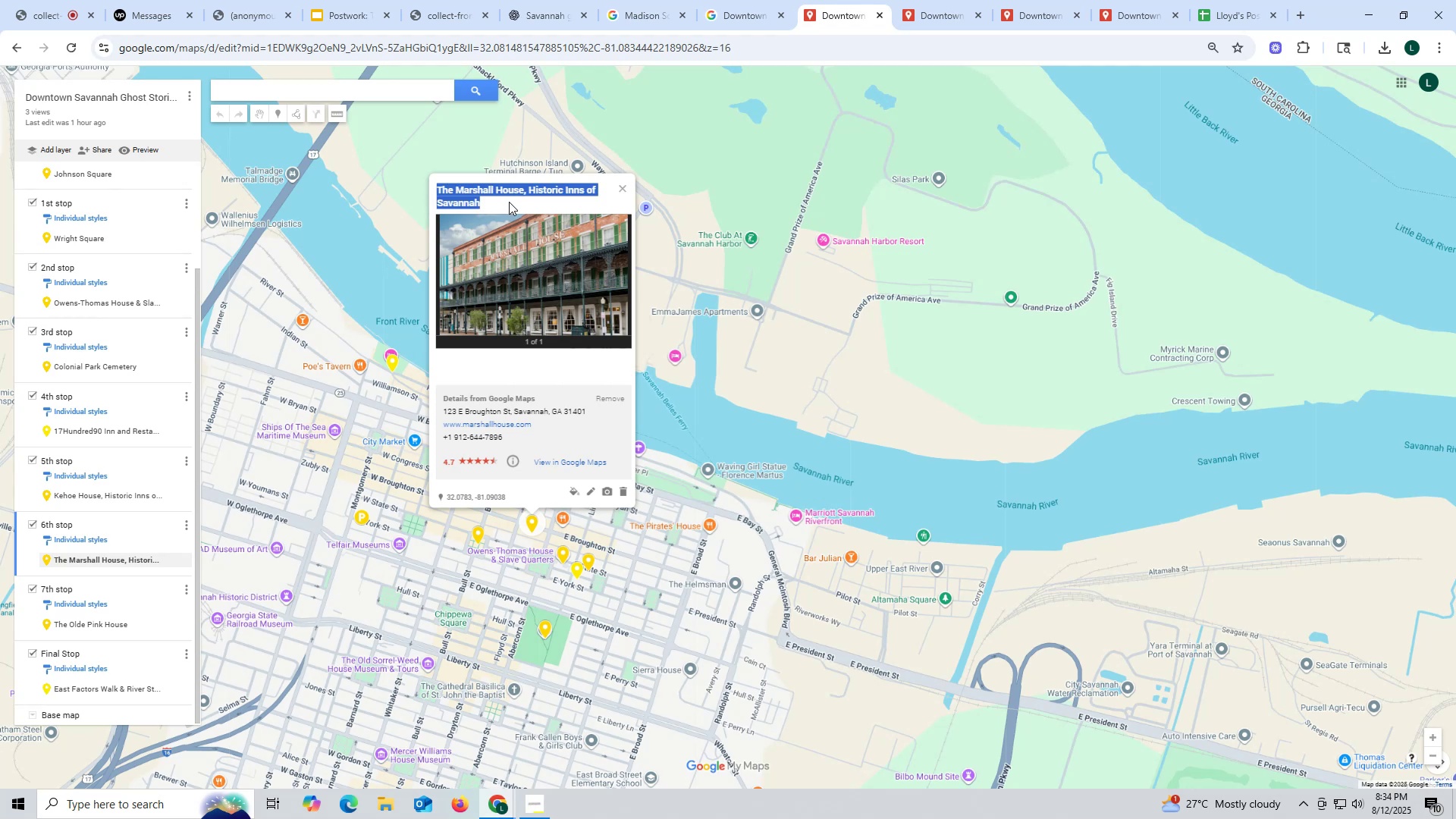 
key(Control+C)
 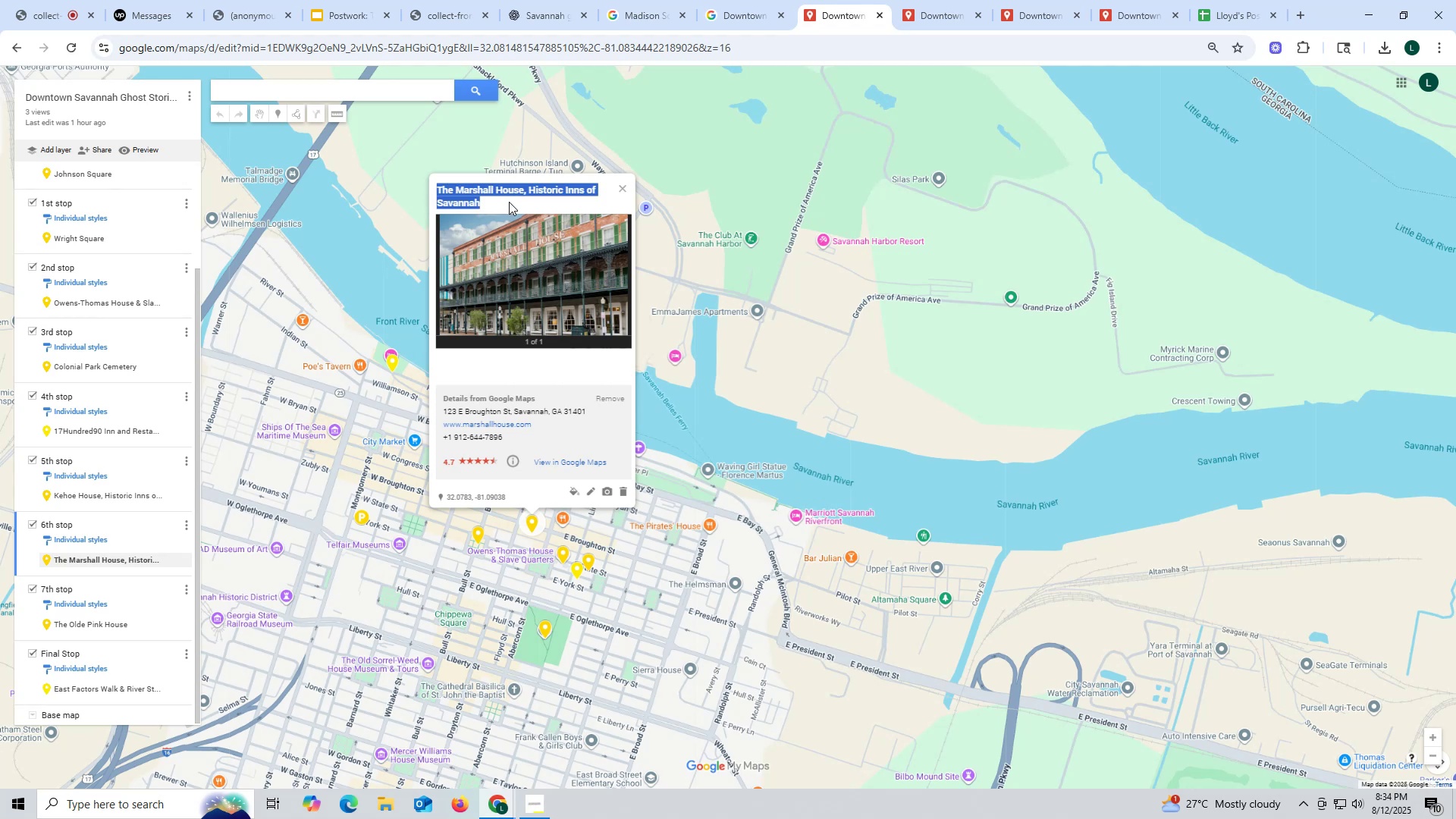 
key(Control+ControlLeft)
 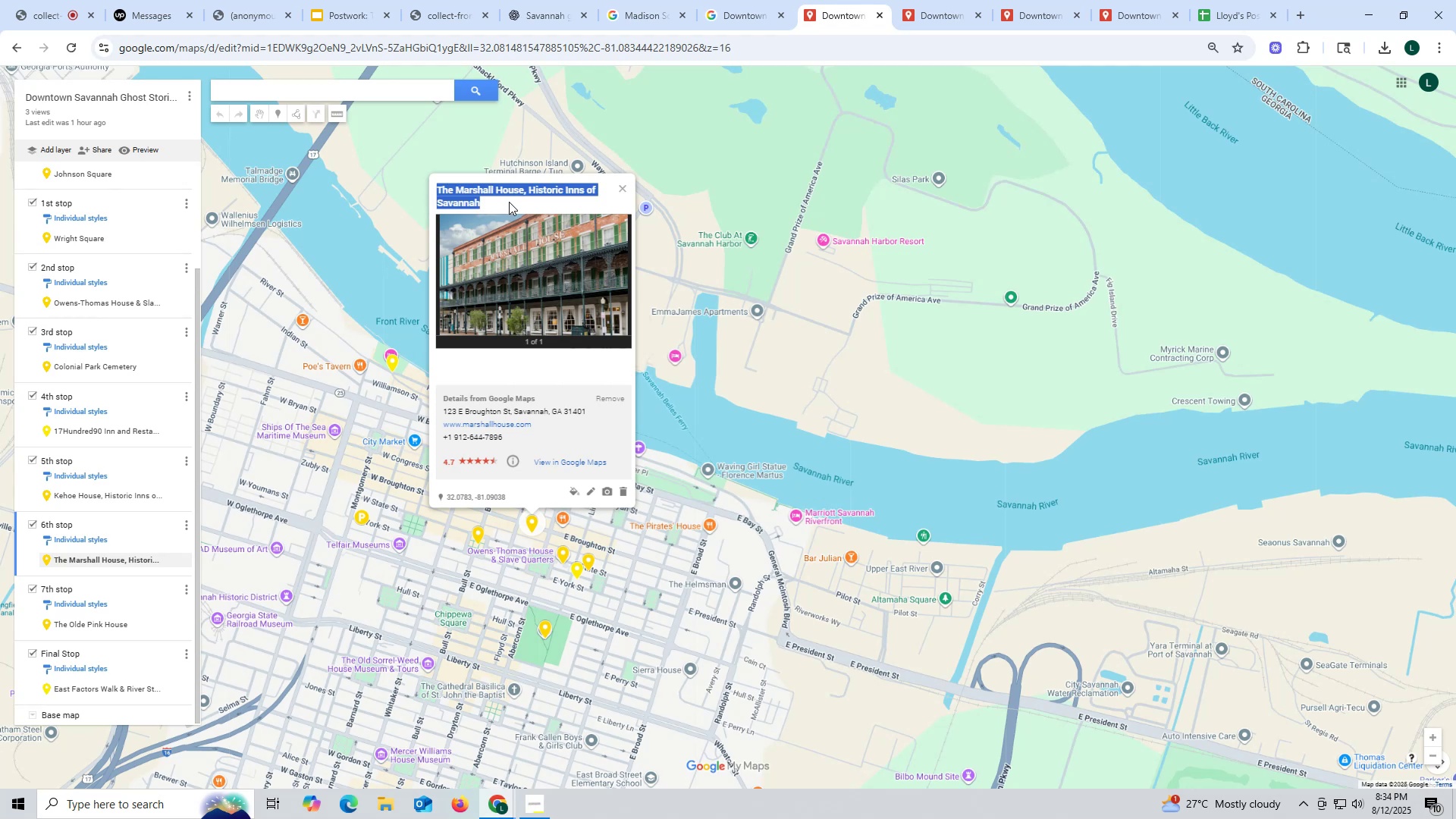 
key(Control+C)
 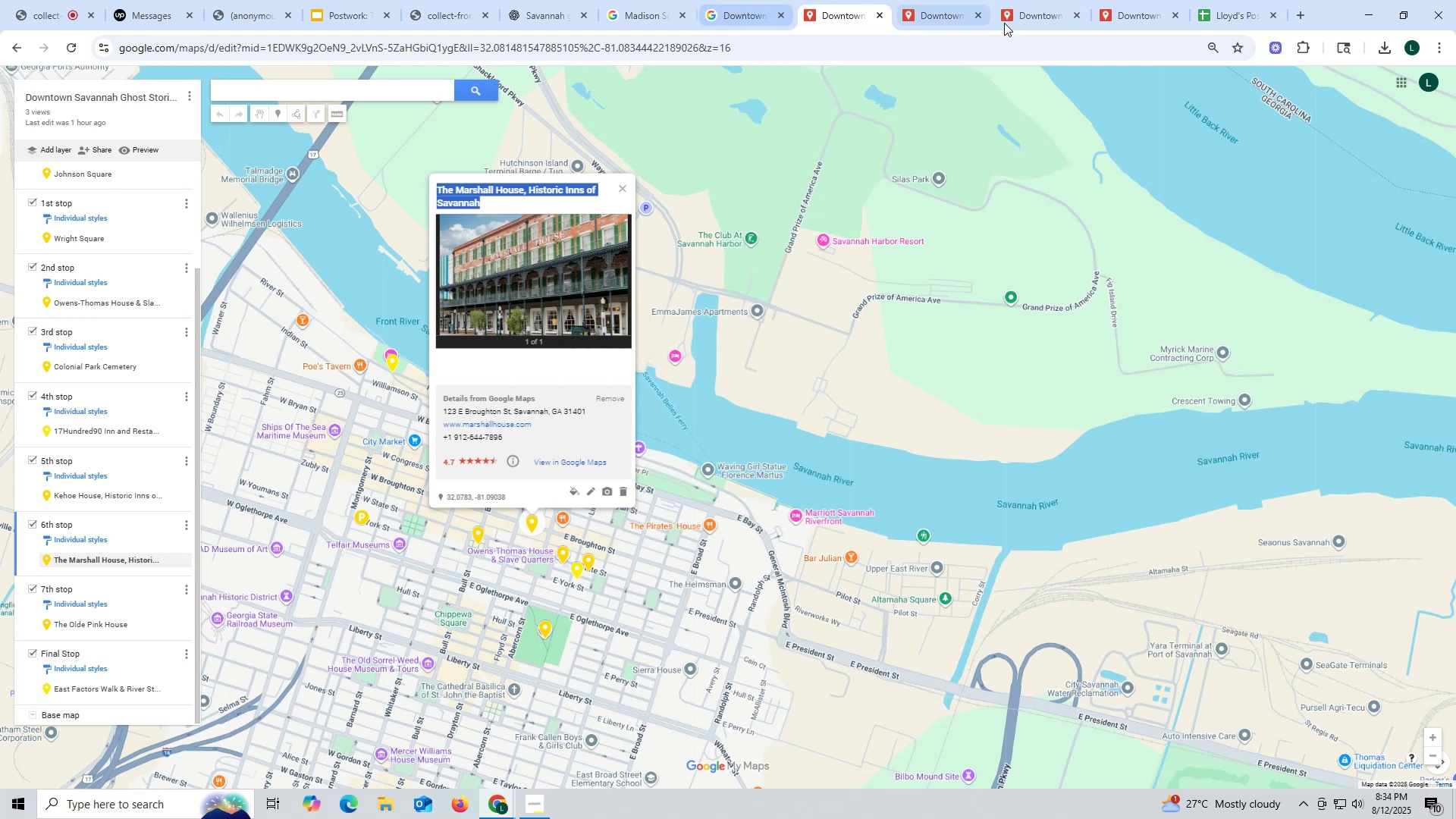 
left_click([1126, 14])
 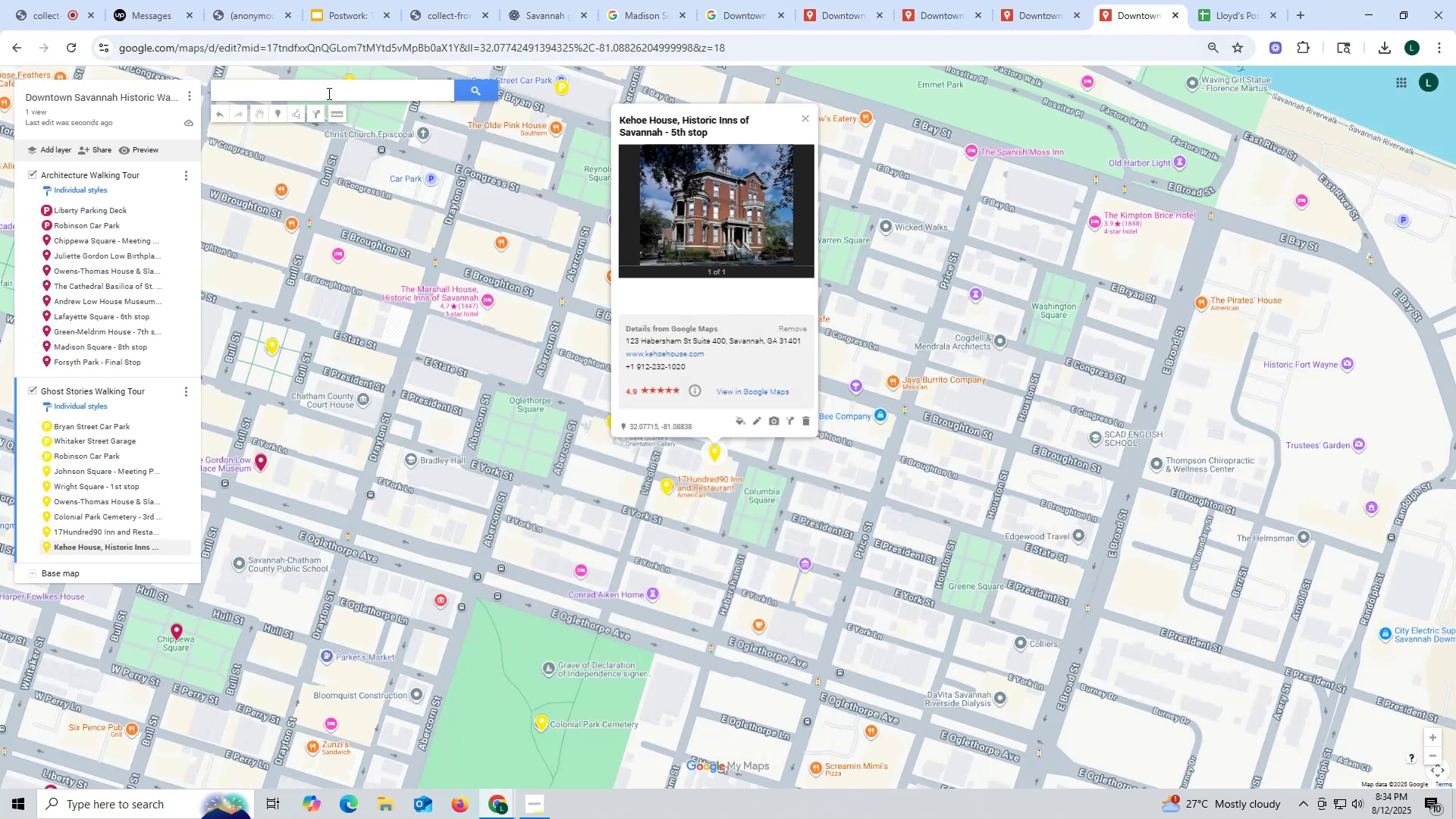 
left_click([328, 92])
 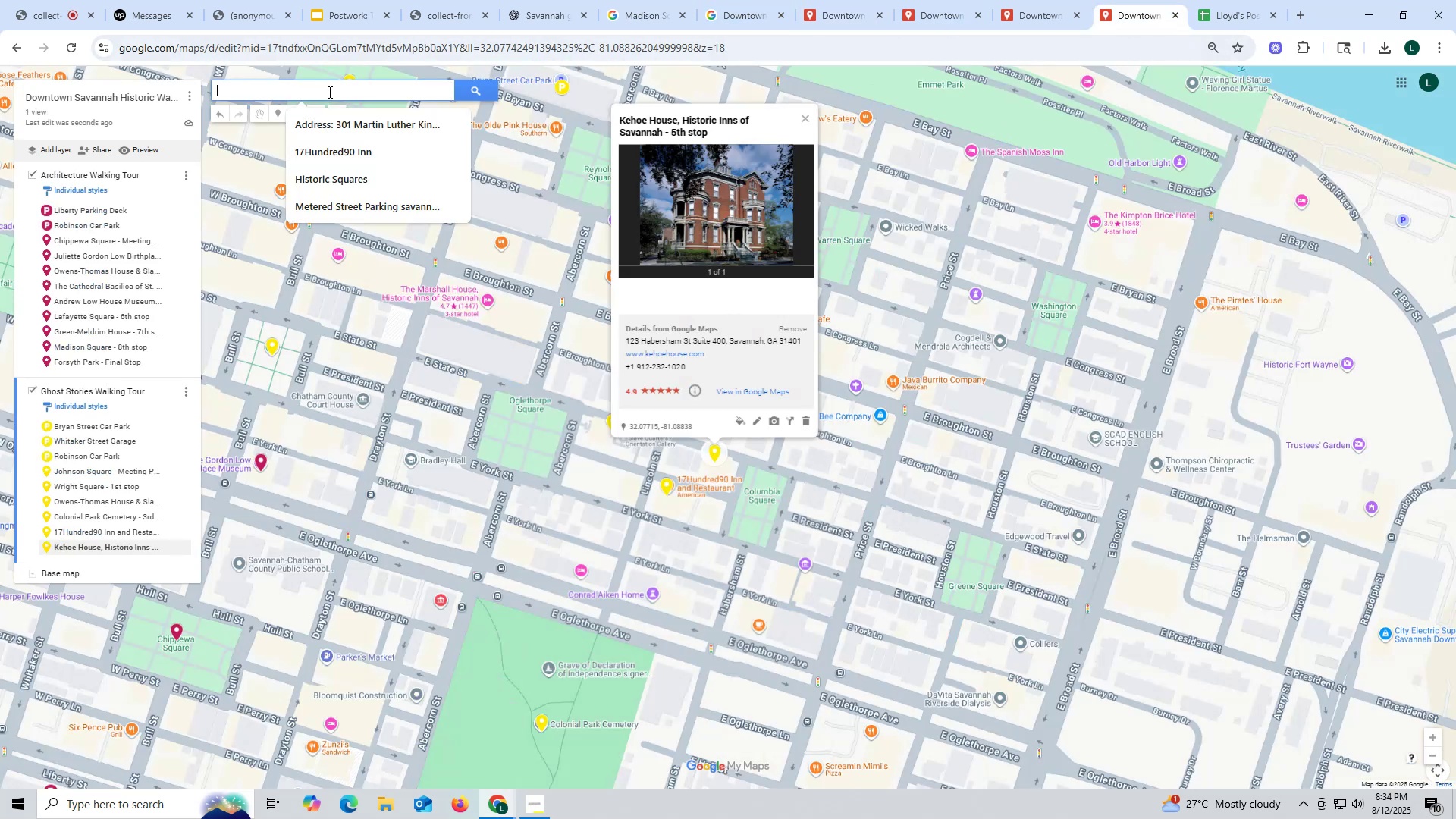 
key(Control+ControlLeft)
 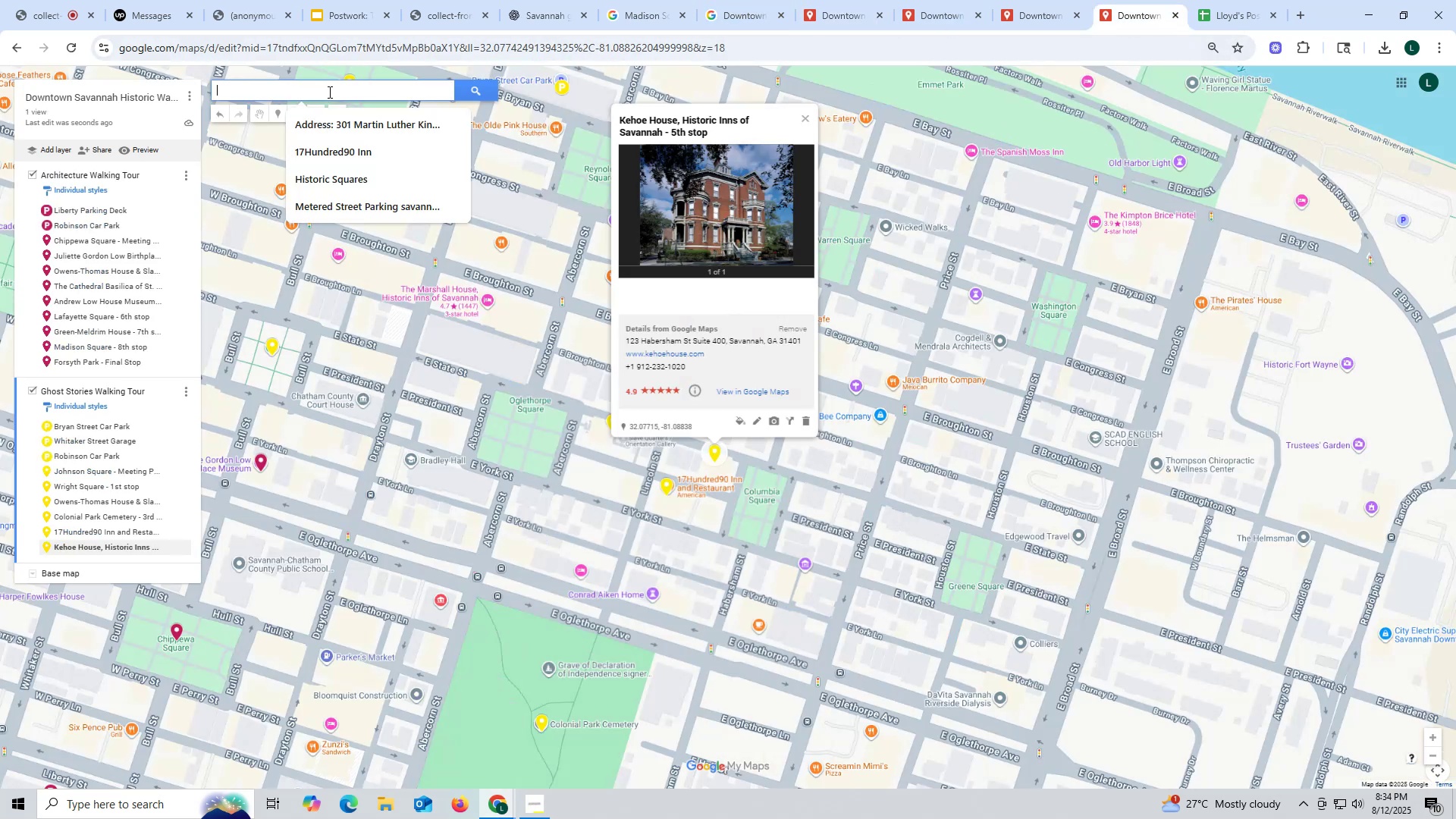 
key(Control+V)
 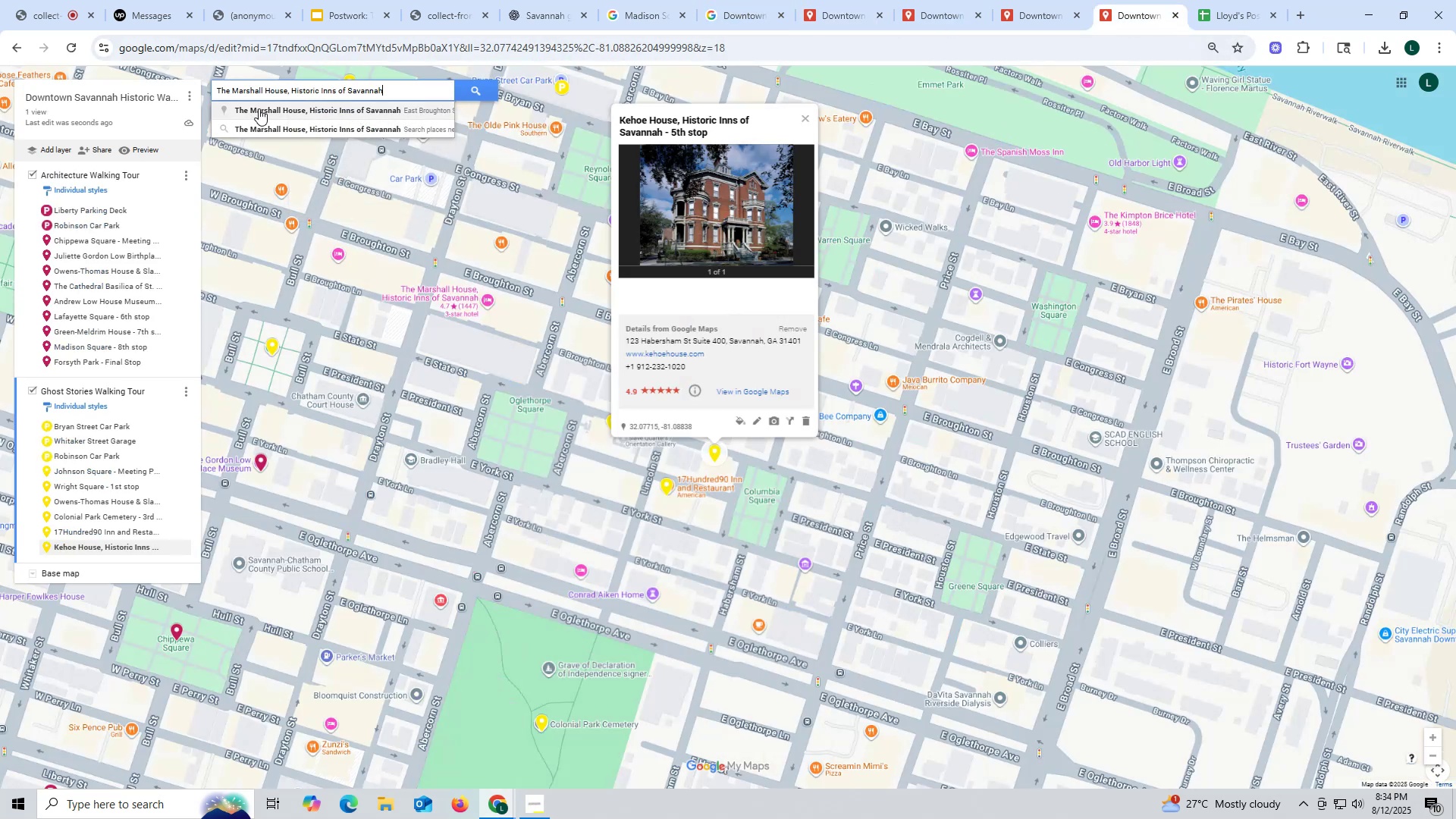 
left_click([259, 106])
 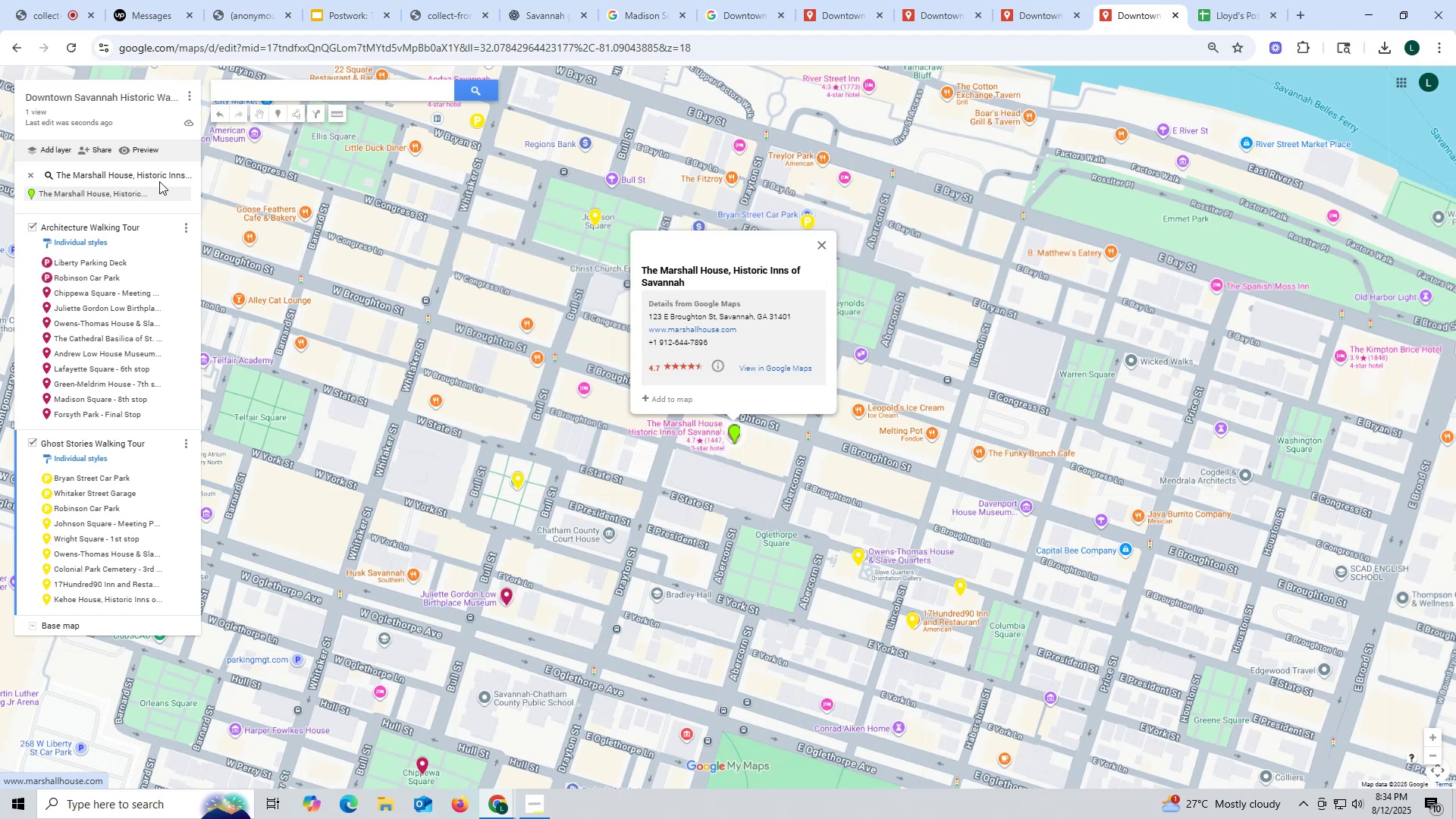 
left_click([183, 190])
 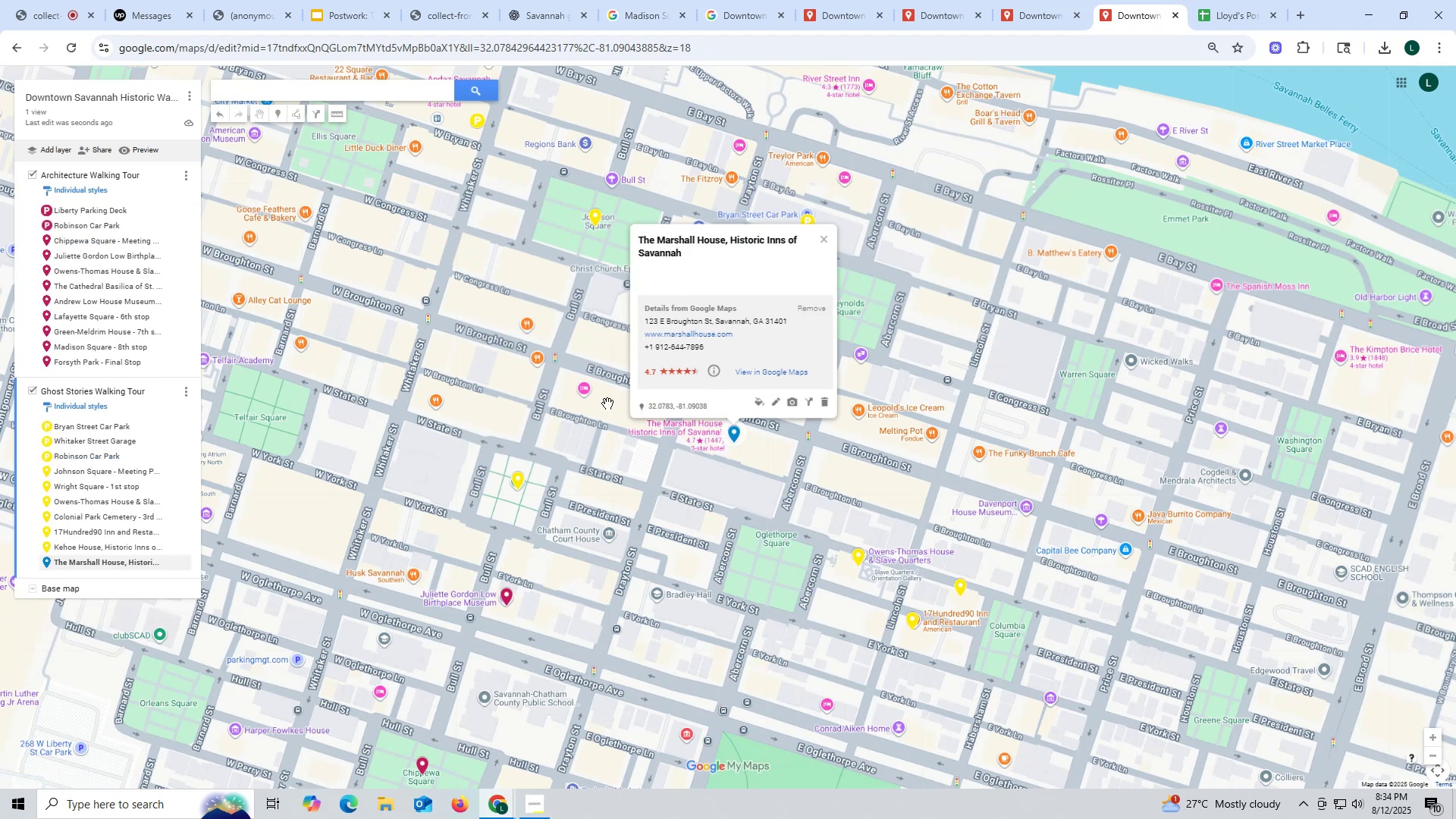 
left_click([759, 402])
 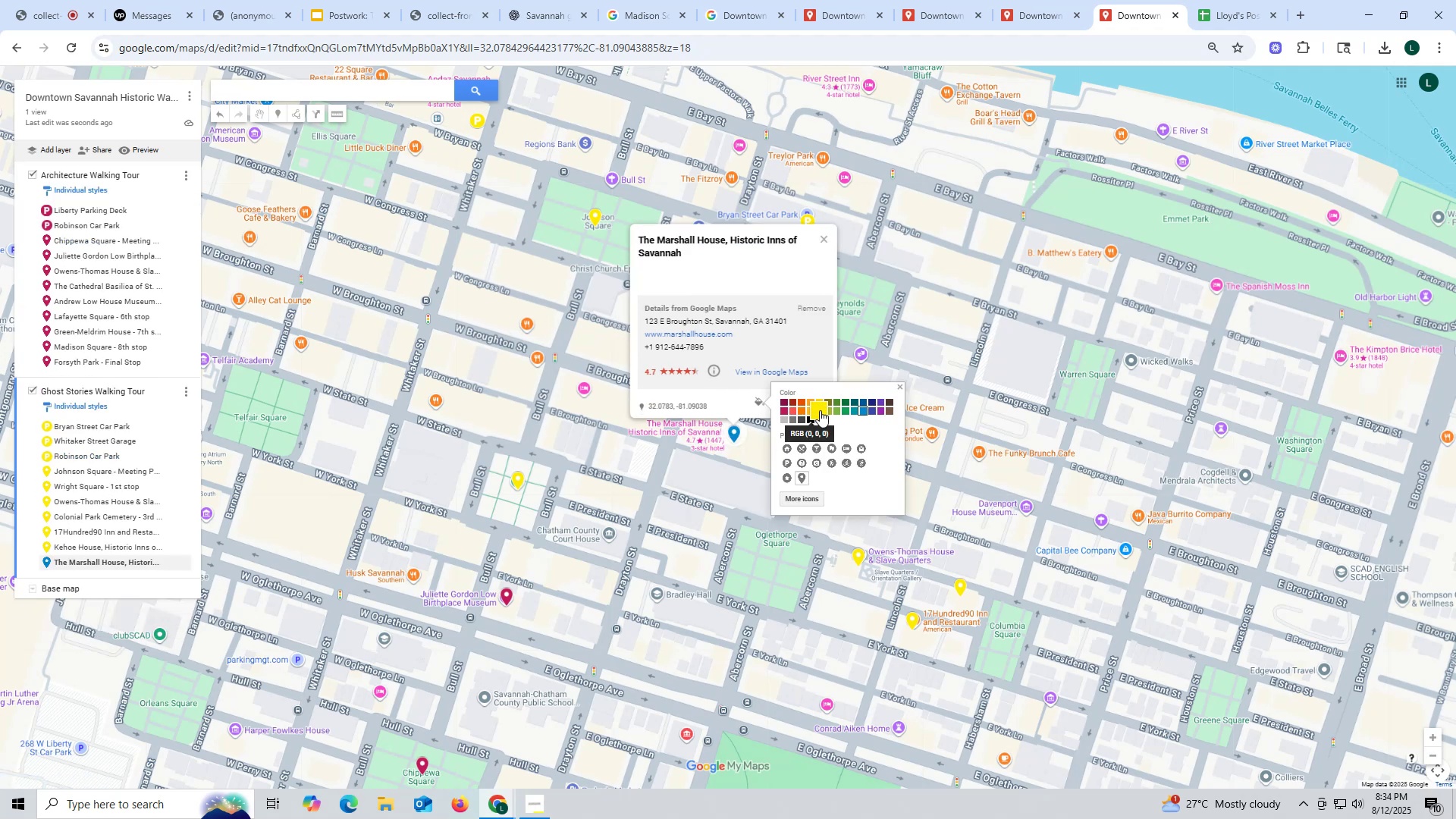 
left_click([821, 409])
 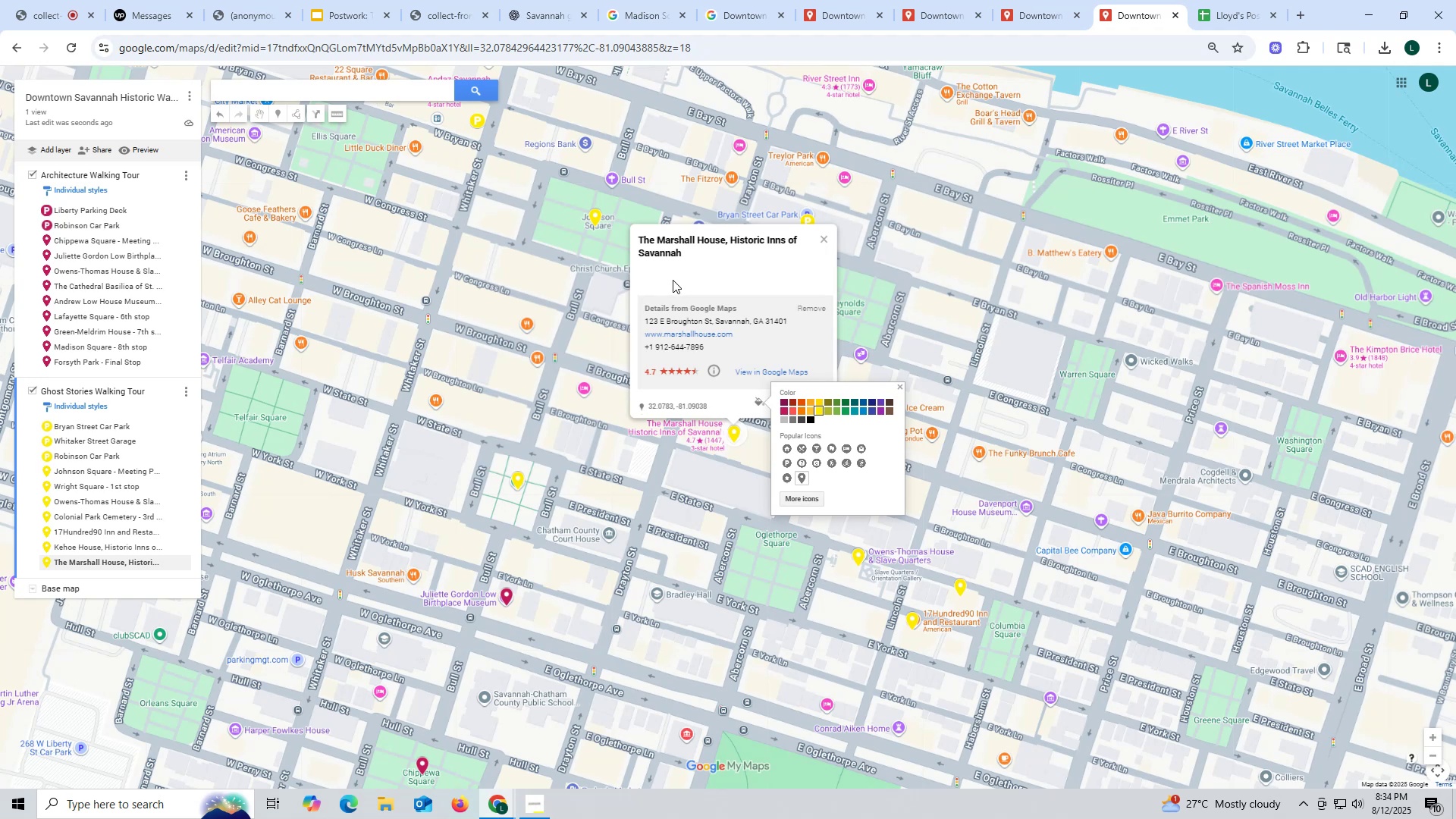 
wait(6.85)
 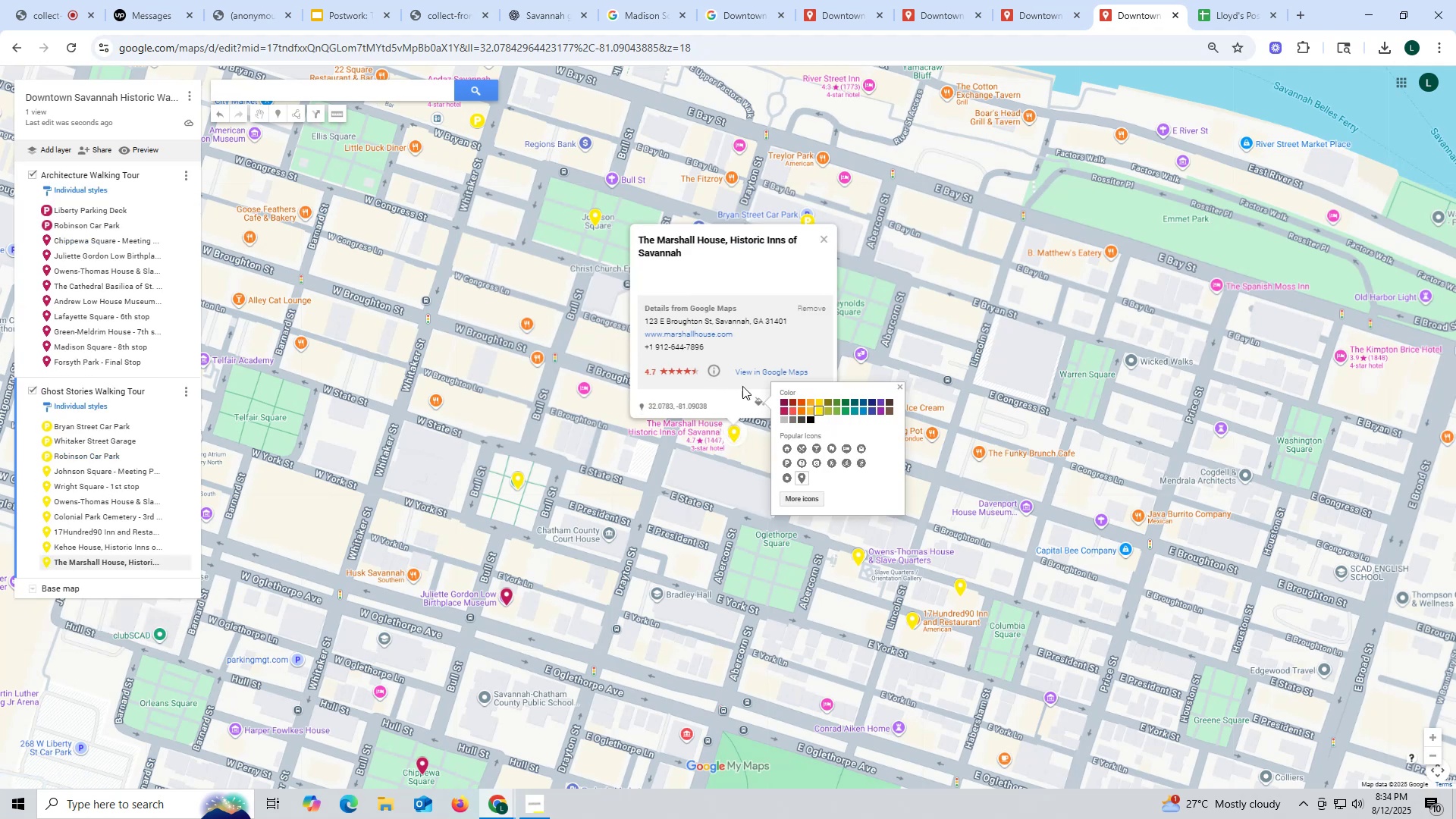 
left_click([146, 548])
 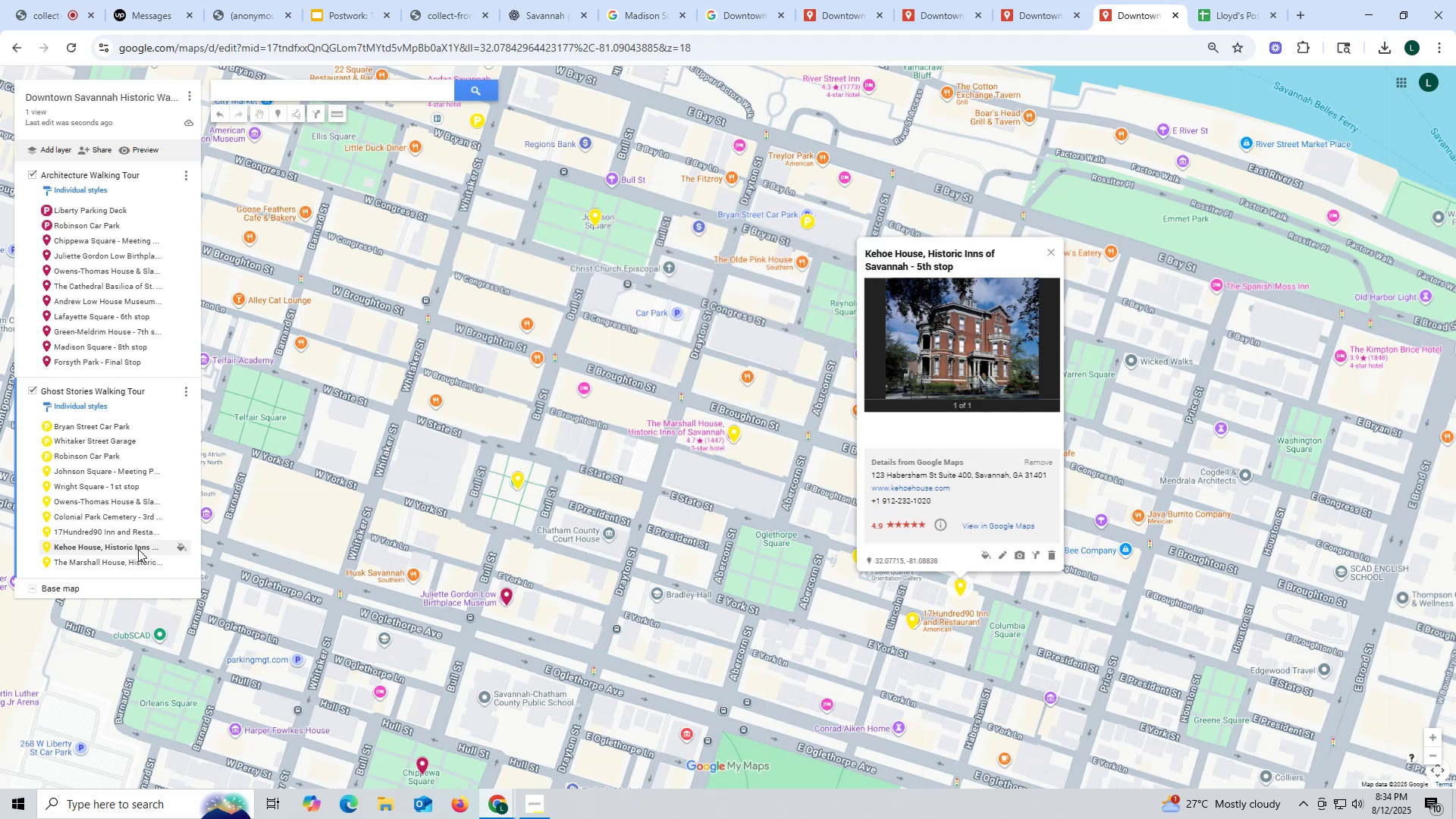 
left_click([109, 559])
 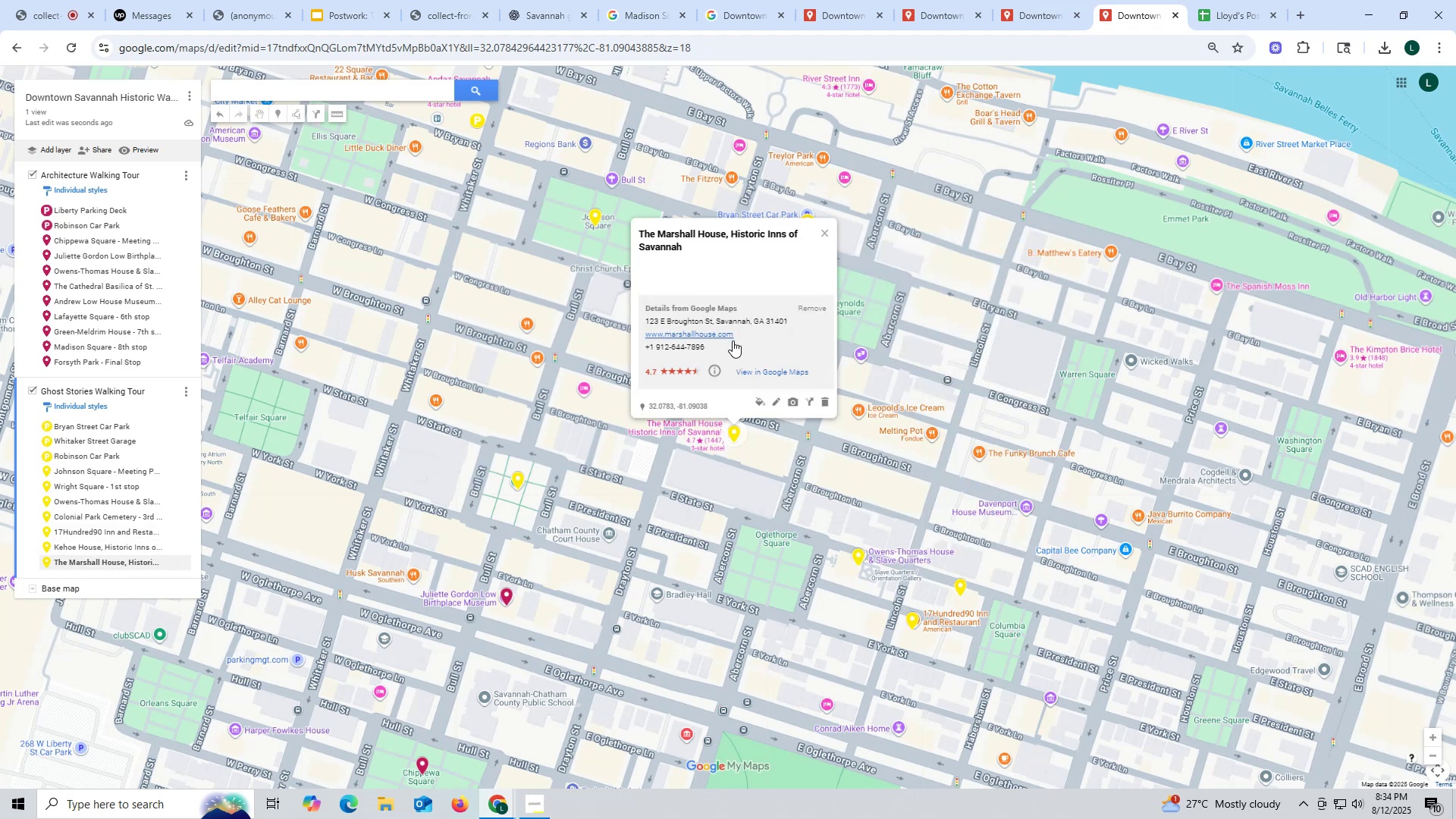 
left_click([774, 400])
 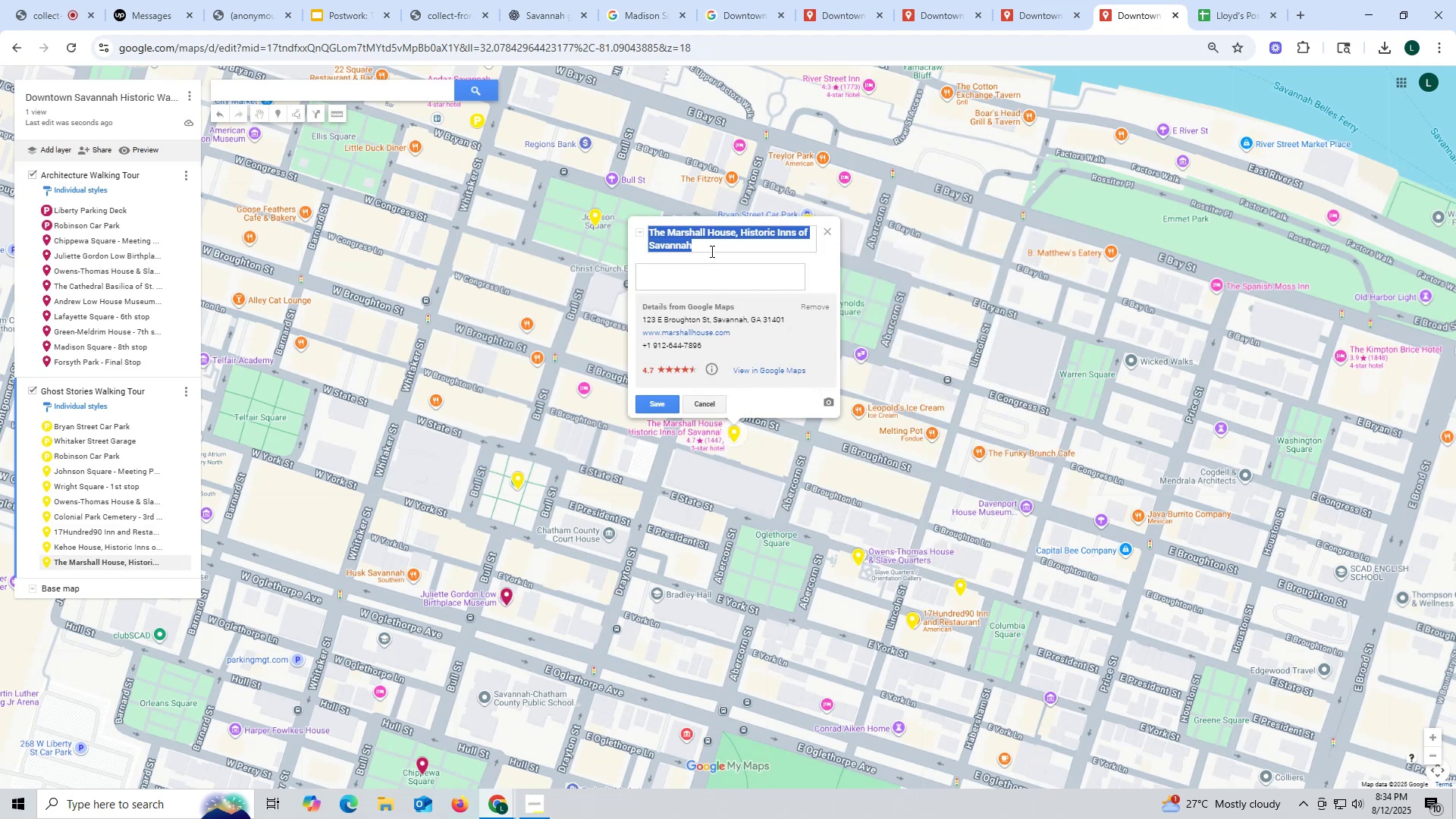 
left_click([709, 245])
 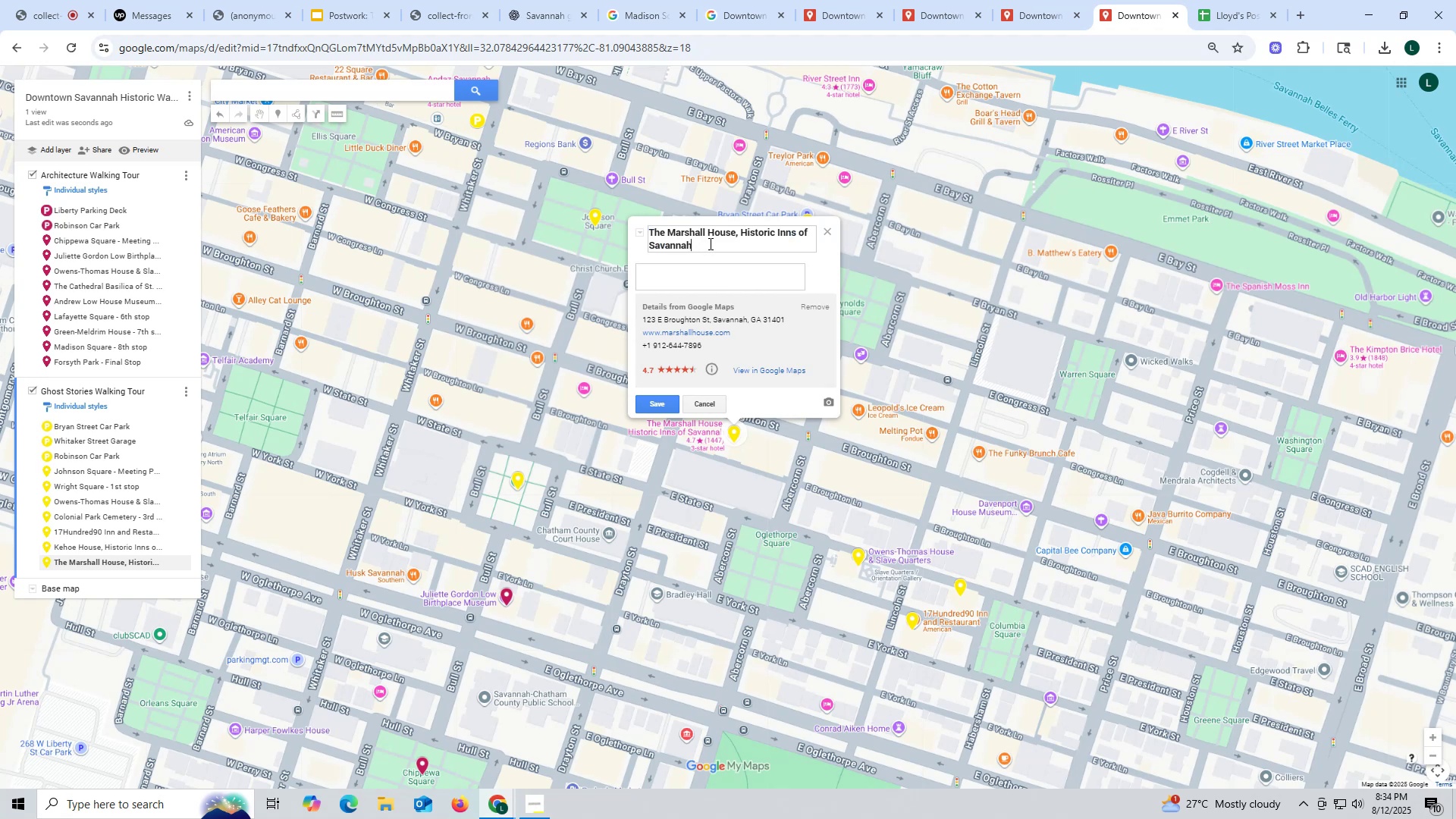 
type( - 6th stop)
 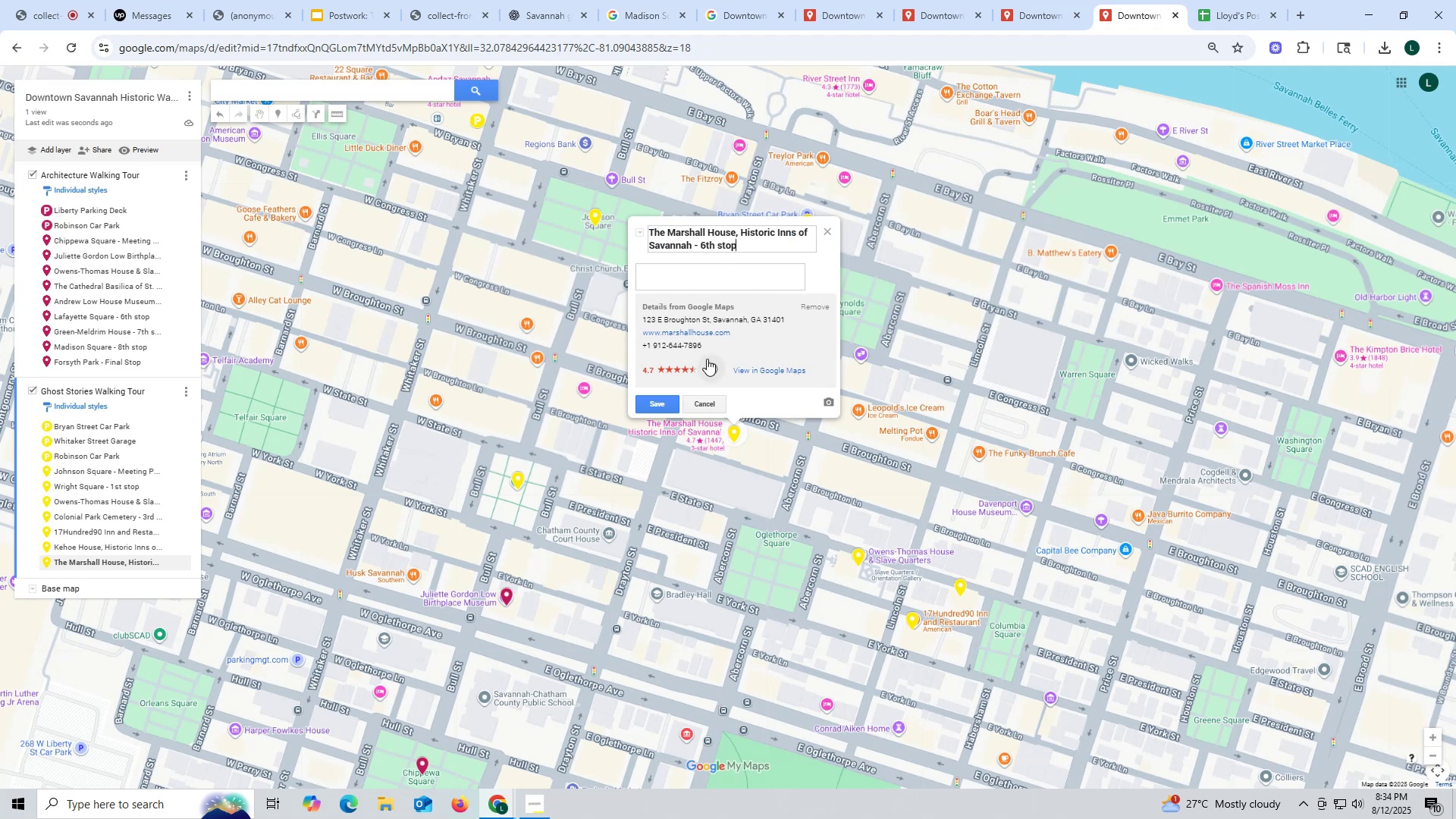 
mouse_move([665, 419])
 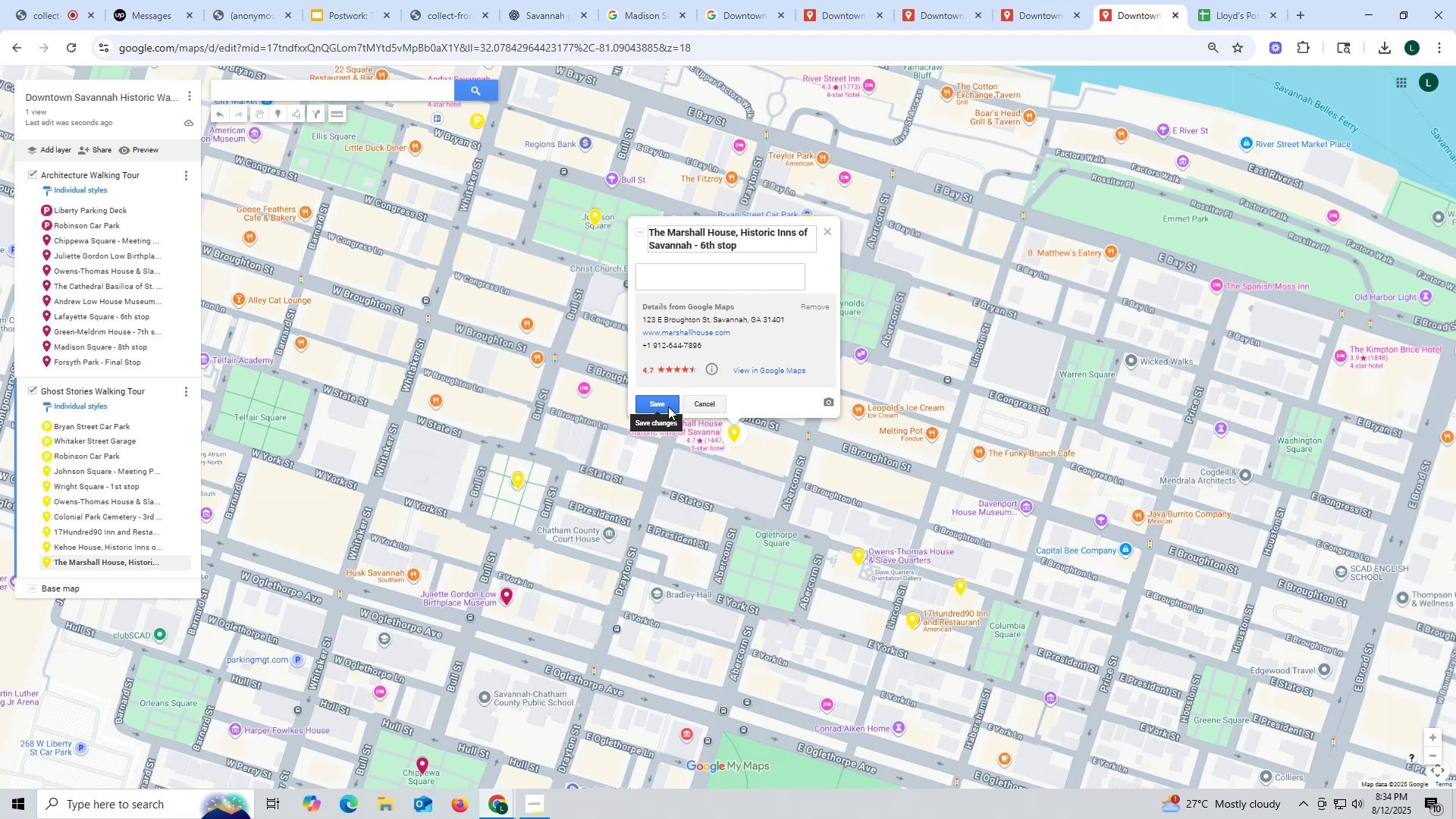 
left_click([668, 406])
 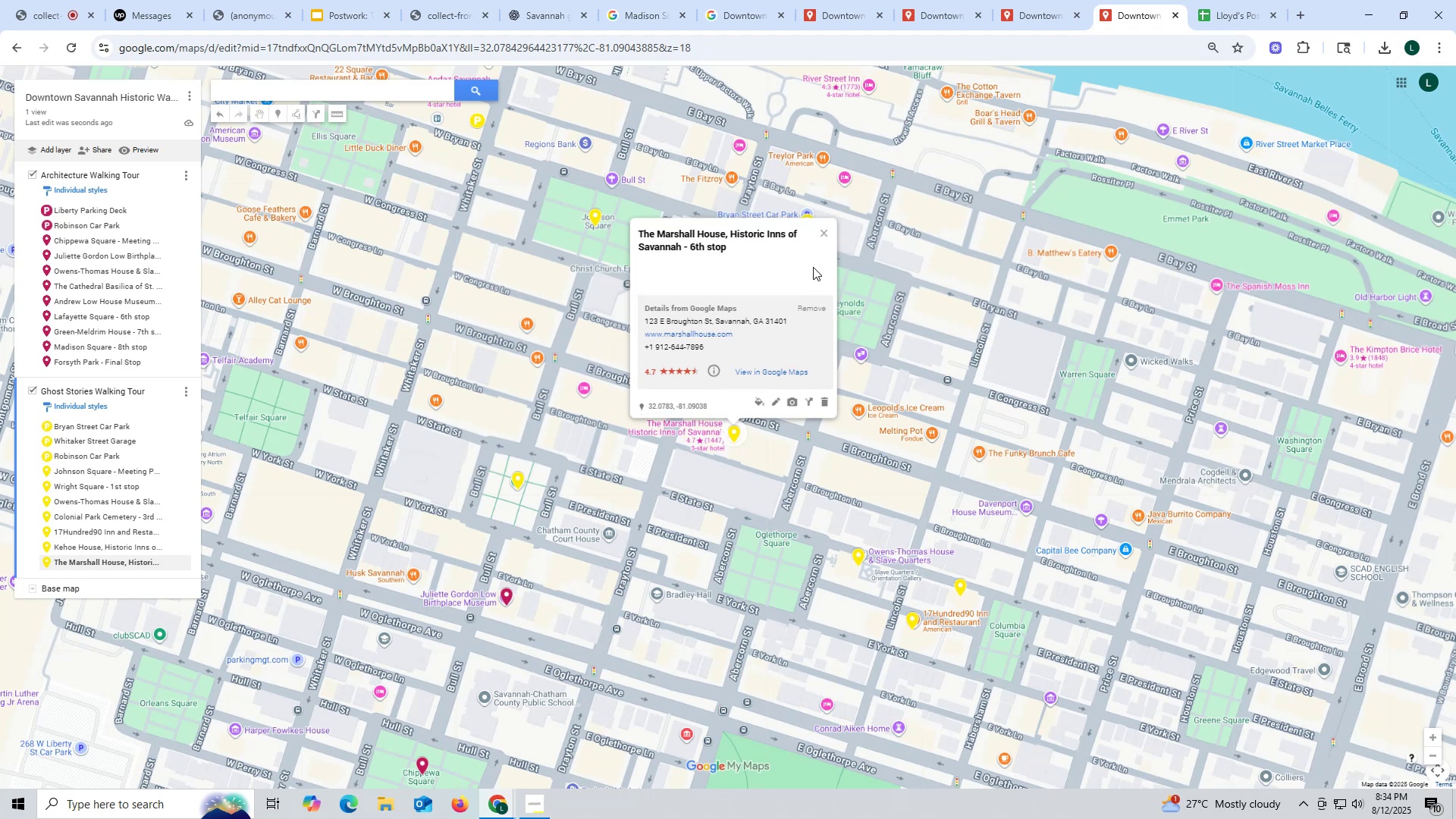 
left_click([822, 4])
 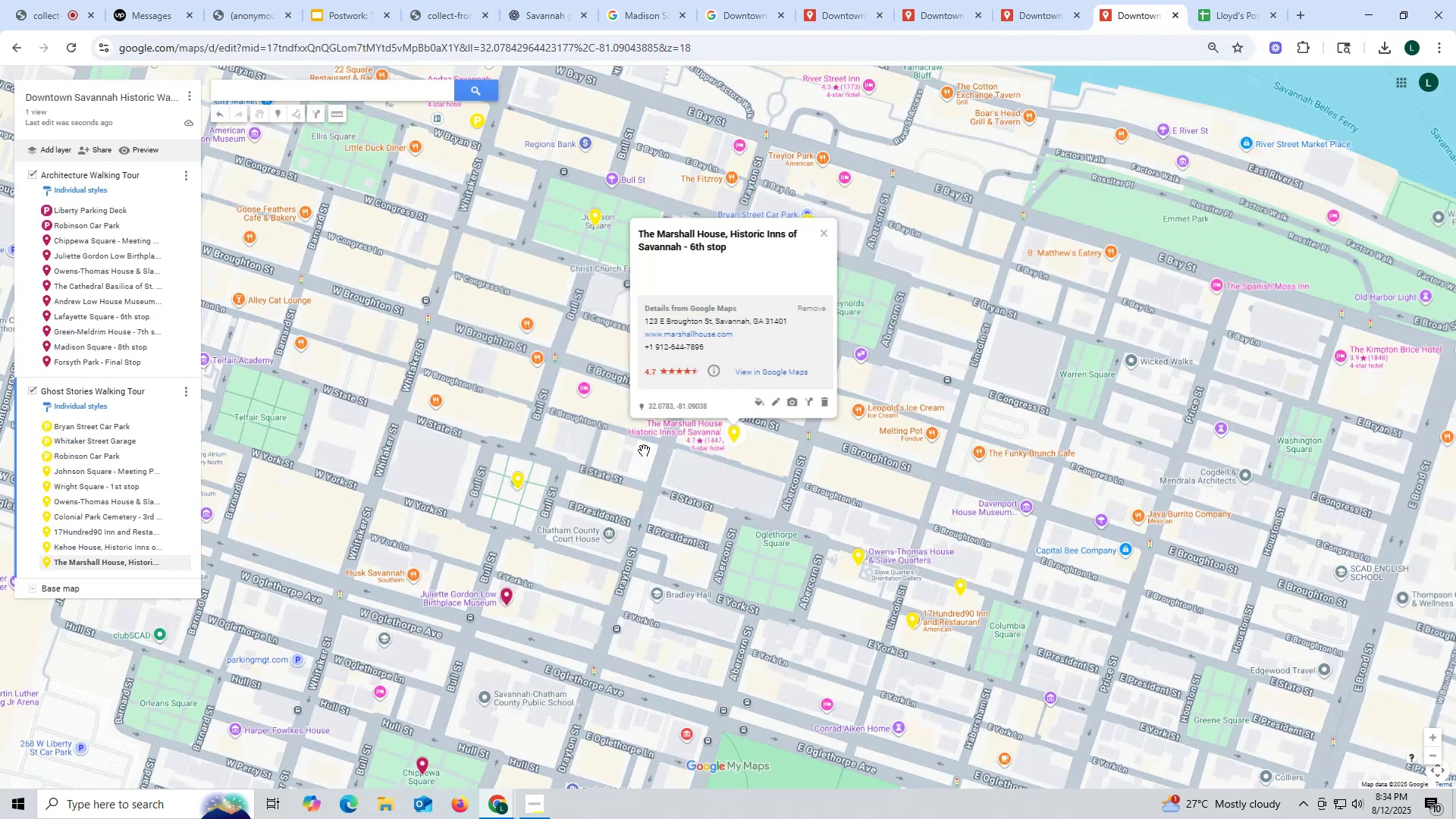 
left_click([792, 406])
 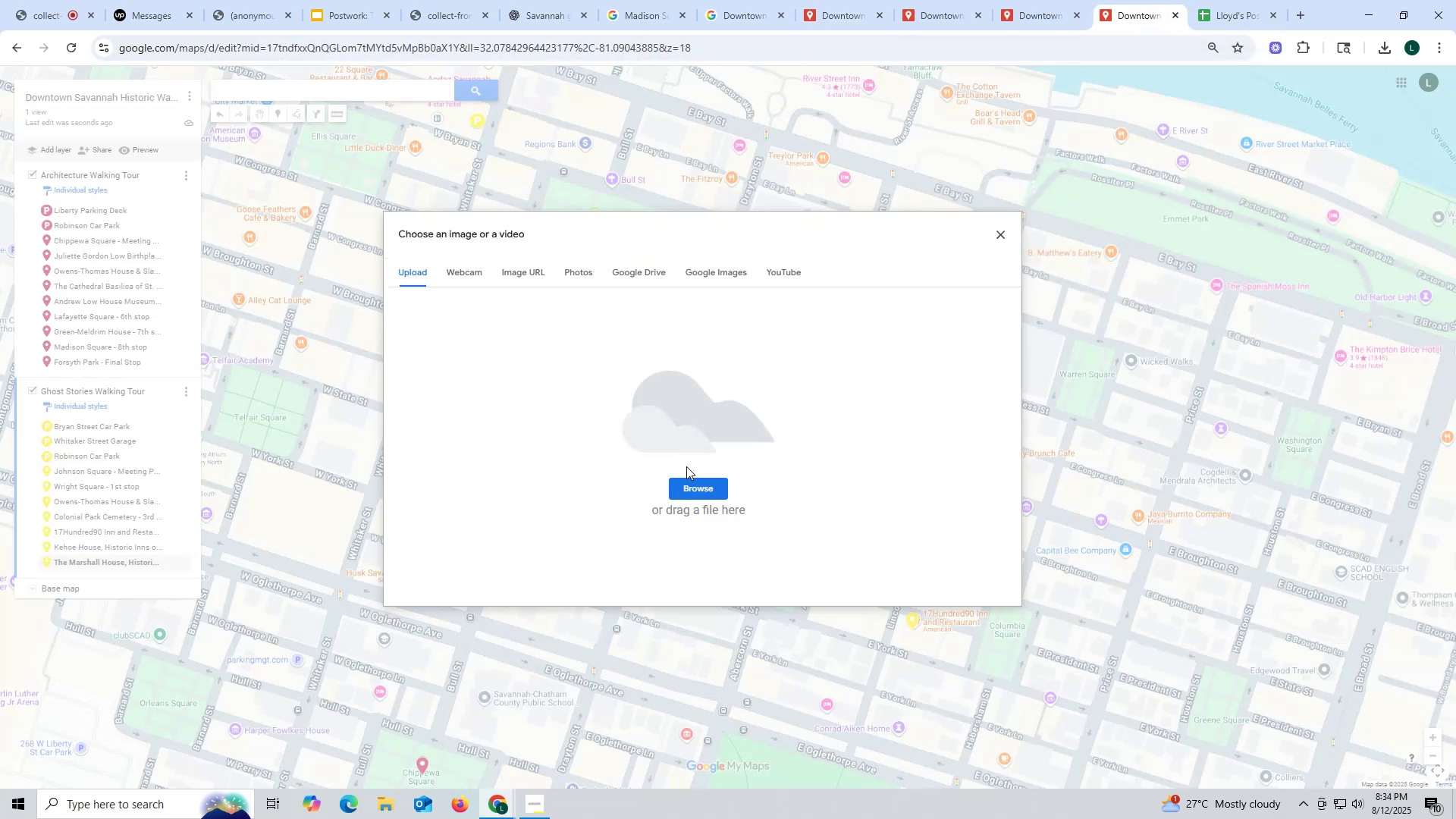 
left_click([695, 496])
 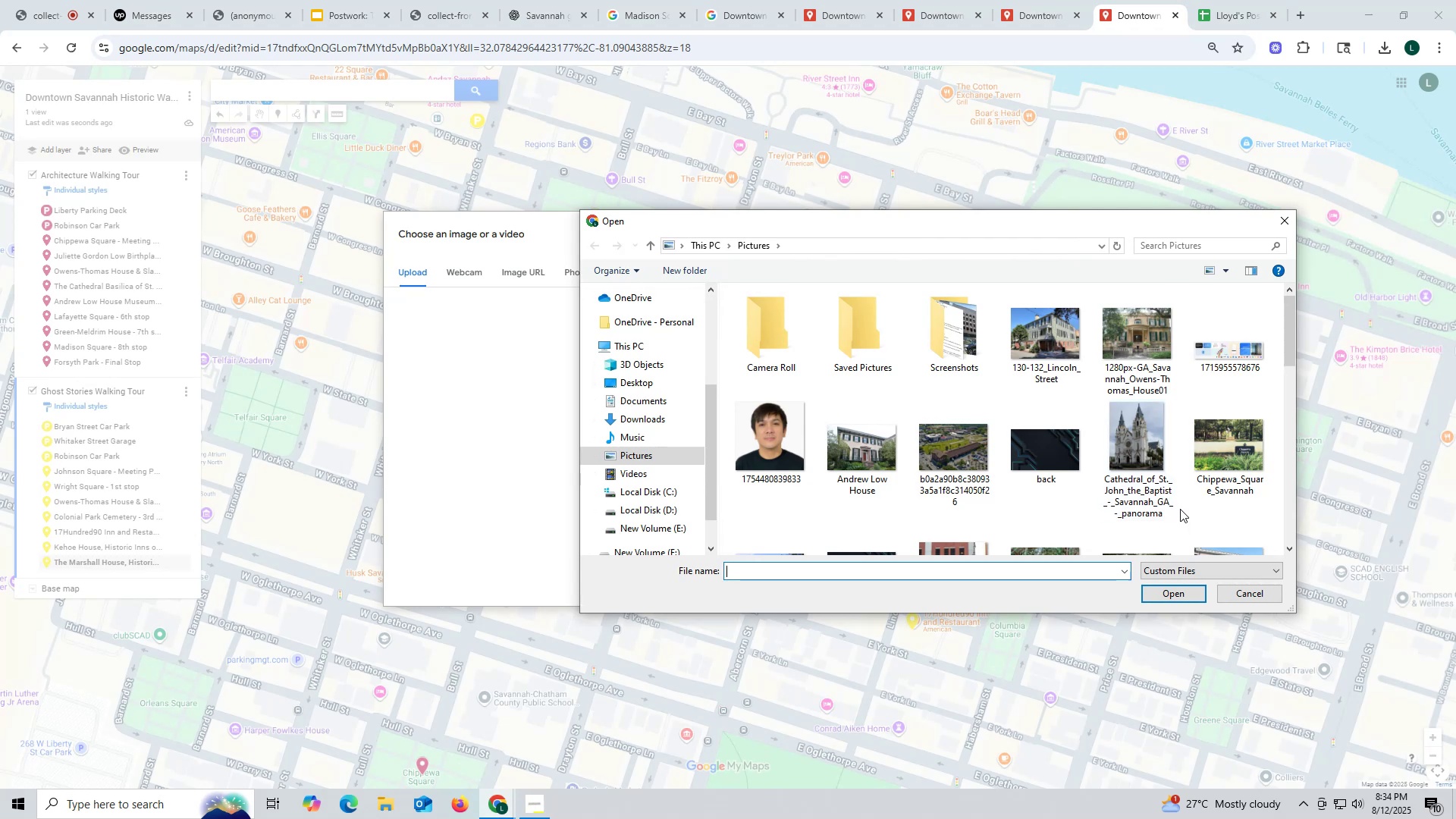 
scroll: coordinate [1180, 509], scroll_direction: down, amount: 1.0
 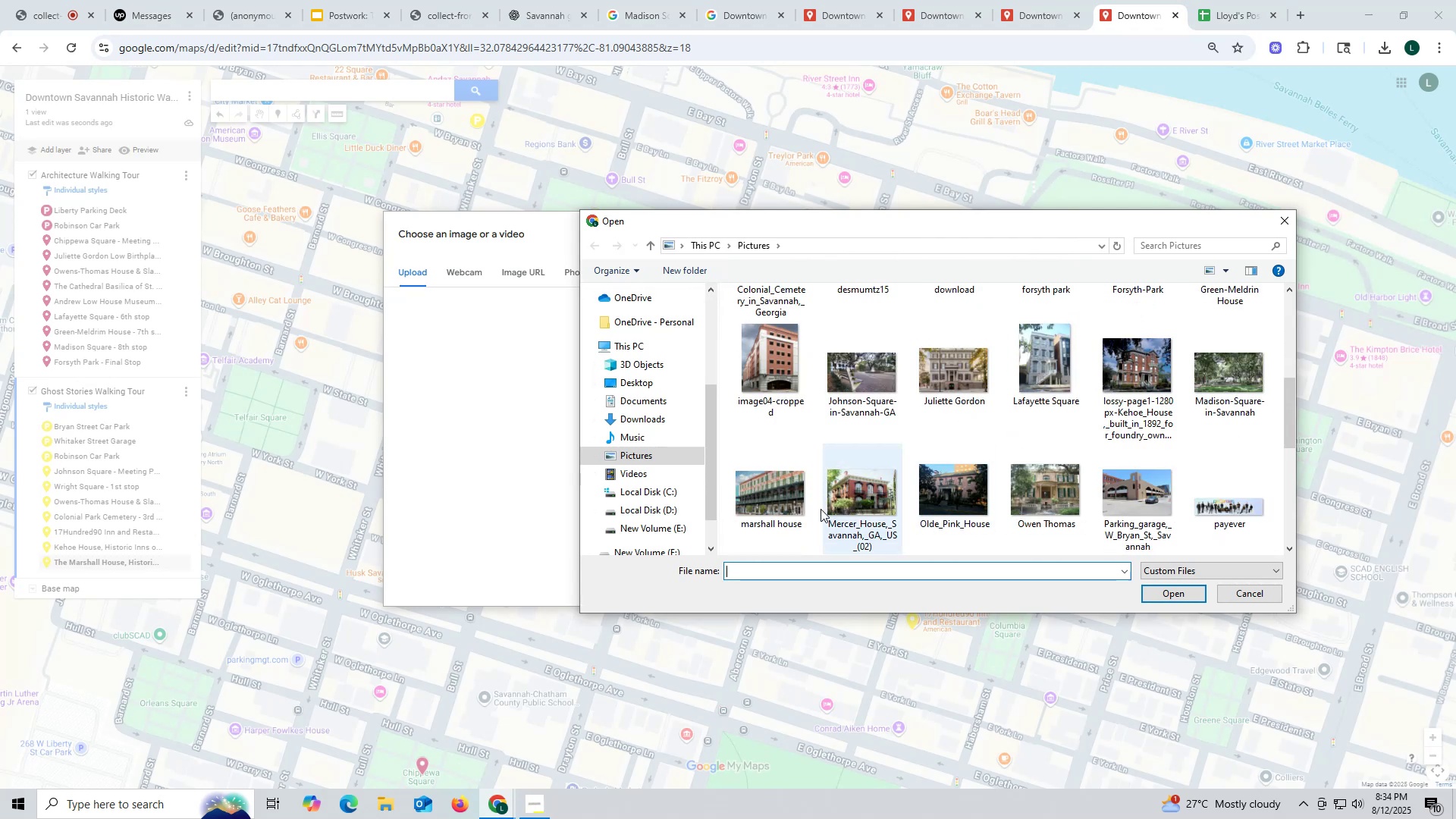 
left_click([789, 492])
 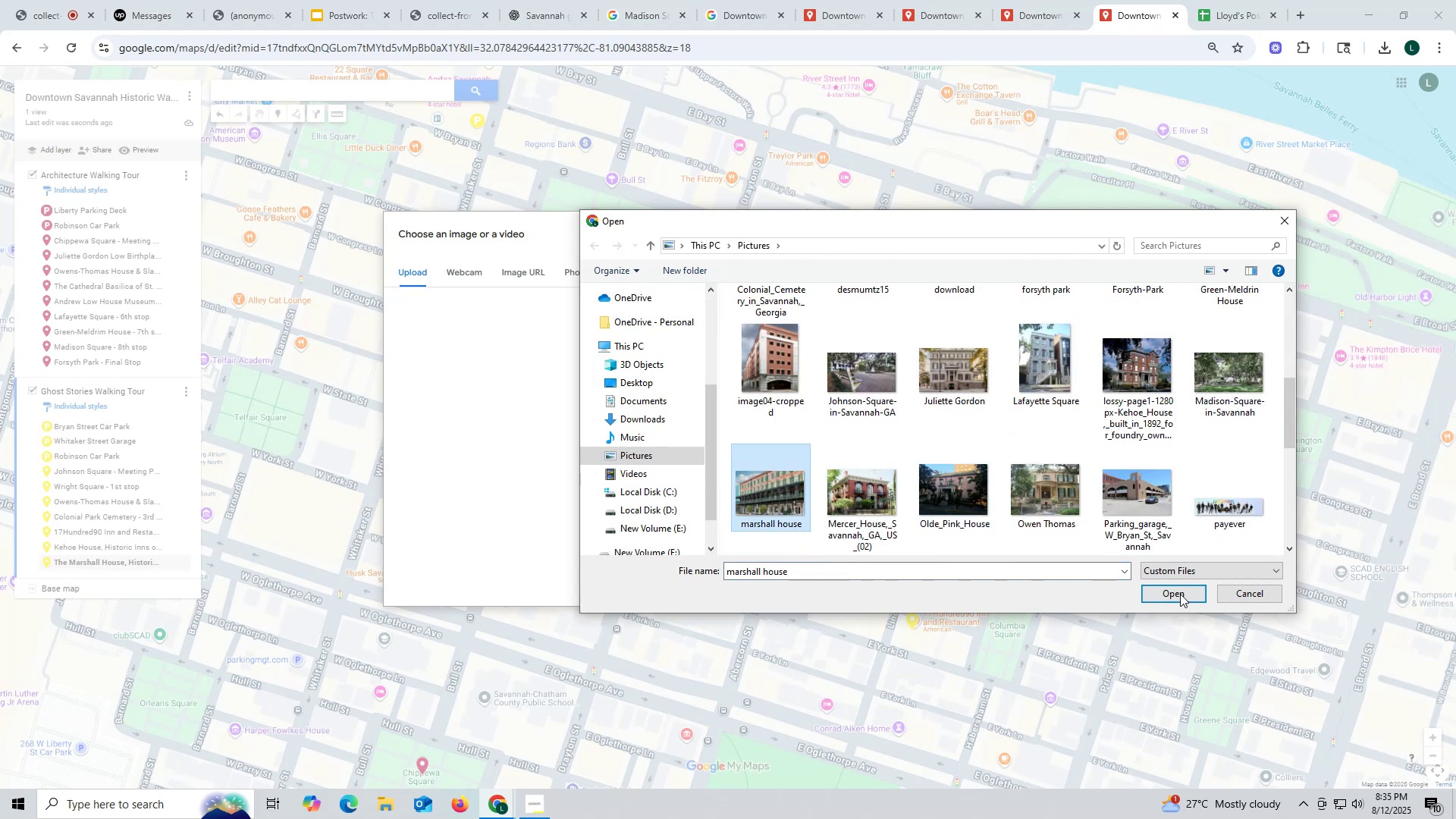 
left_click([1178, 592])
 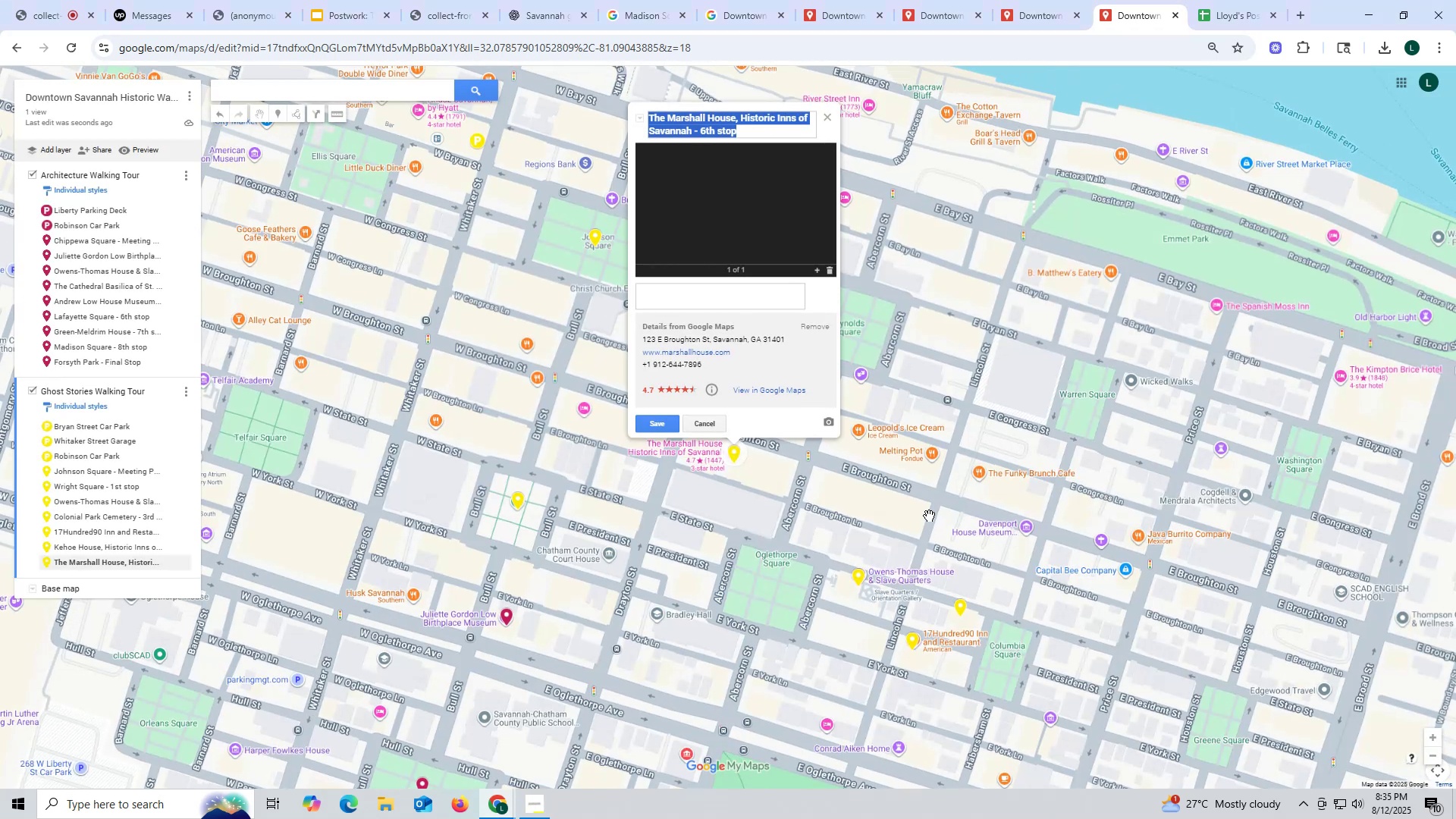 
left_click([657, 419])
 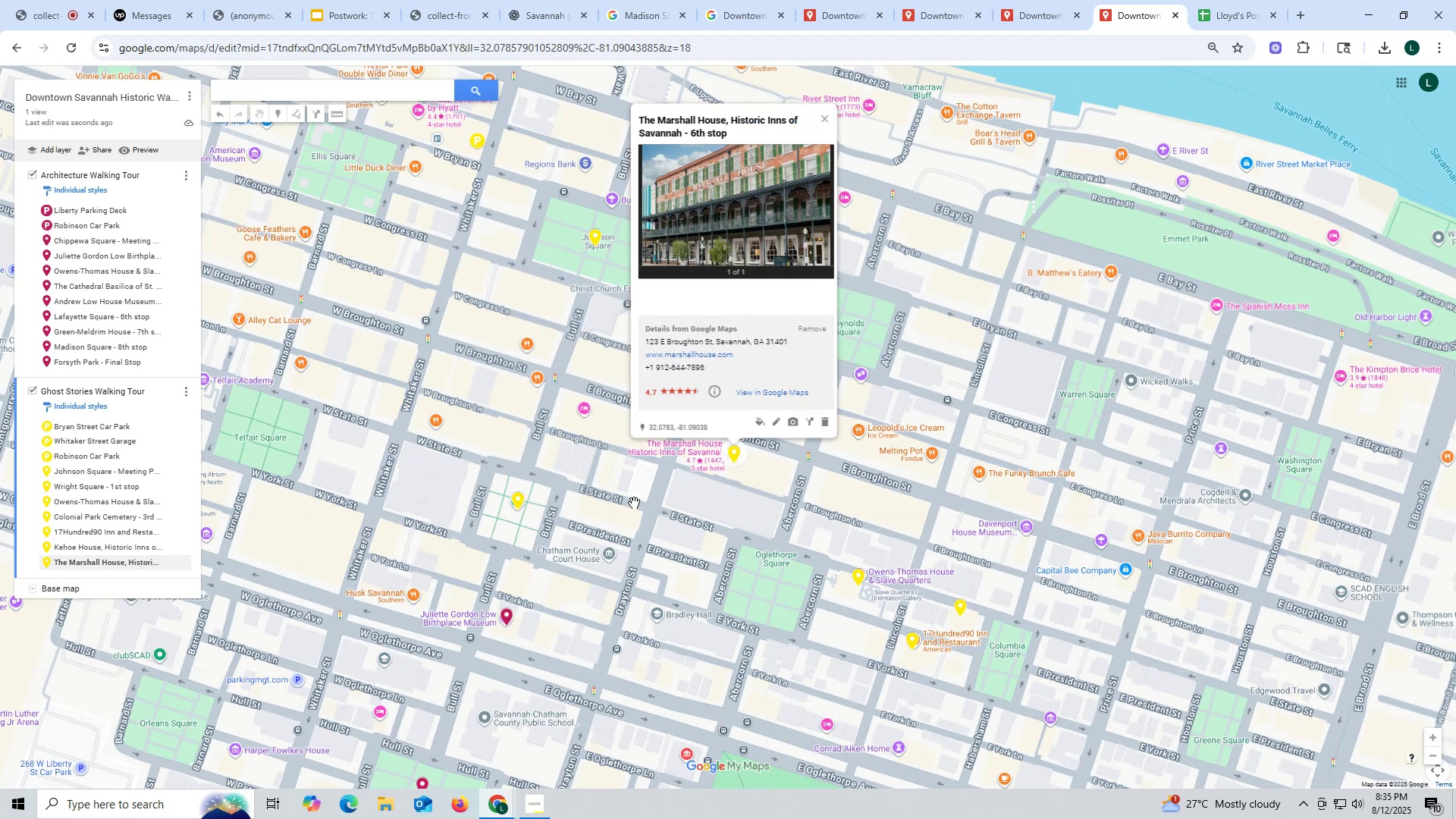 
wait(7.81)
 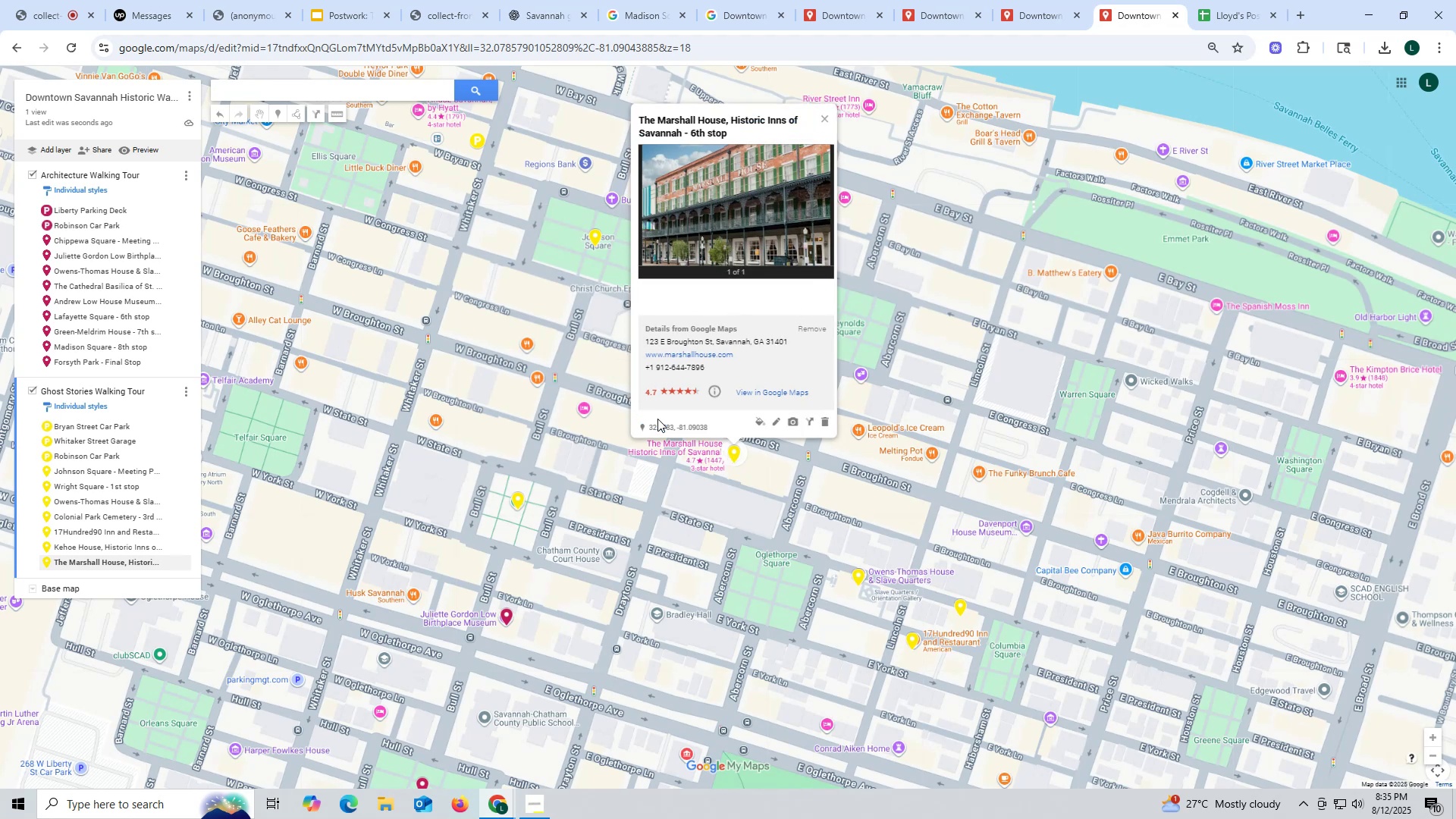 
mouse_move([833, 14])
 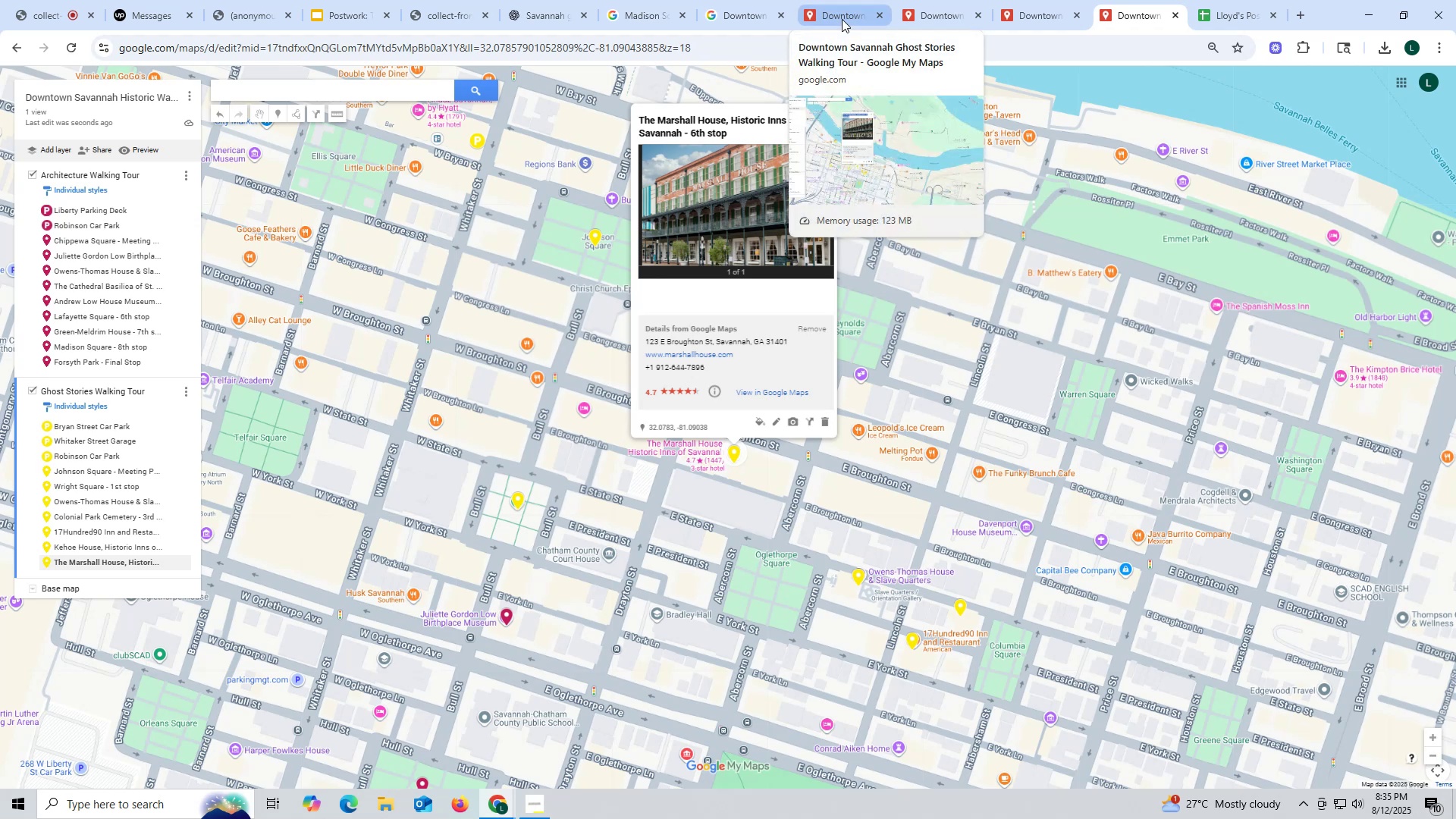 
left_click([842, 19])
 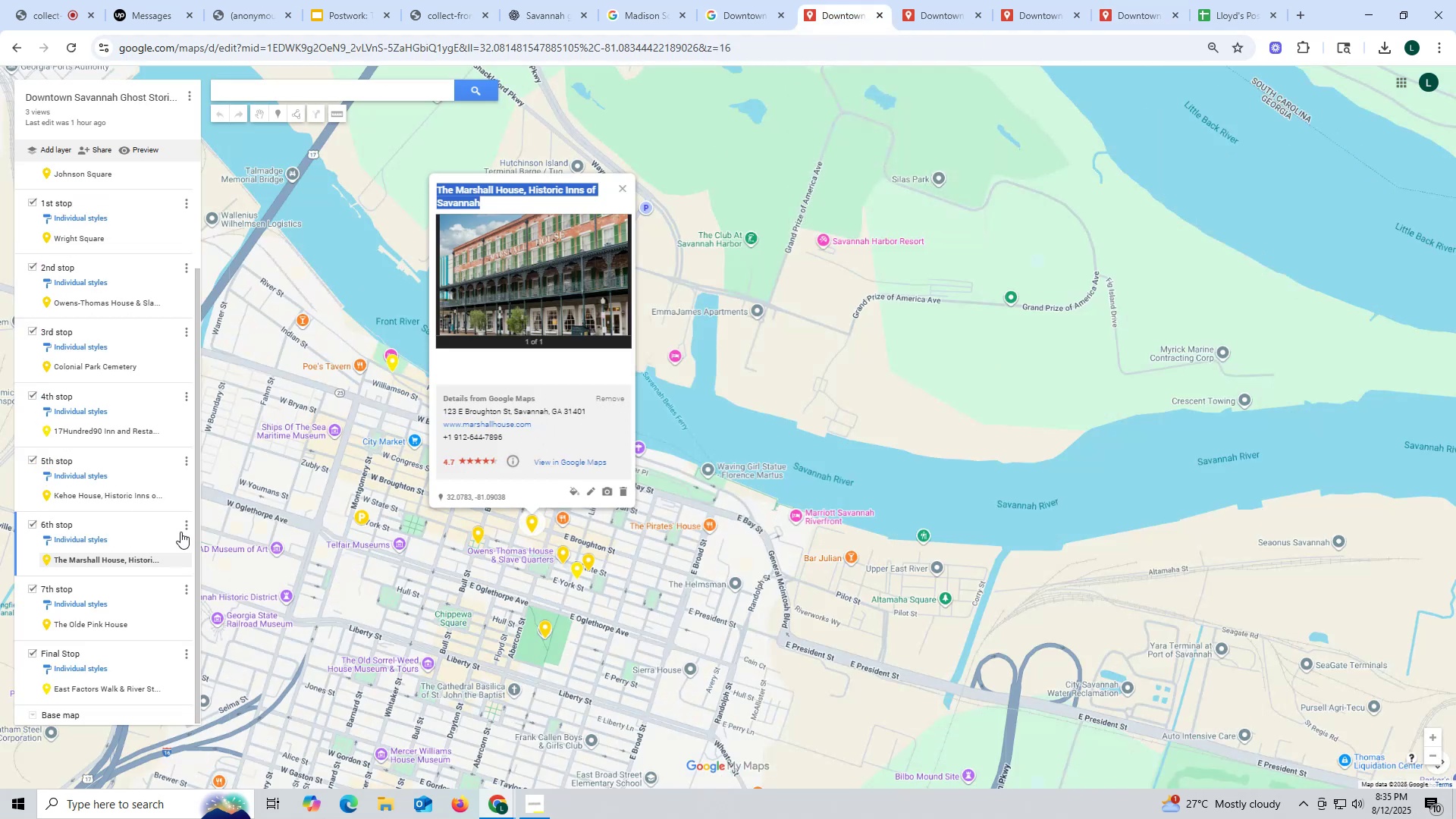 
scroll: coordinate [74, 552], scroll_direction: down, amount: 2.0
 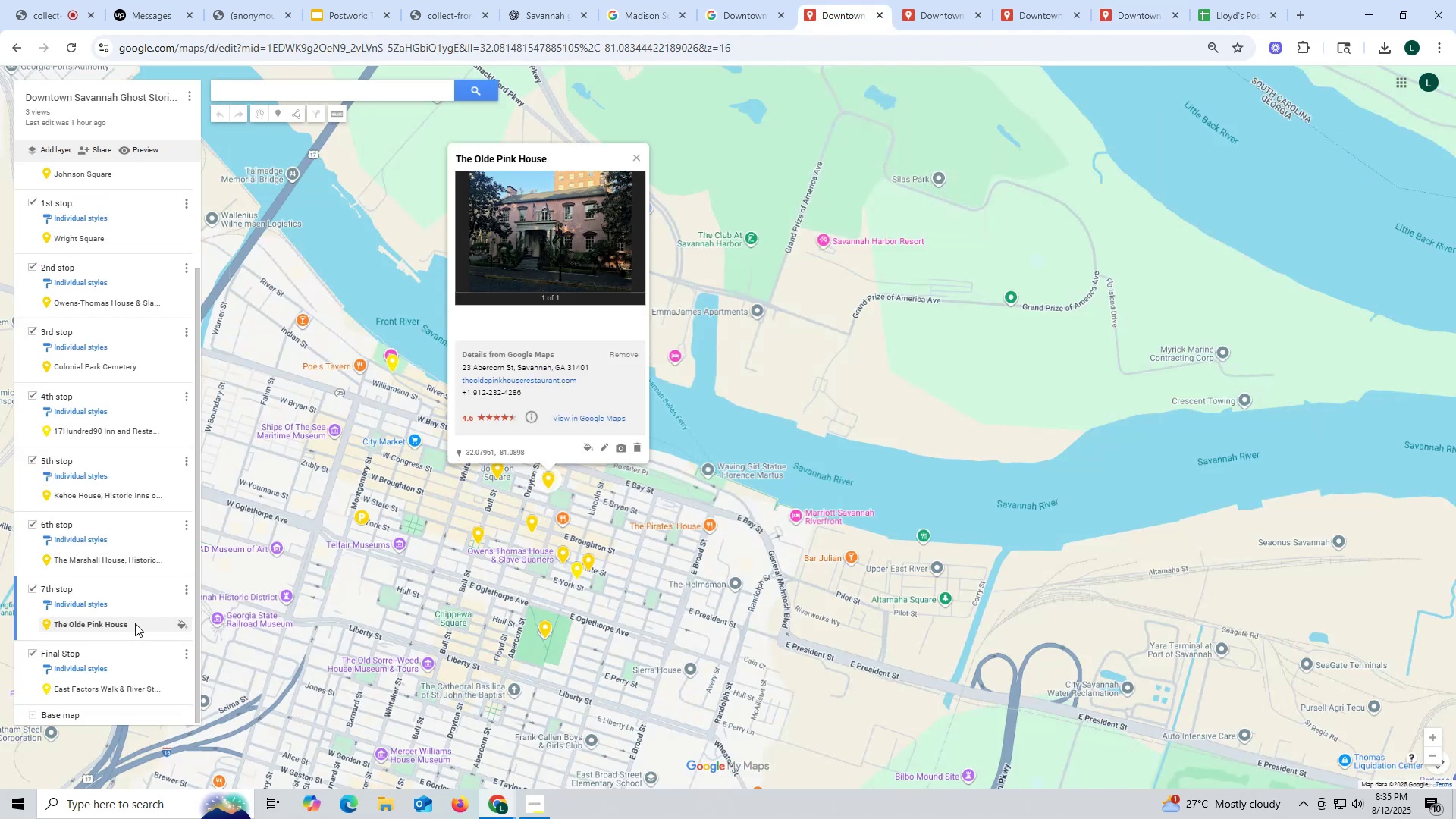 
left_click_drag(start_coordinate=[447, 156], to_coordinate=[563, 155])
 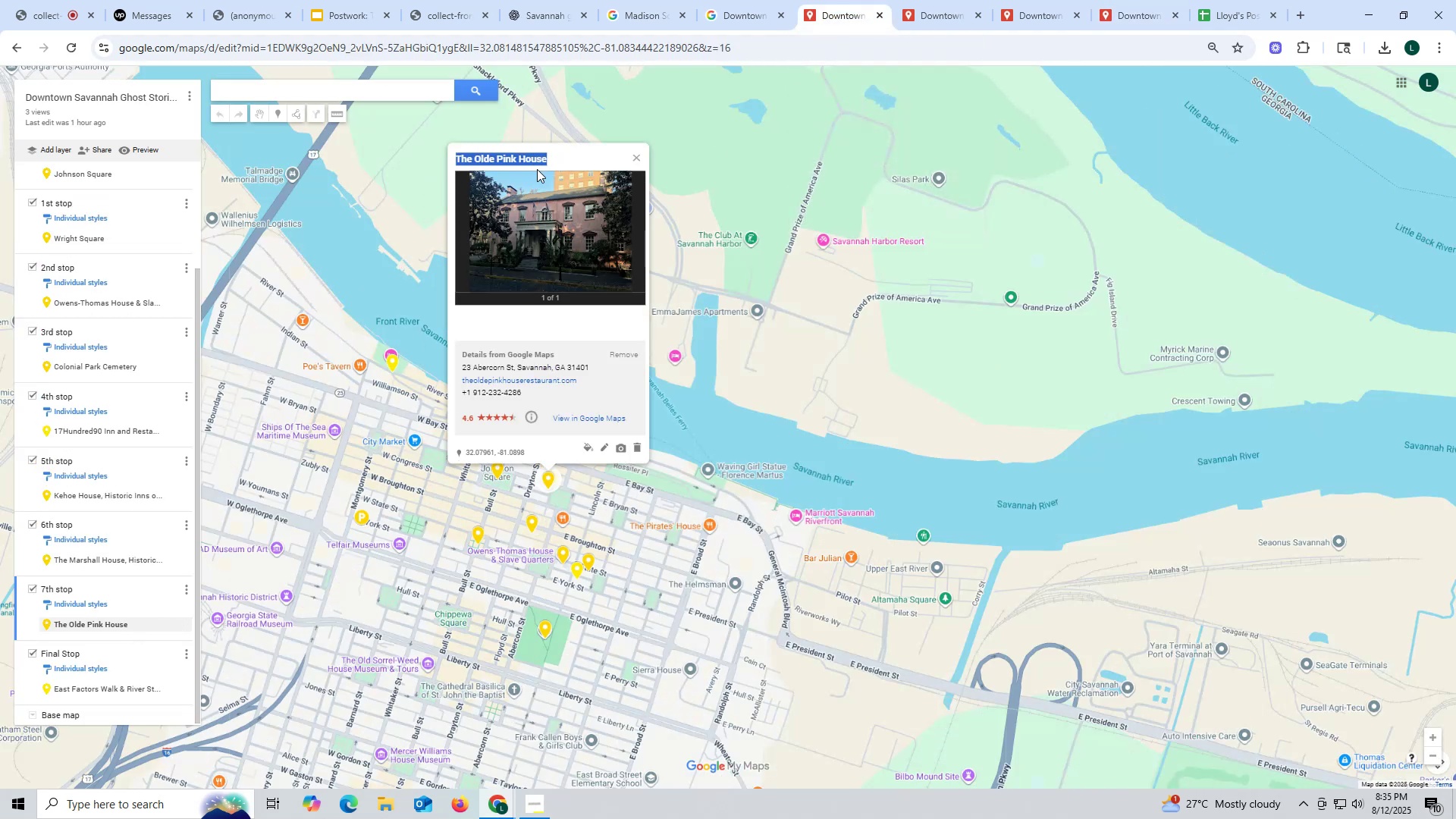 
key(Control+ControlLeft)
 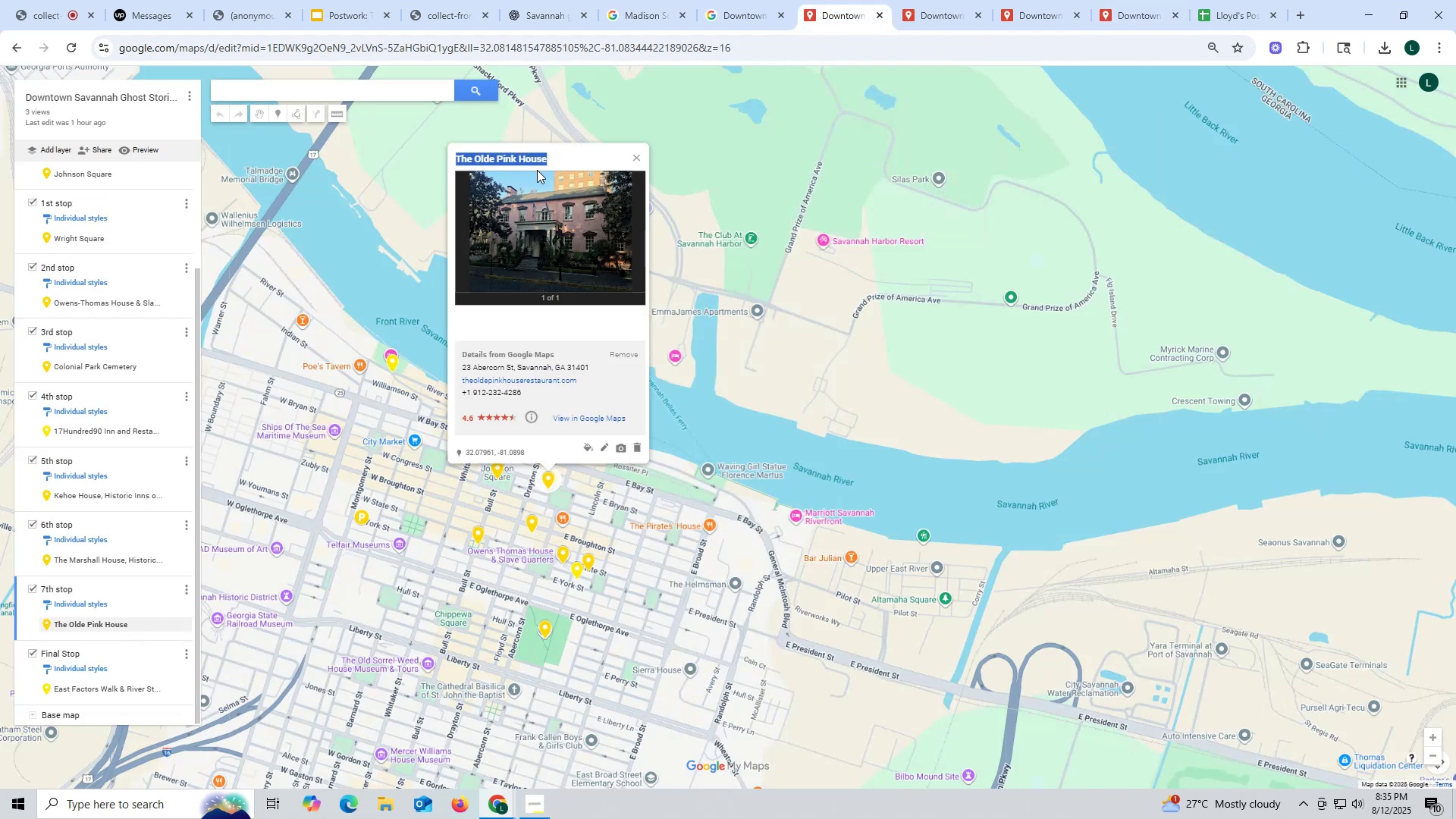 
key(Control+C)
 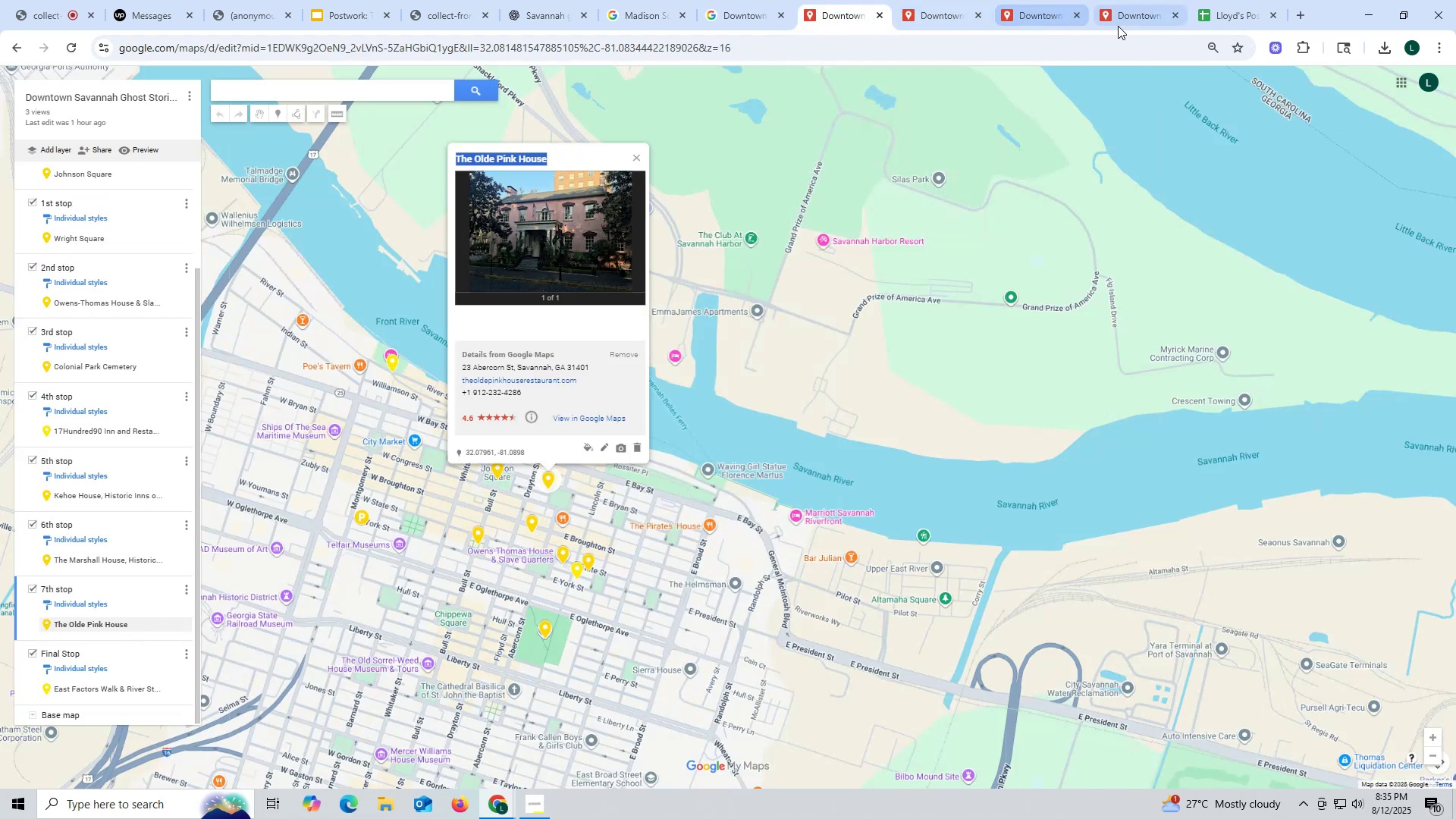 
left_click([1129, 17])
 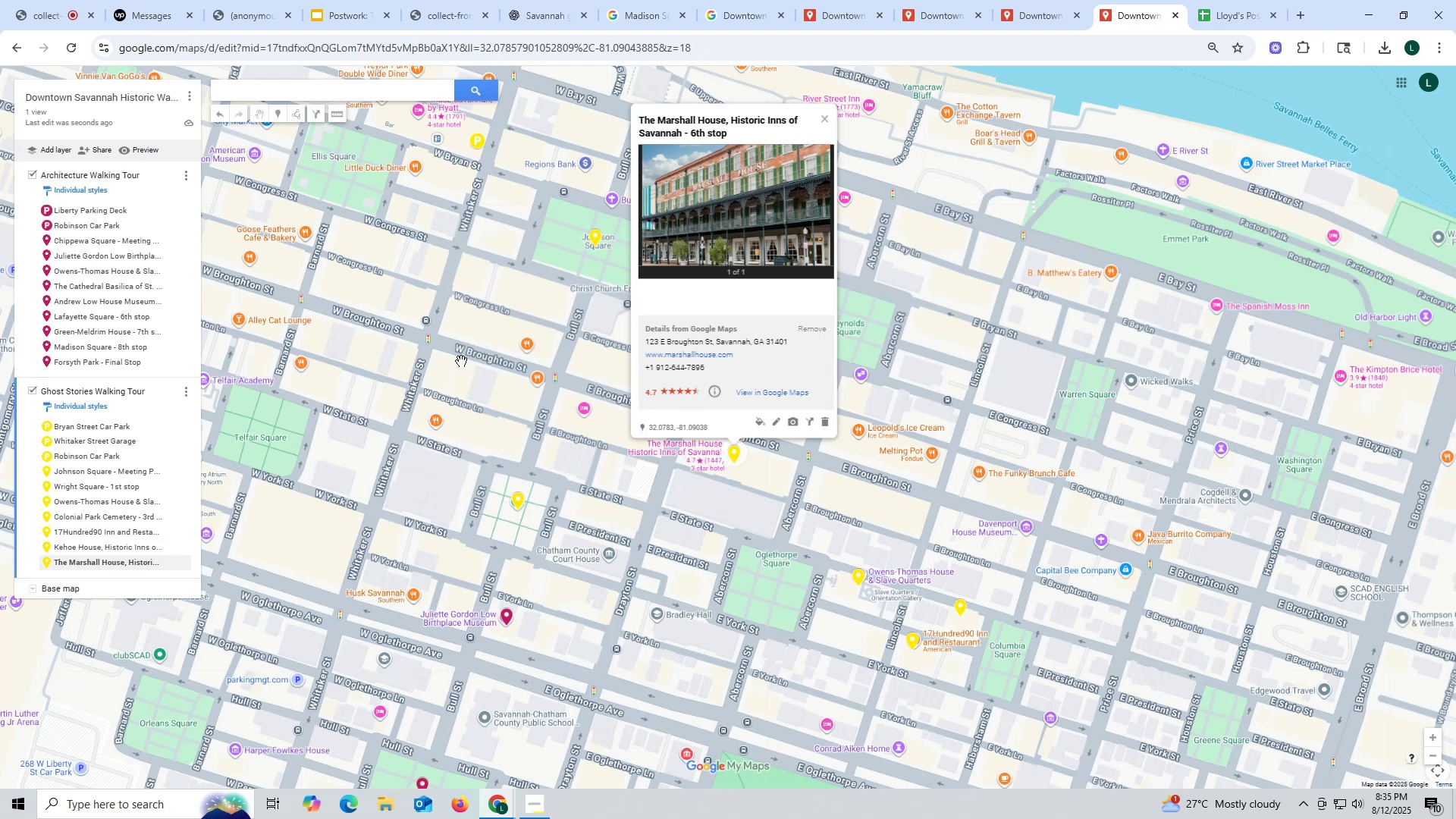 
wait(6.83)
 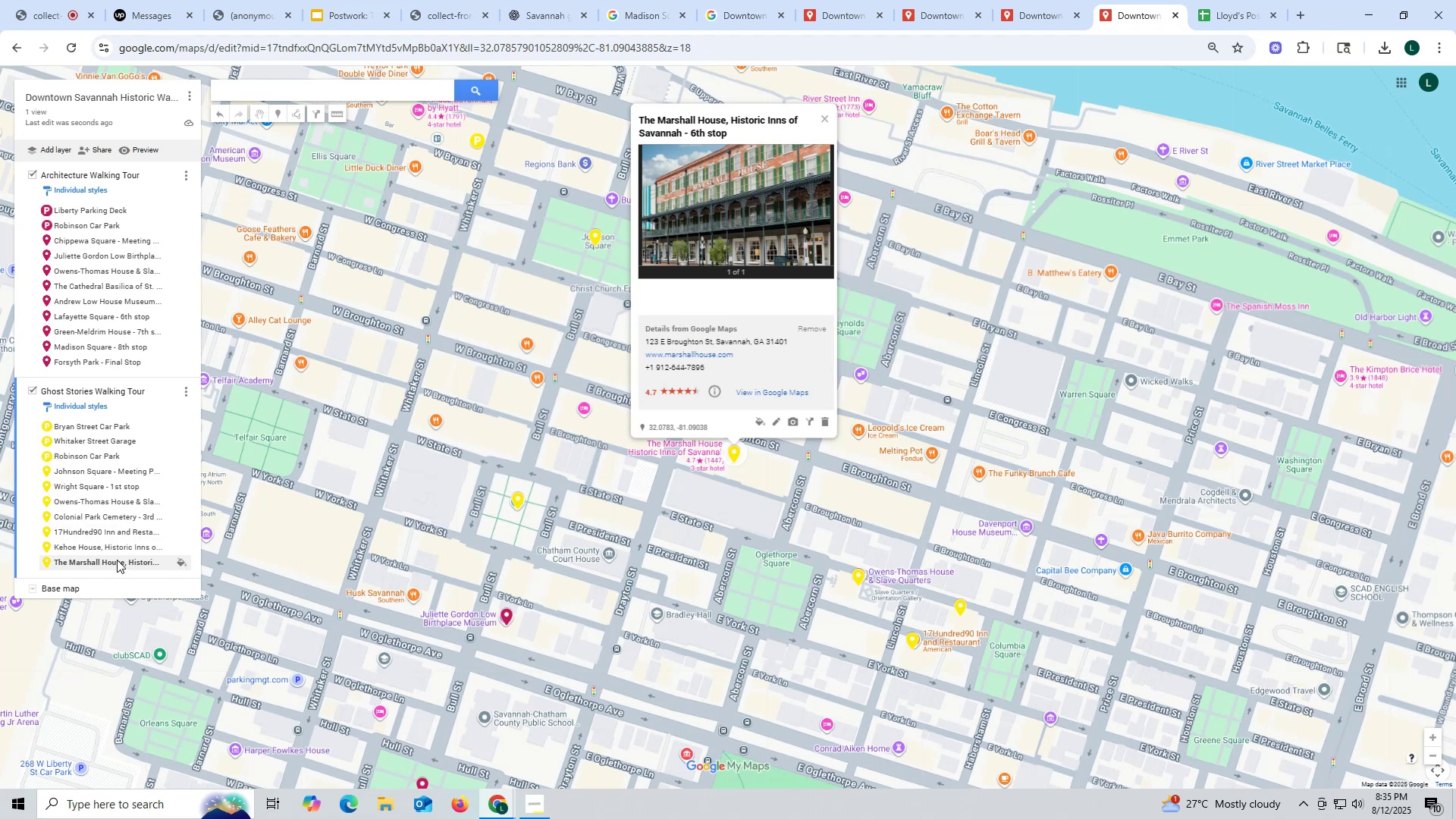 
left_click([348, 89])
 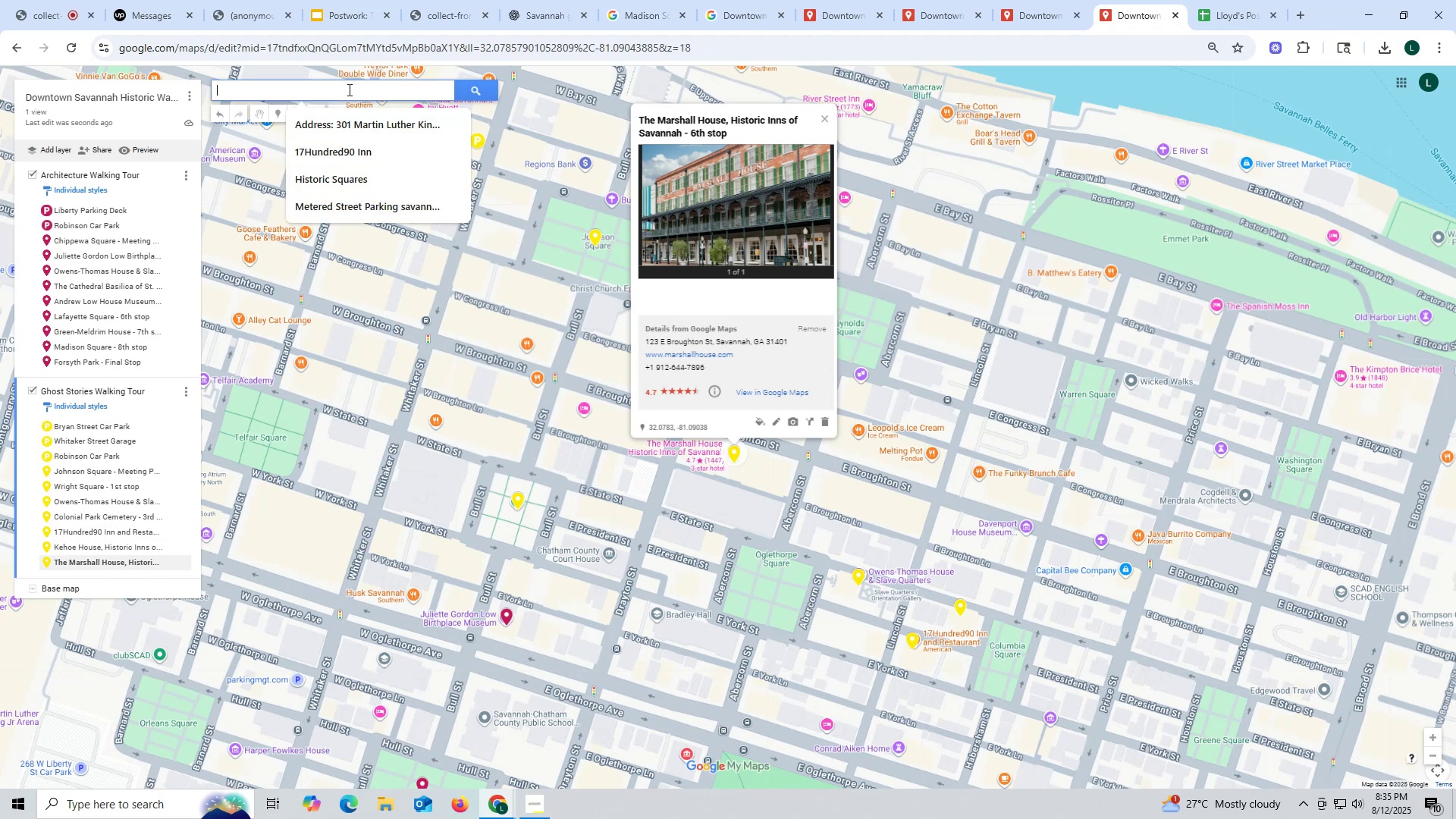 
key(Control+ControlLeft)
 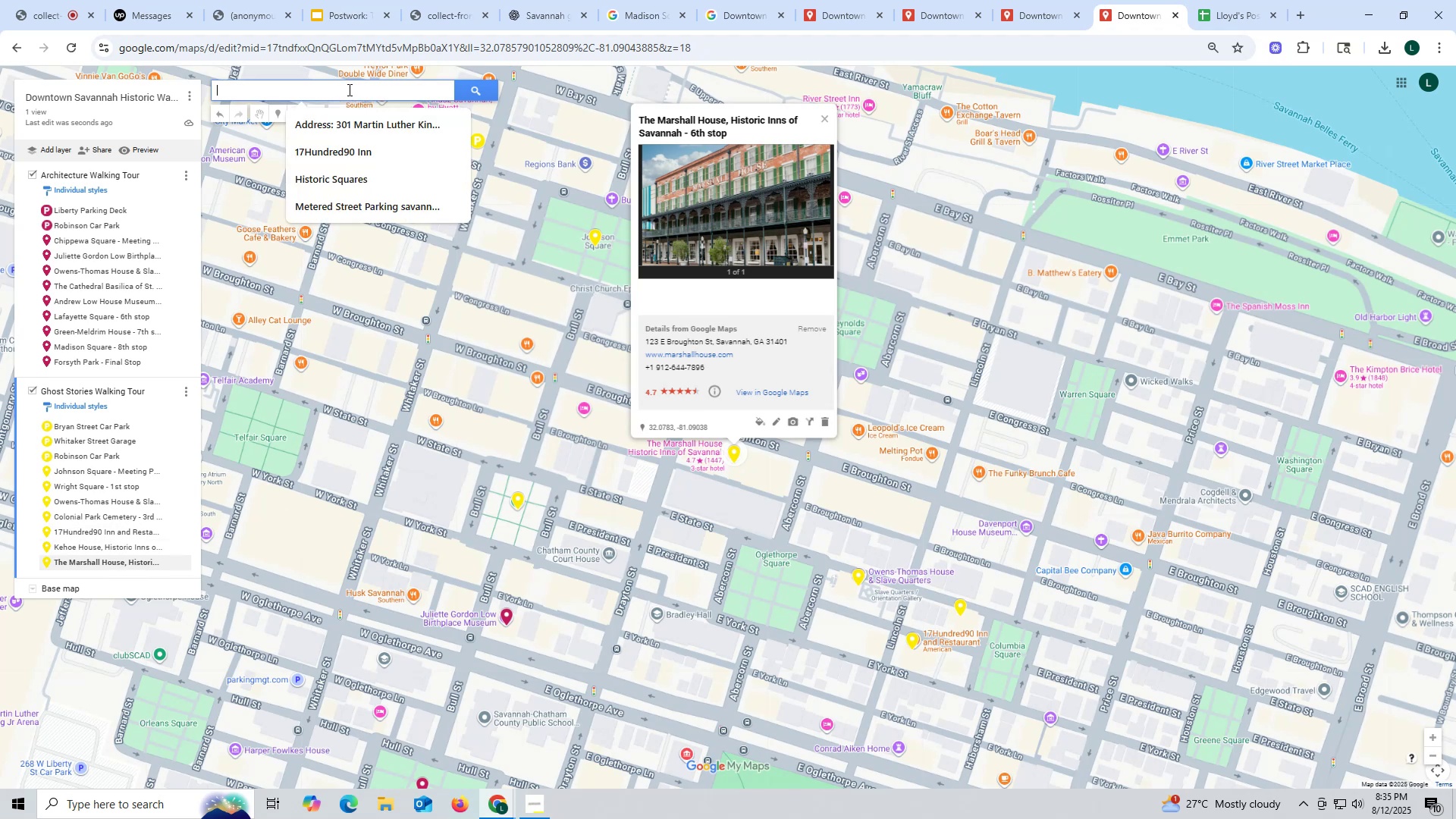 
key(Control+V)
 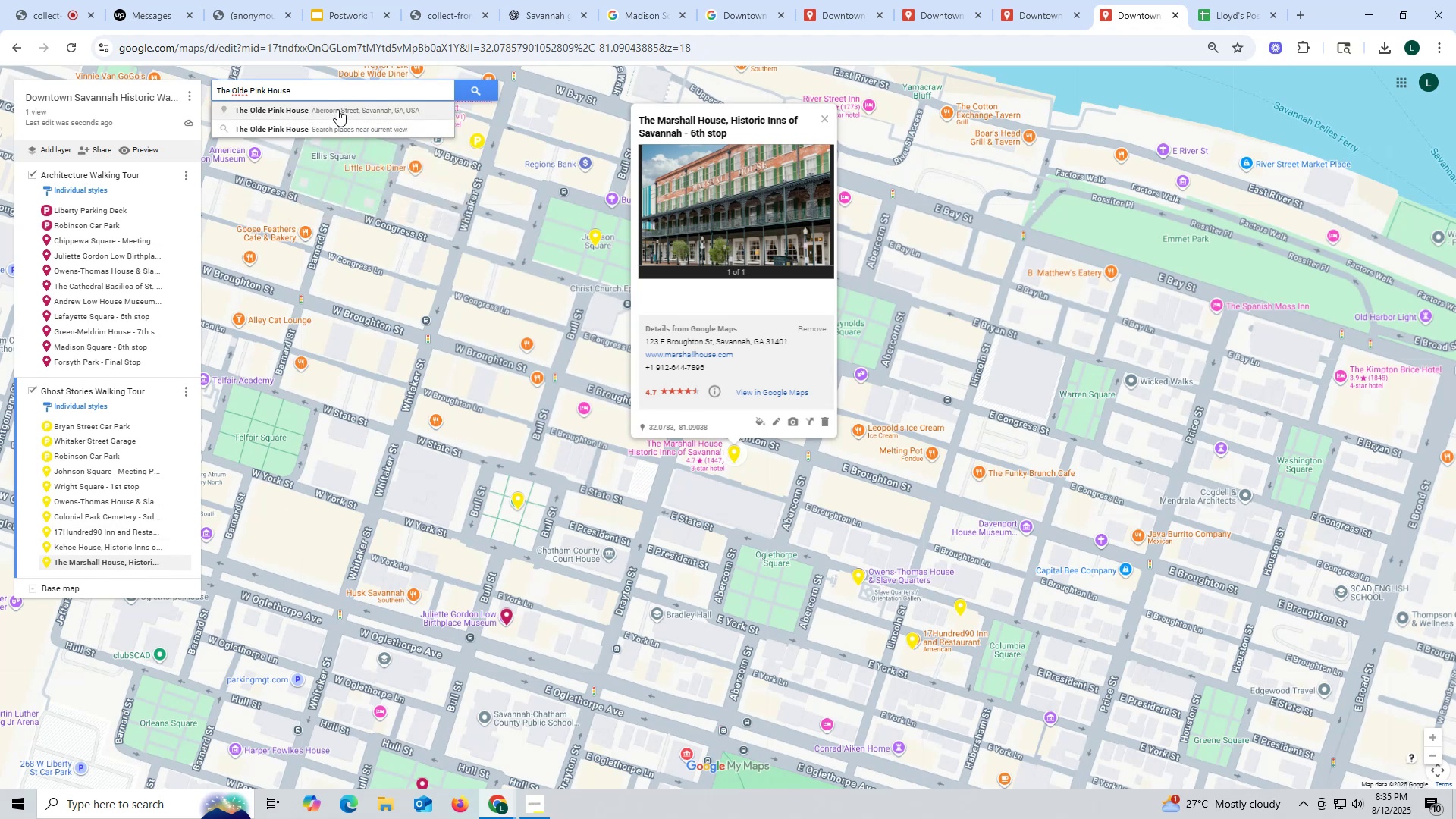 
left_click([337, 109])
 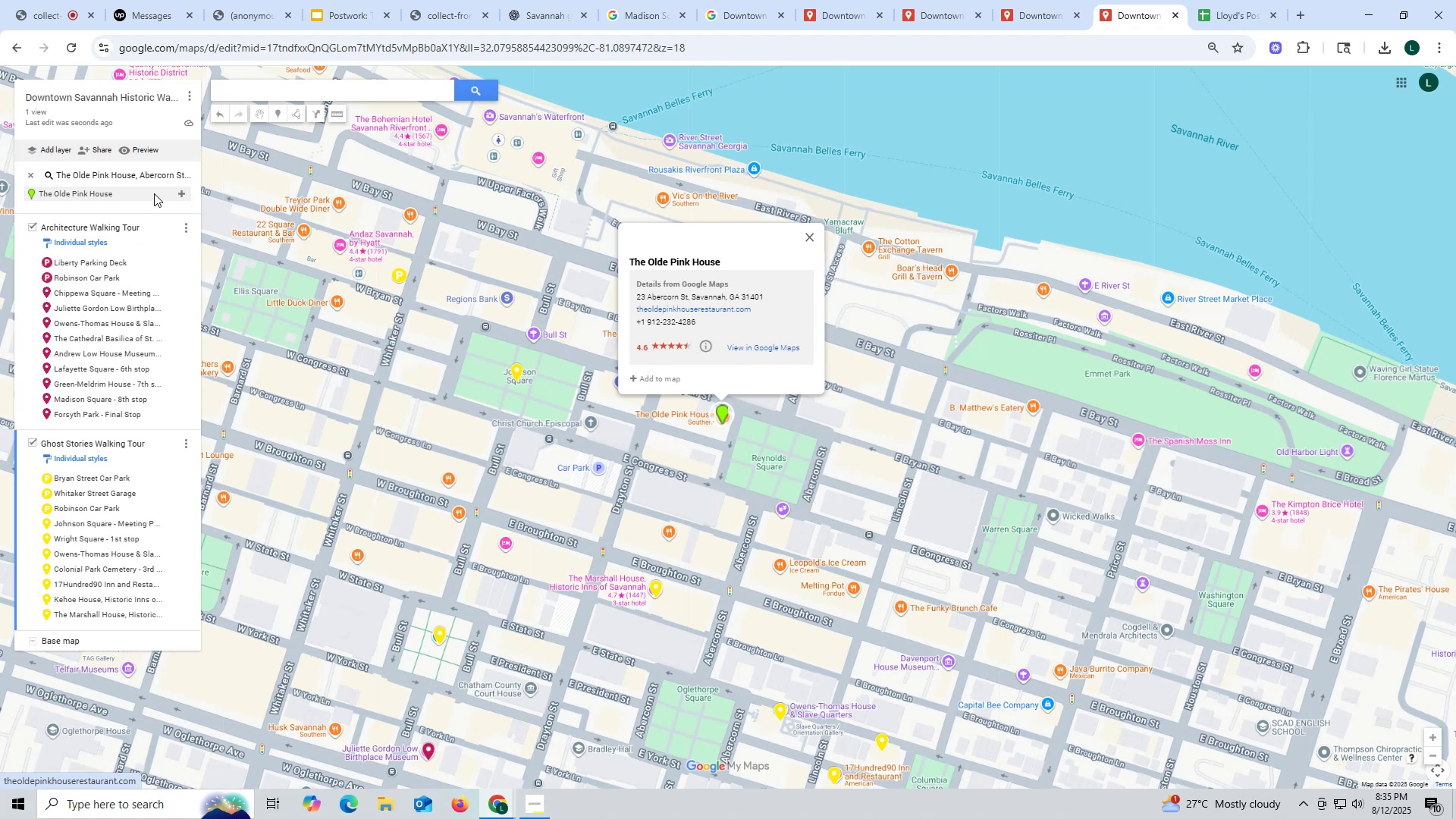 
left_click([180, 193])
 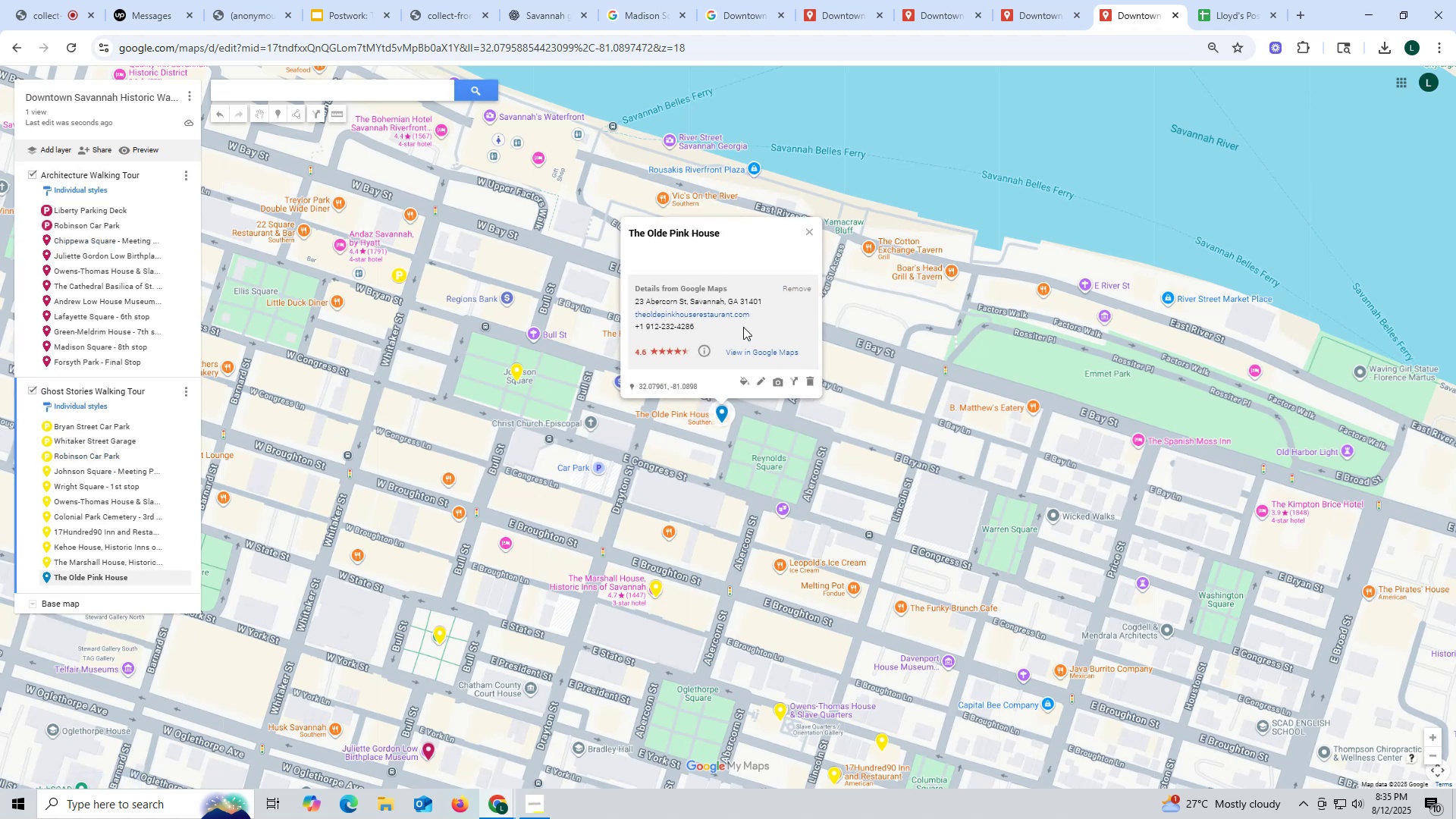 
left_click([760, 383])
 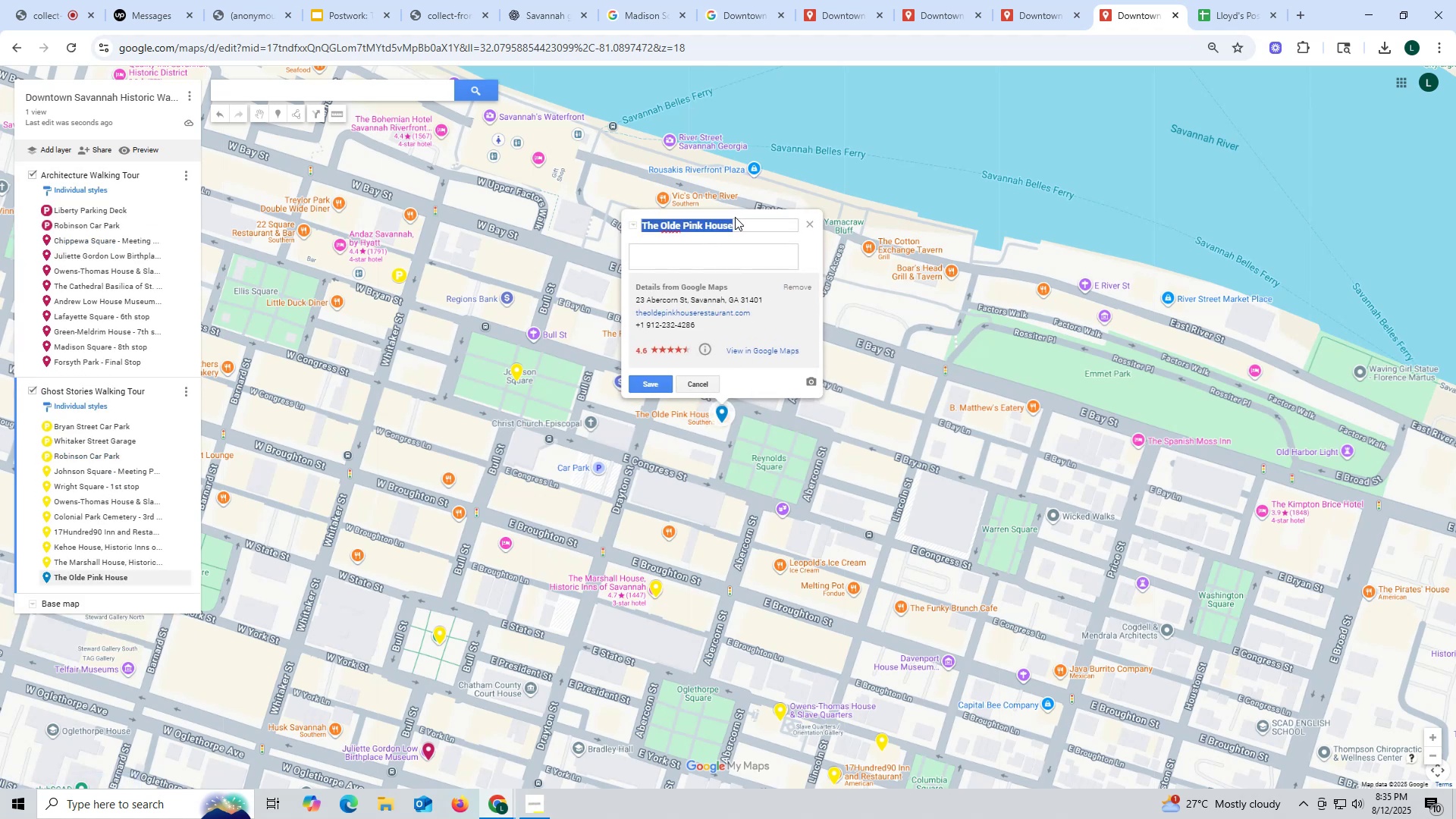 
left_click([744, 219])
 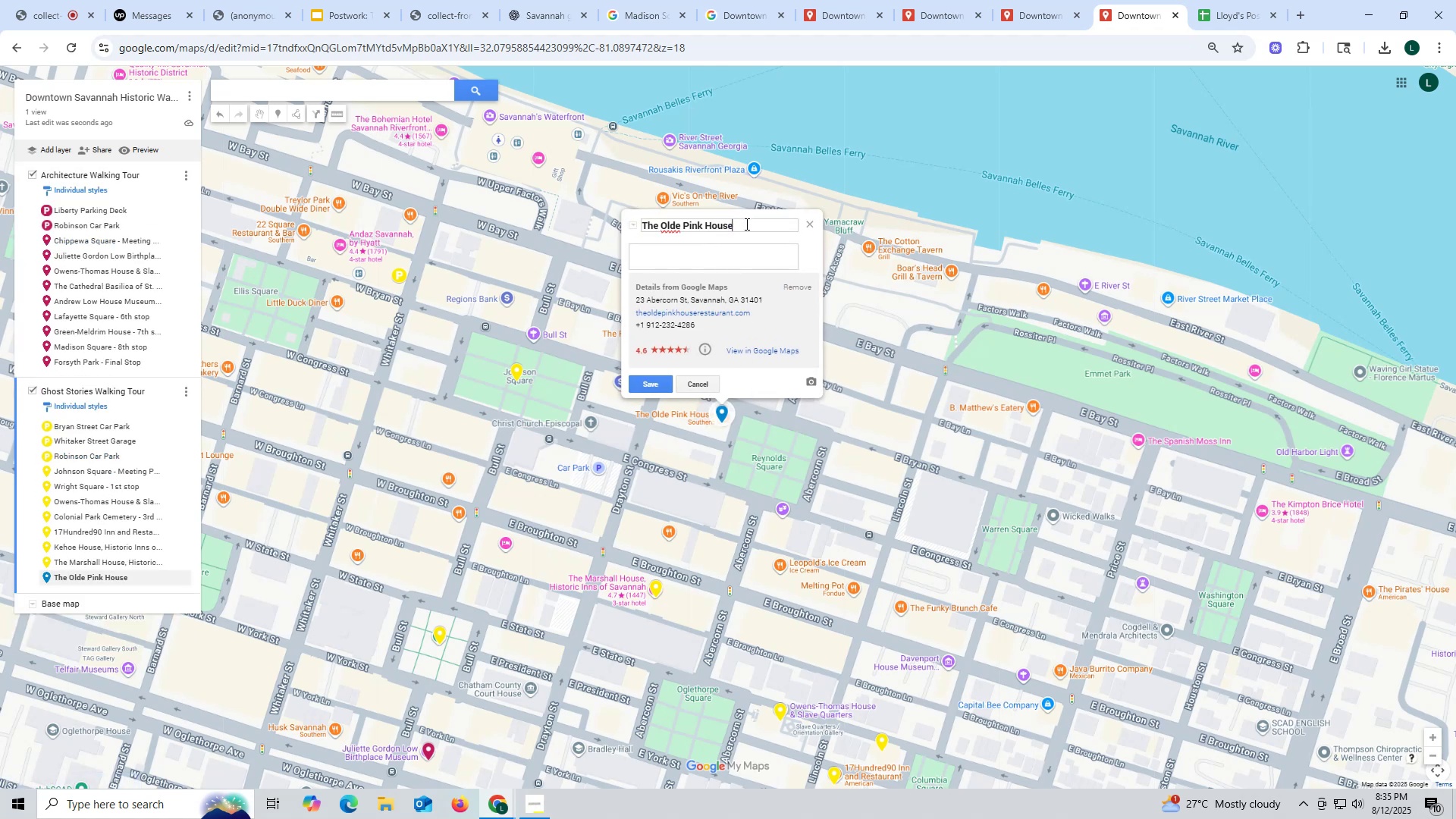 
type( - 7th sti)
key(Backspace)
key(Backspace)
type(op)
 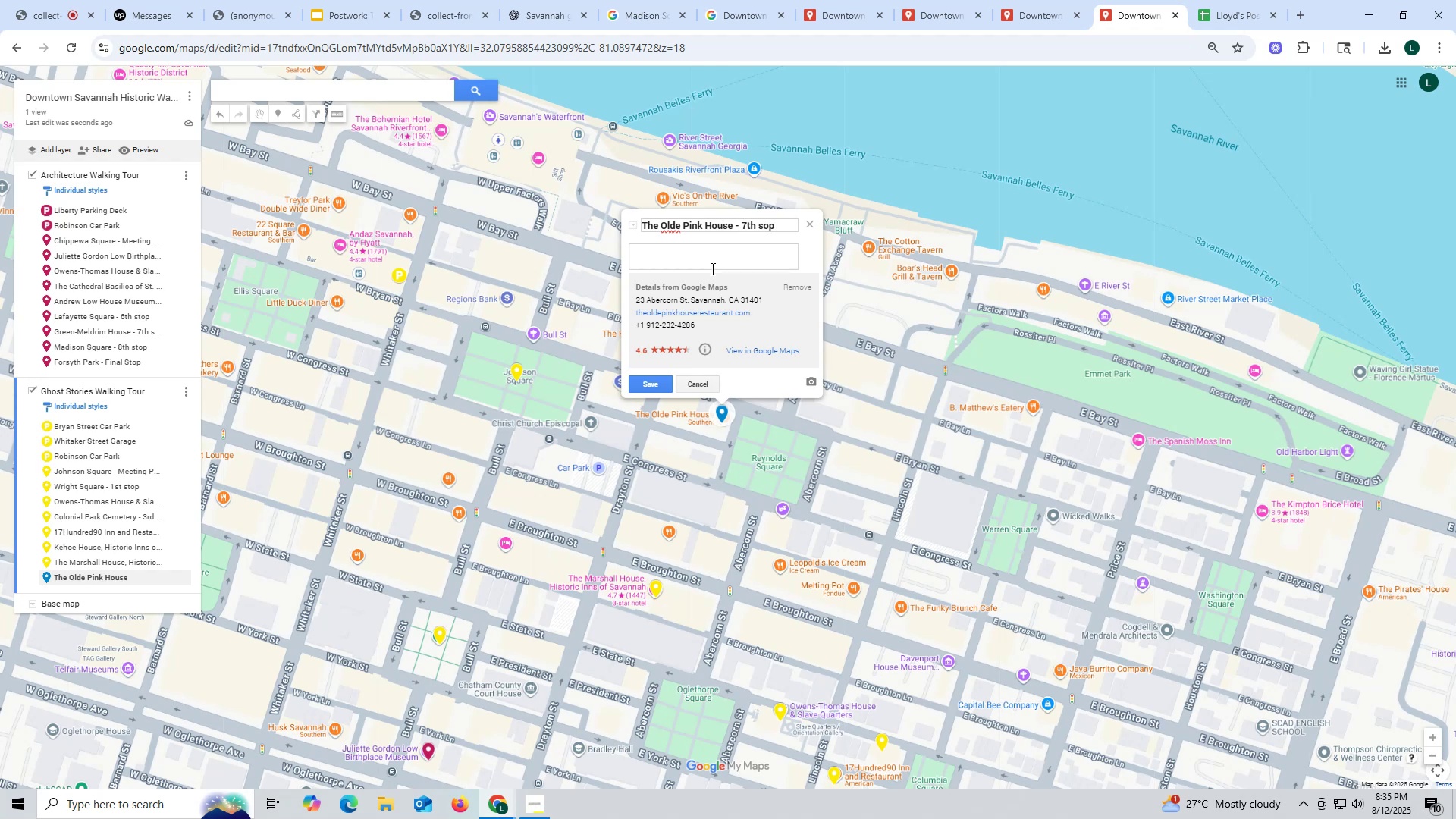 
left_click([704, 268])
 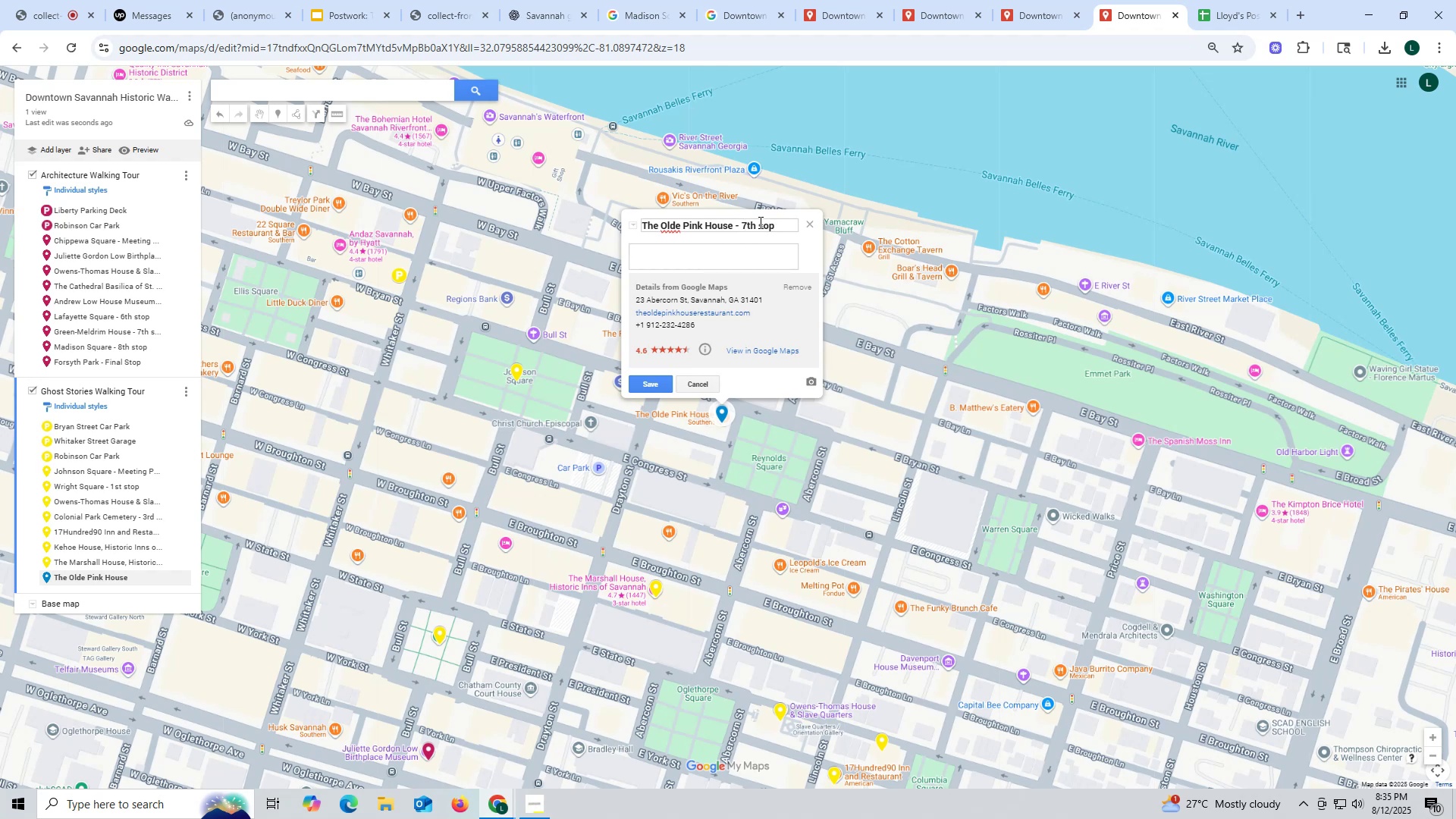 
left_click([764, 223])
 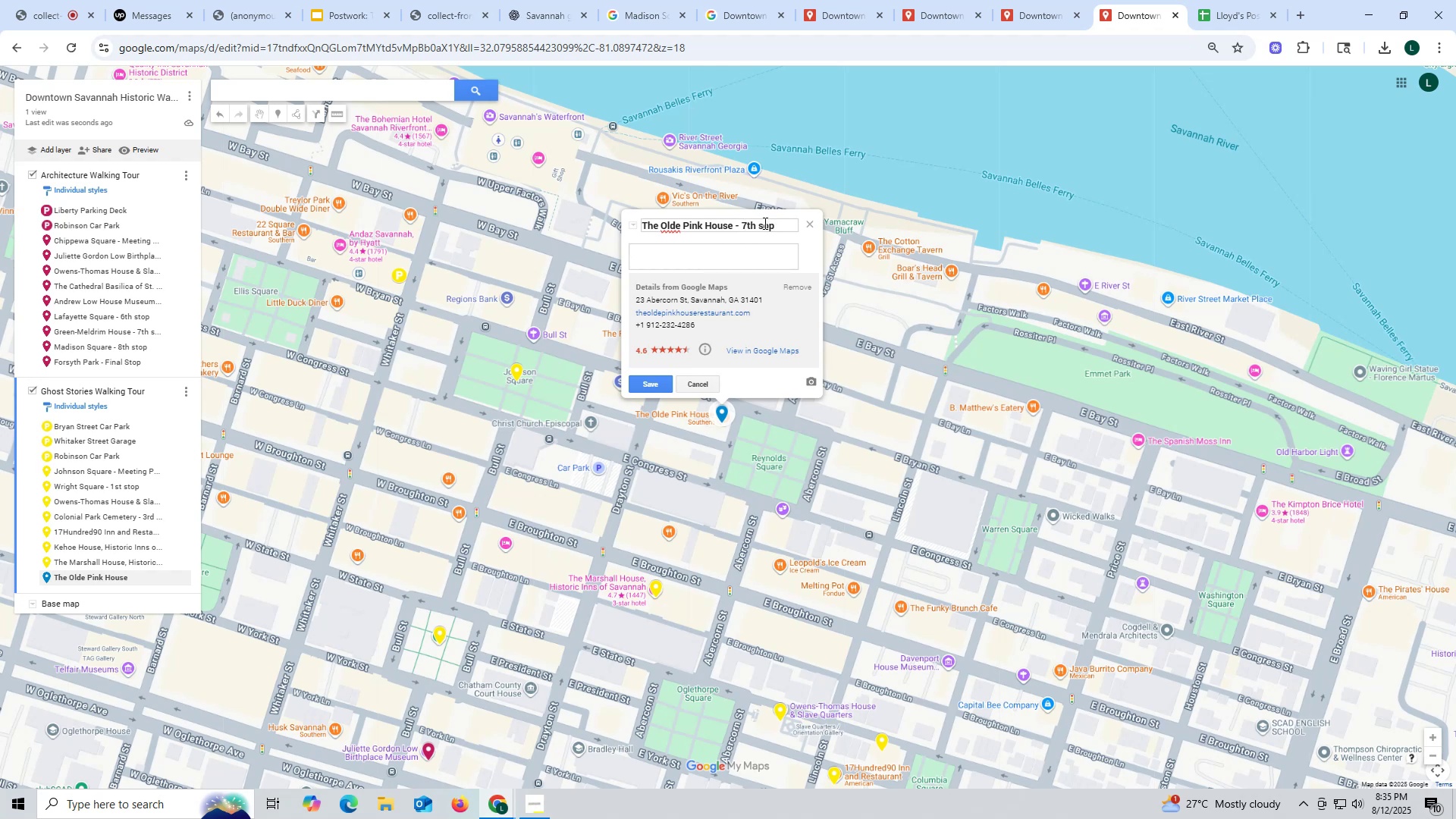 
key(T)
 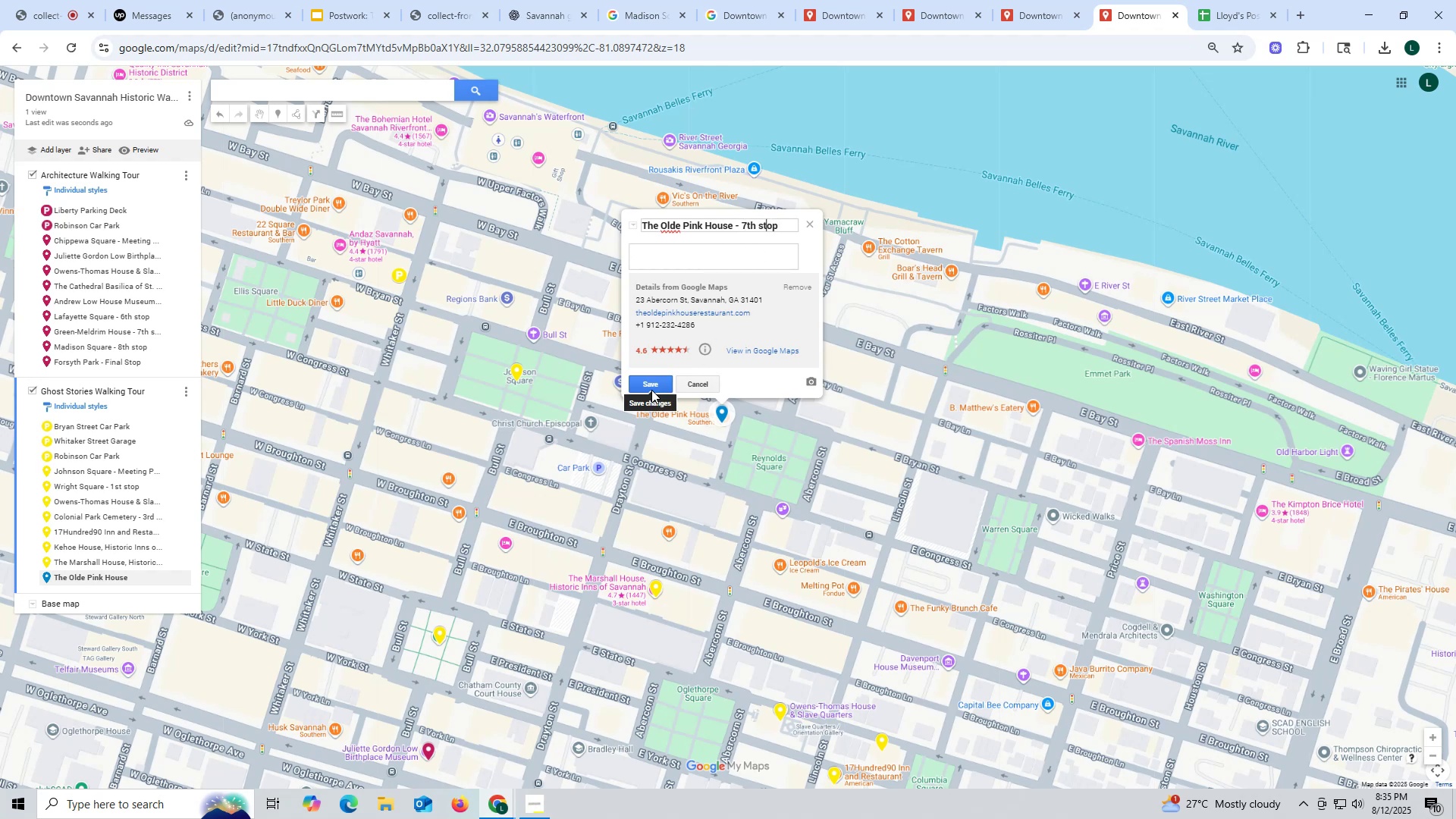 
wait(5.92)
 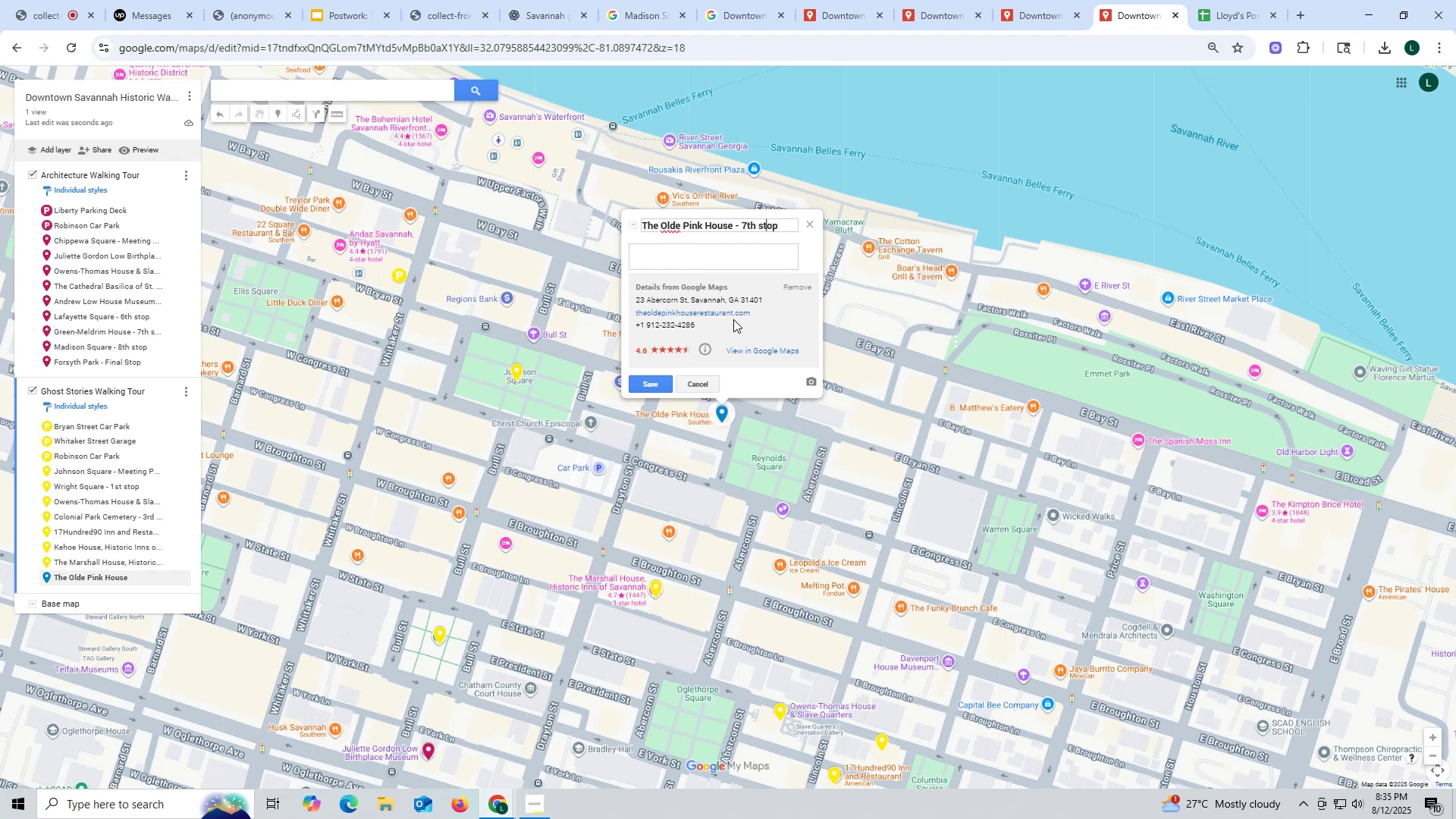 
left_click([654, 387])
 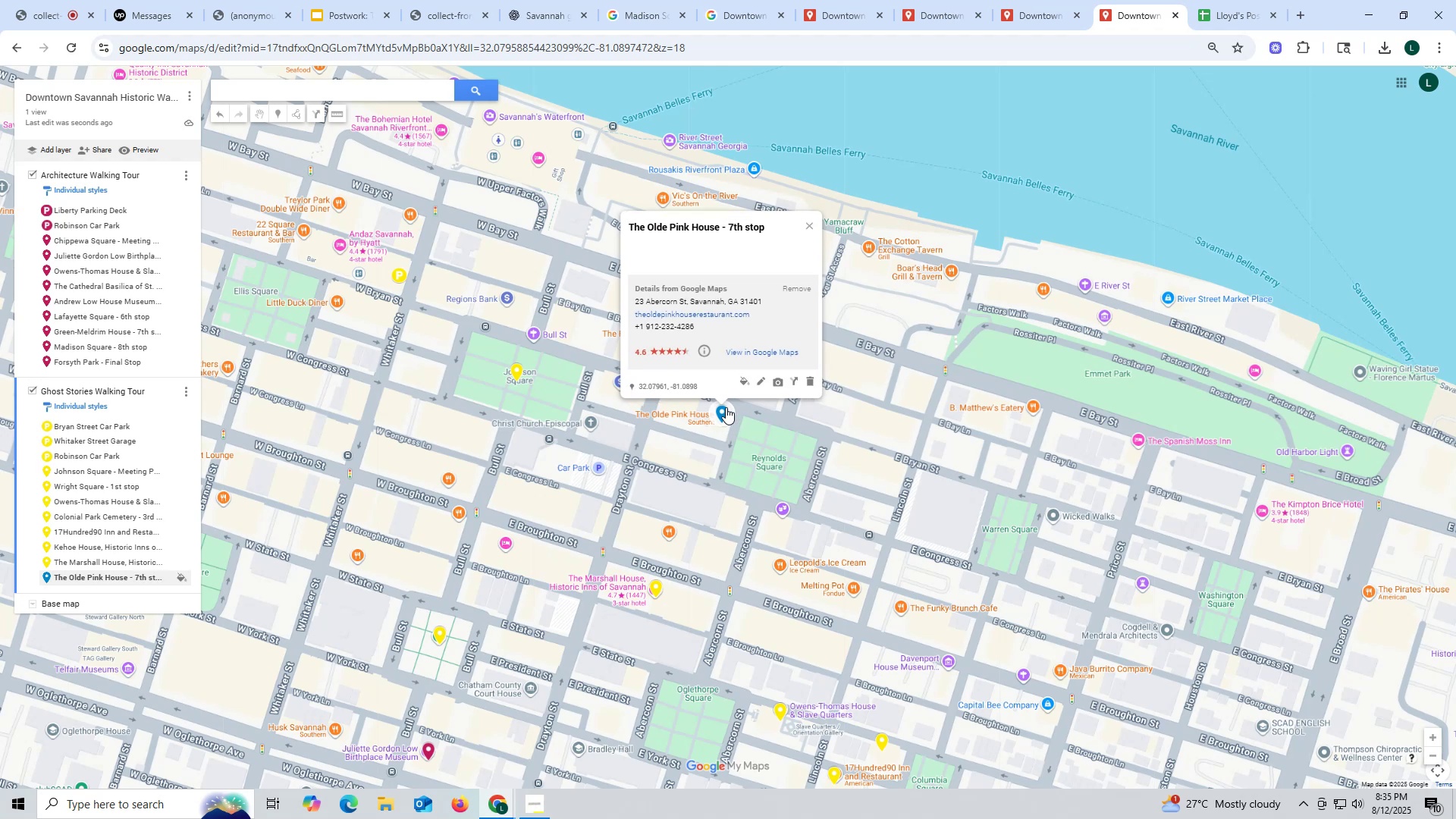 
left_click([746, 379])
 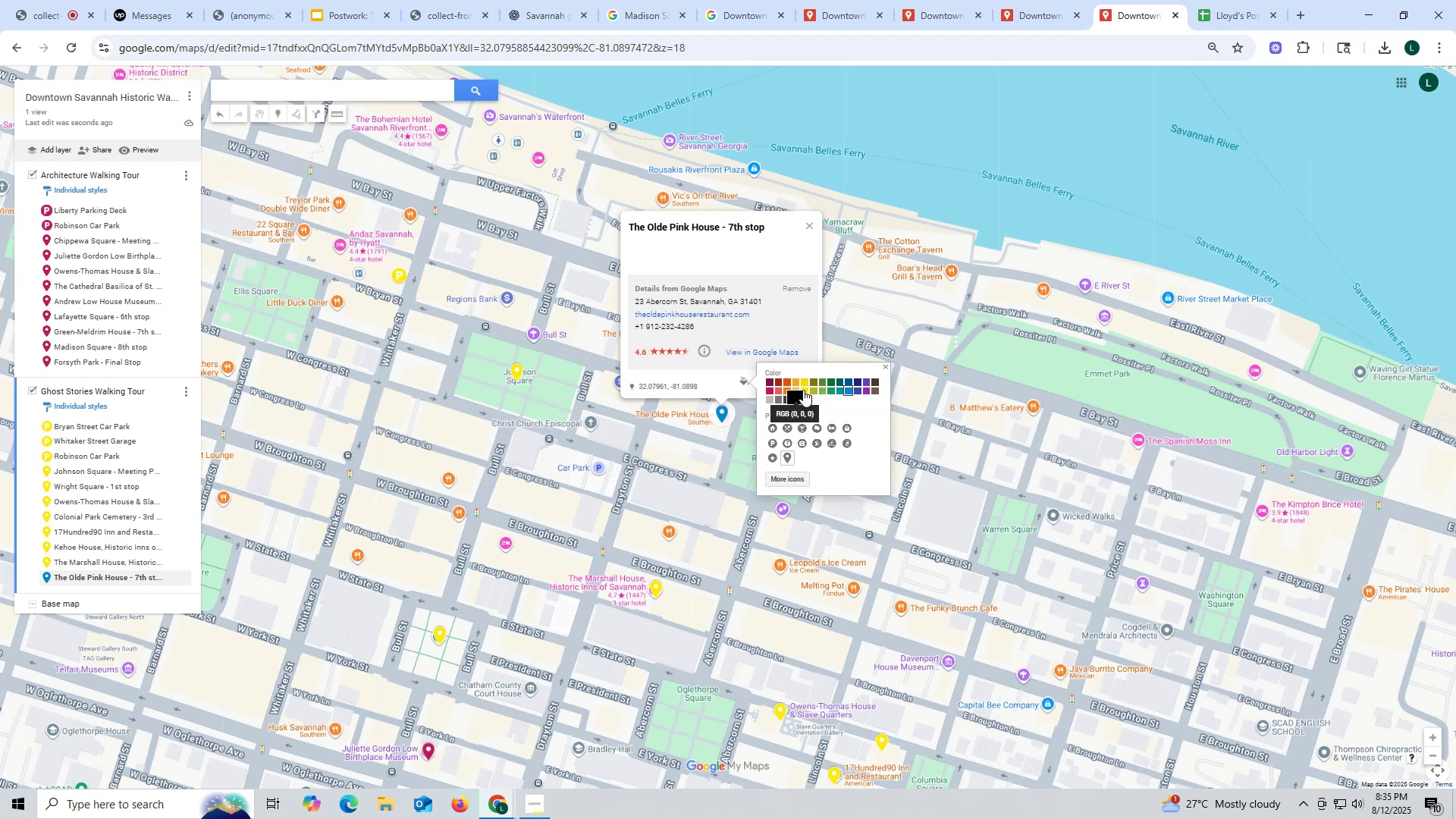 
left_click([805, 388])
 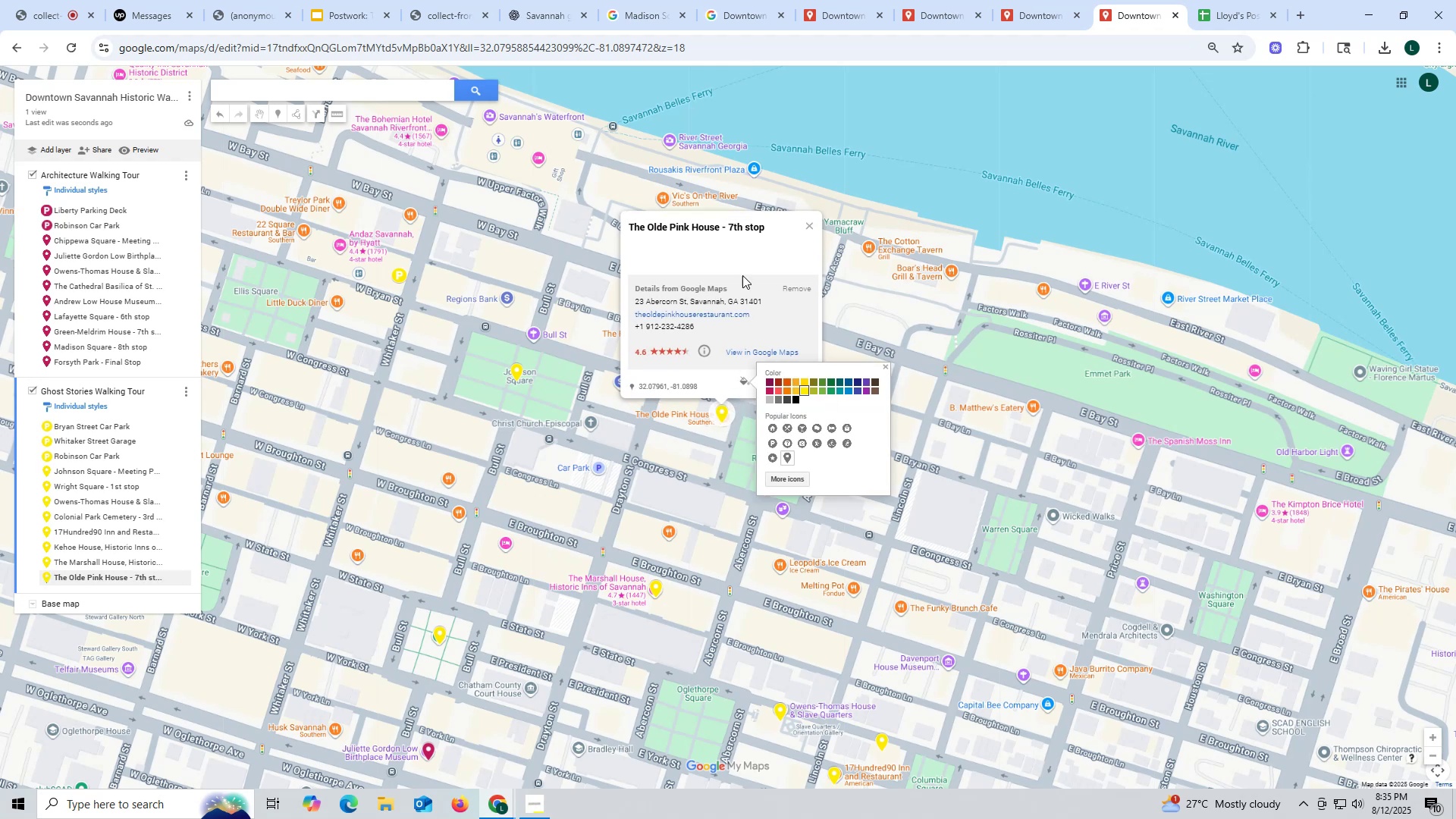 
left_click([731, 255])
 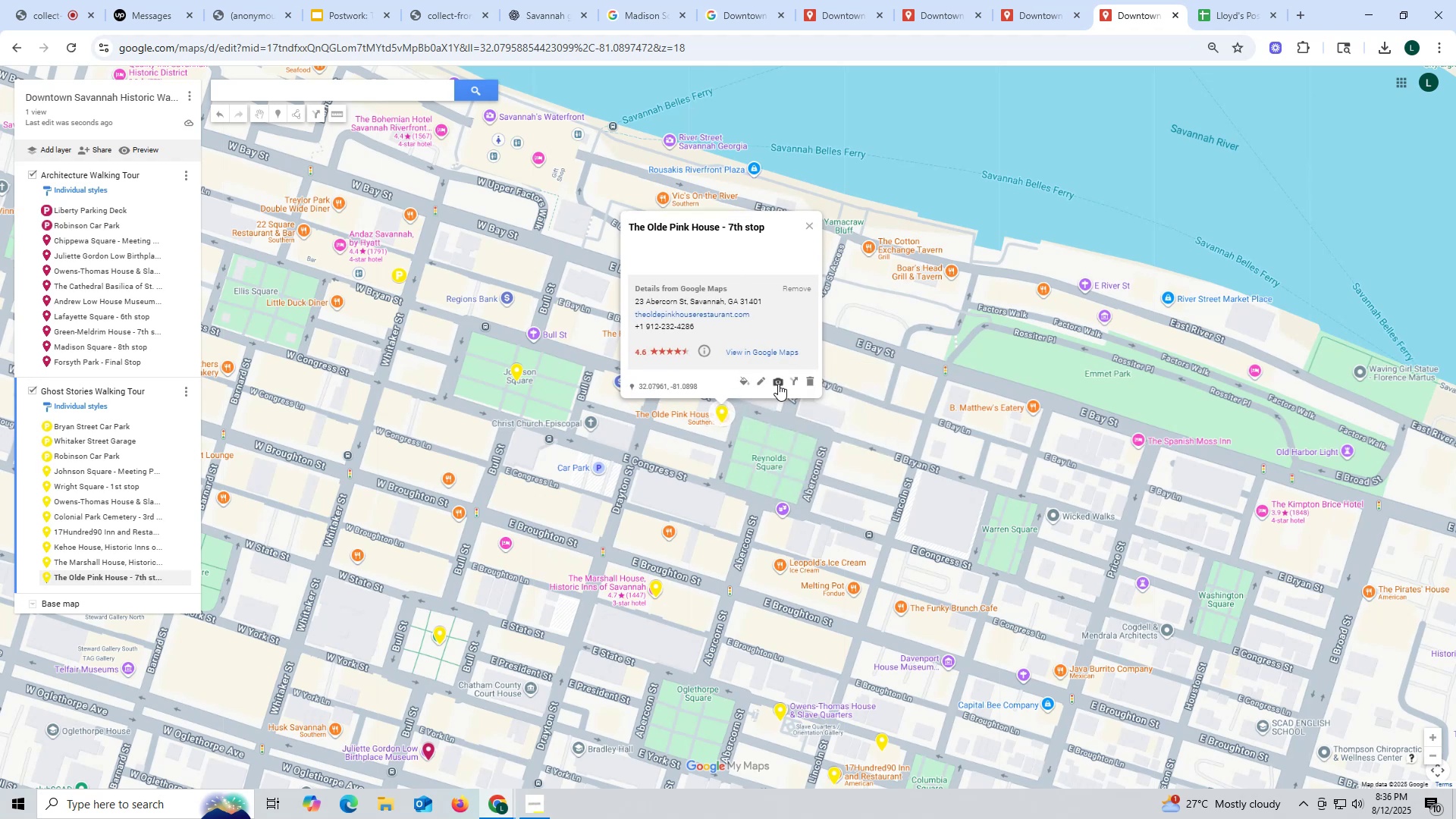 
left_click([779, 384])
 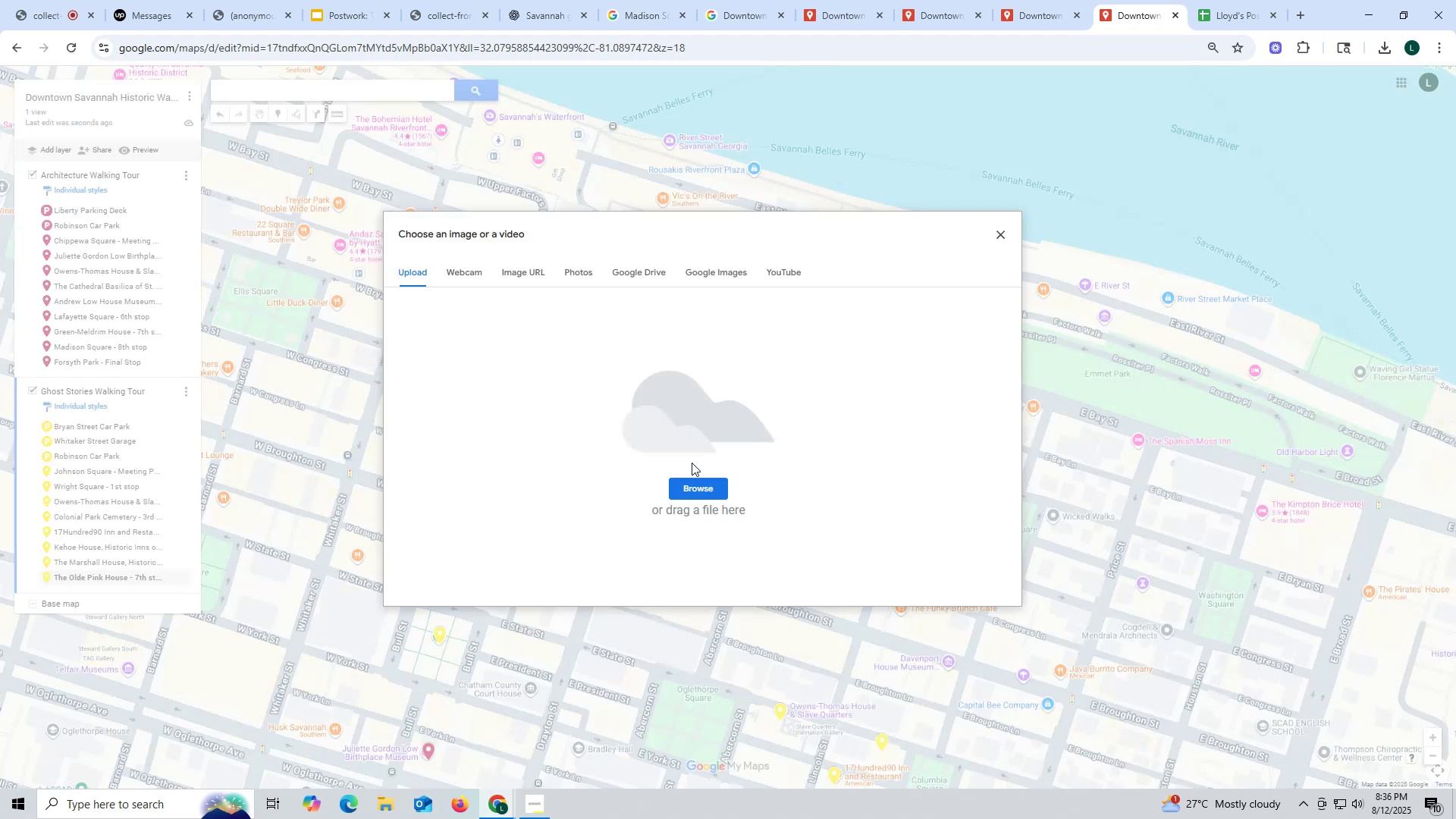 
left_click([696, 479])
 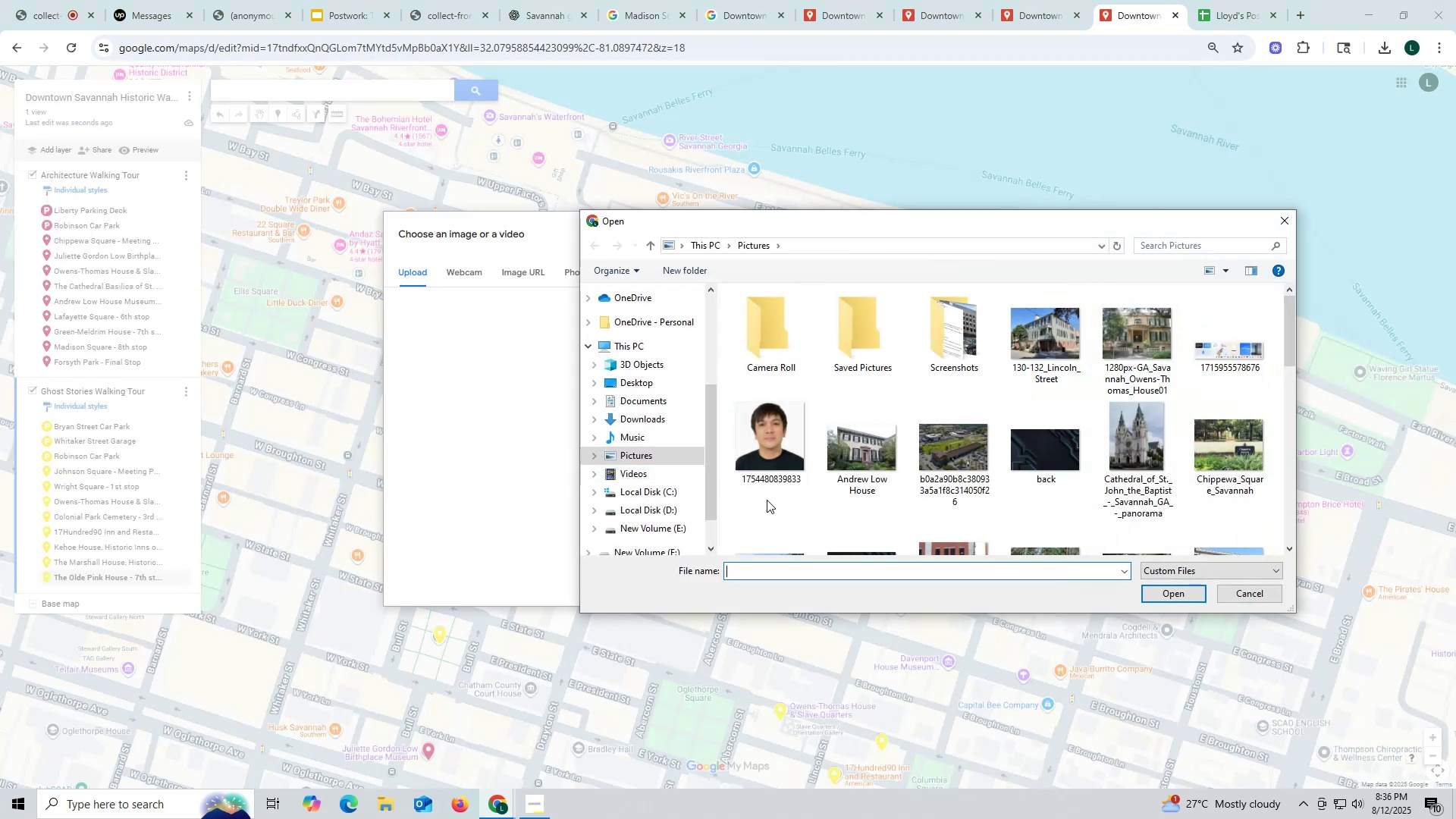 
scroll: coordinate [1006, 529], scroll_direction: down, amount: 3.0
 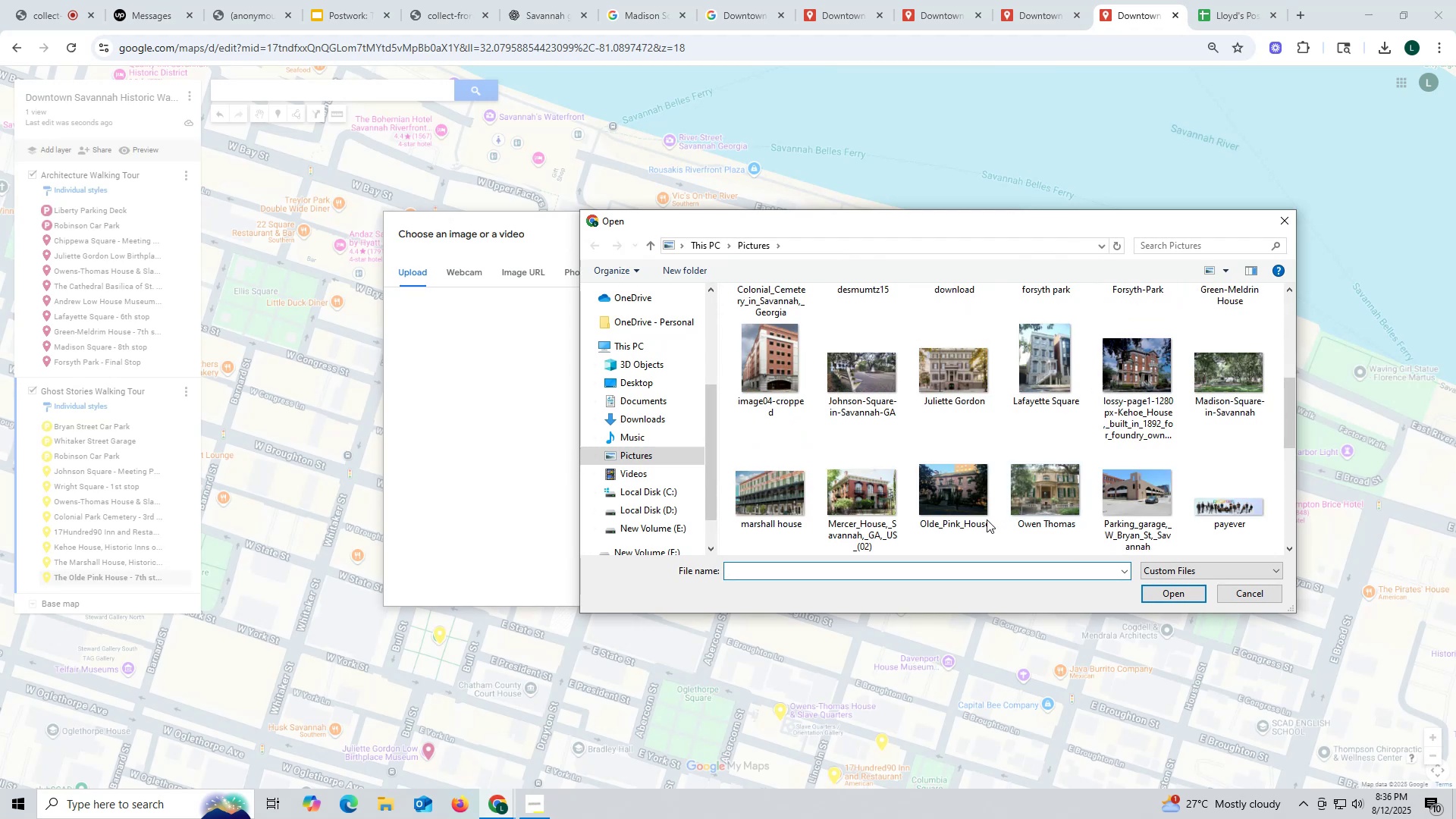 
left_click([956, 490])
 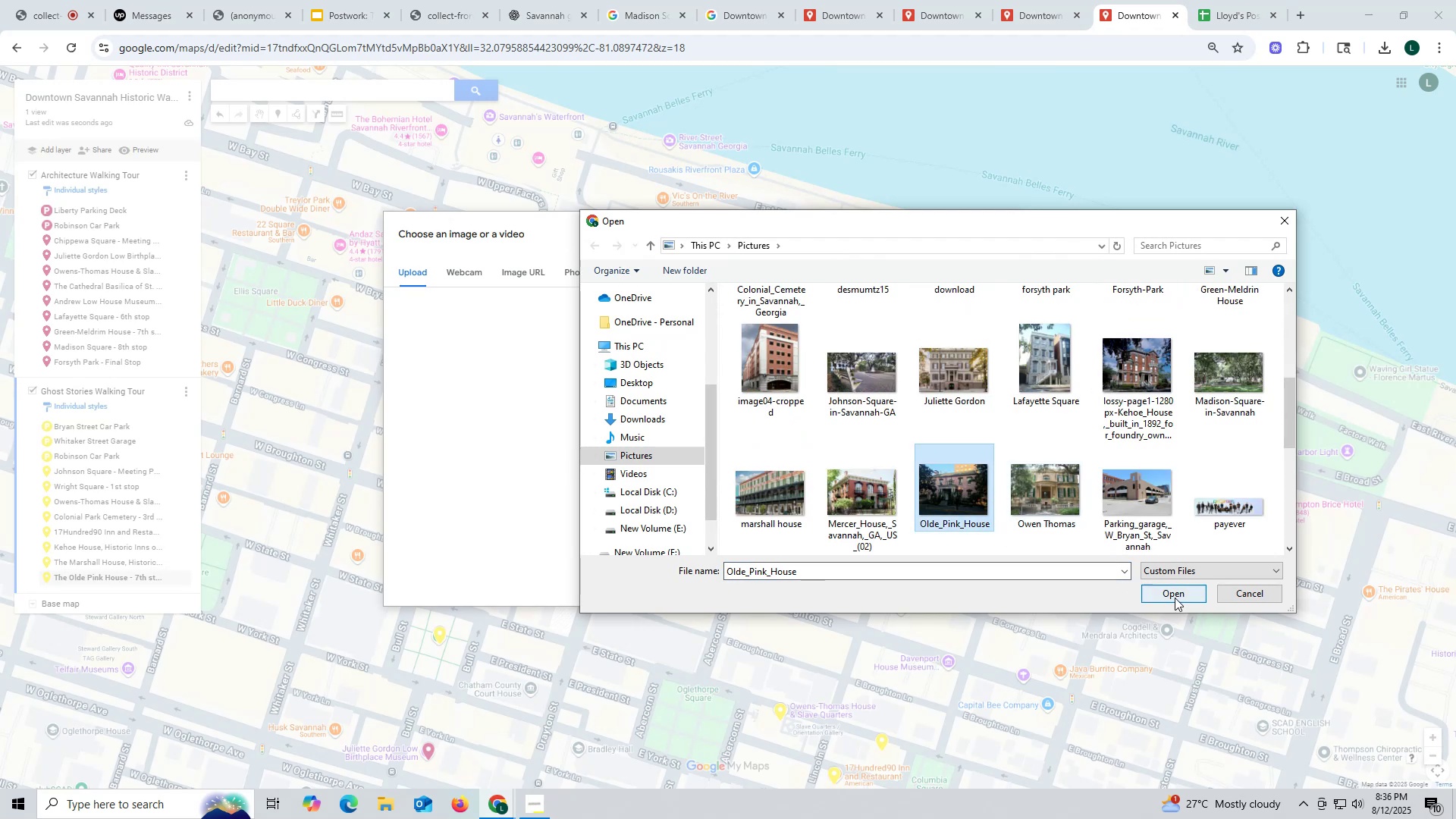 
left_click([1173, 594])
 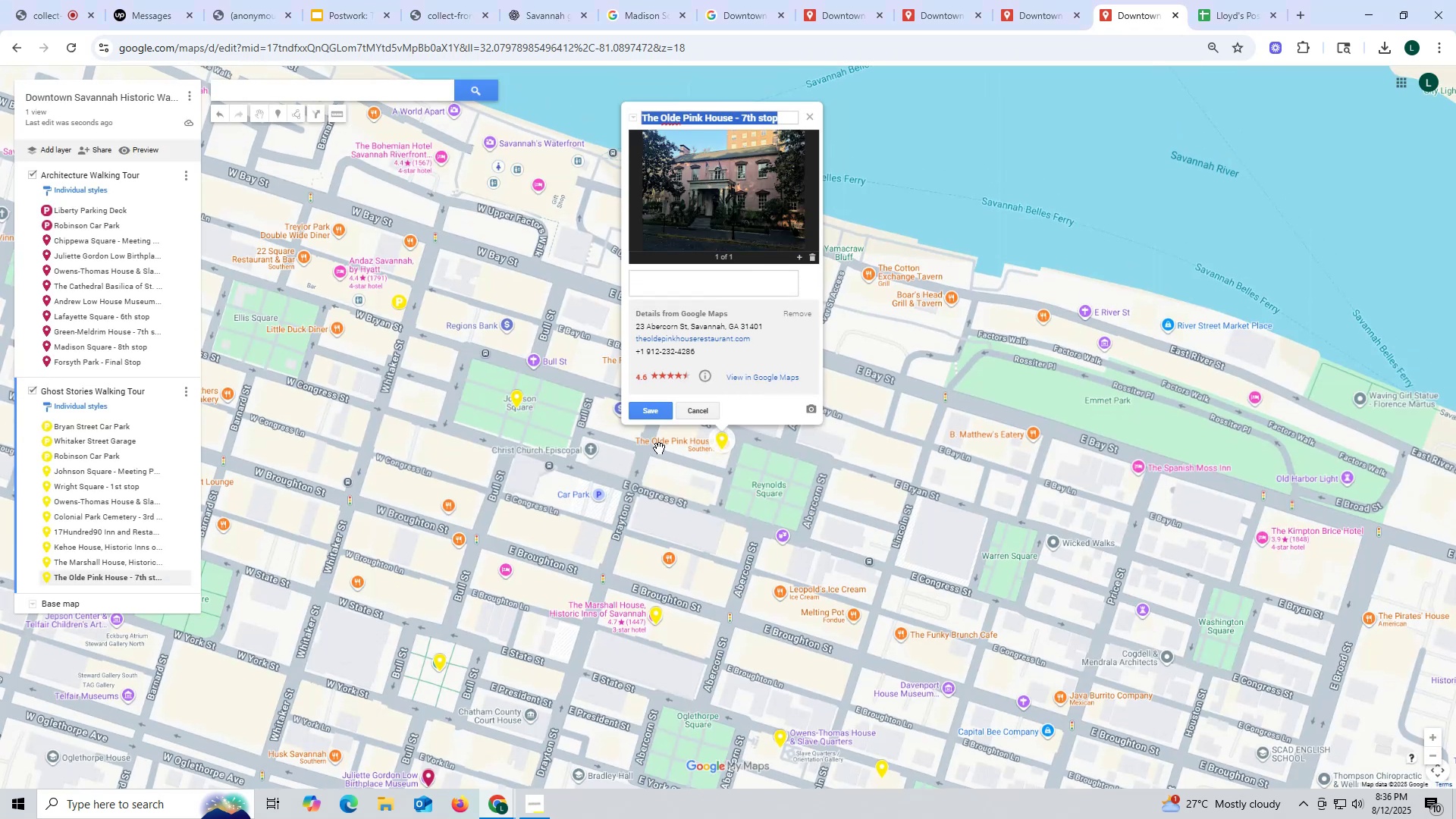 
wait(11.43)
 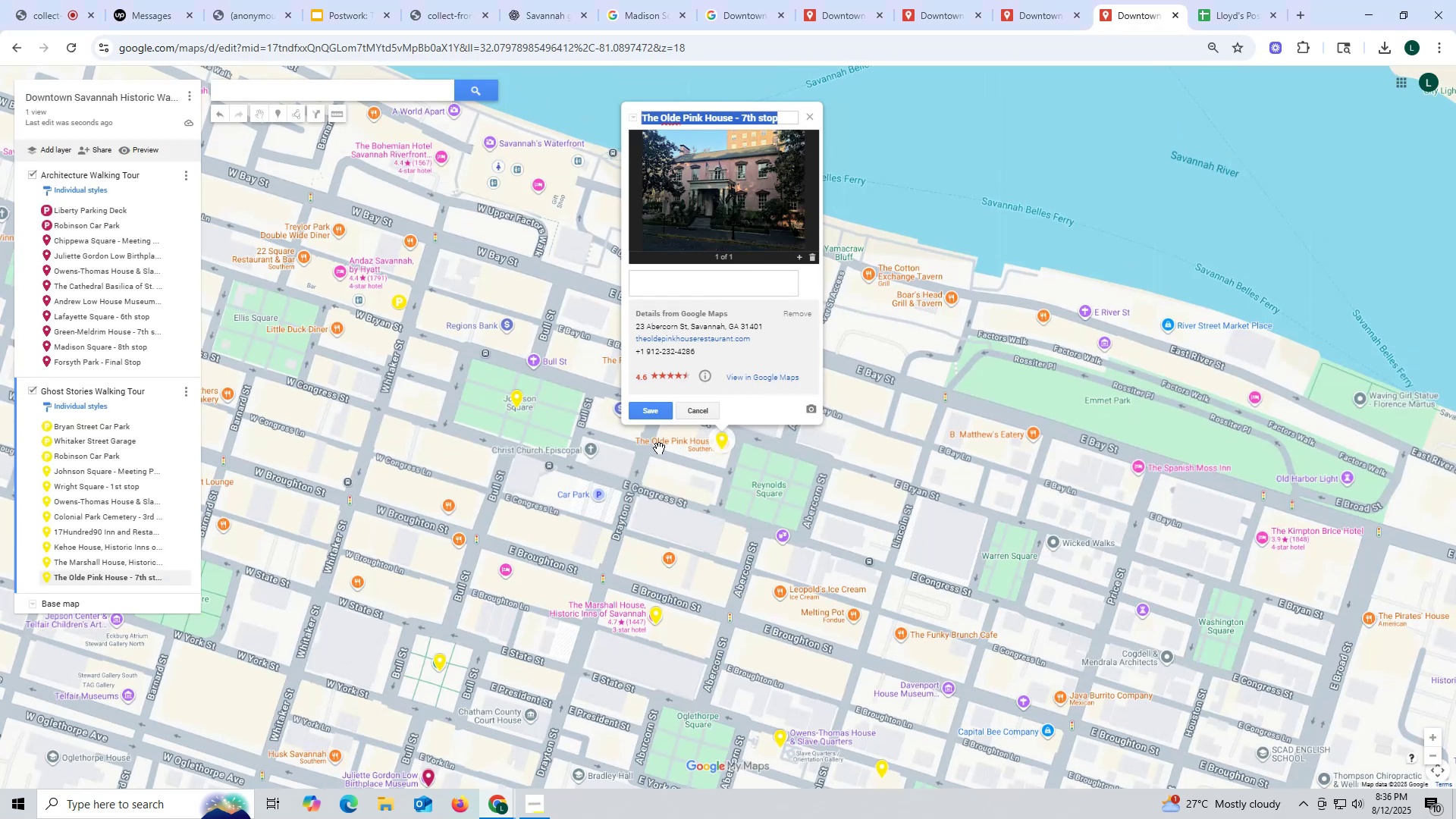 
left_click([648, 406])
 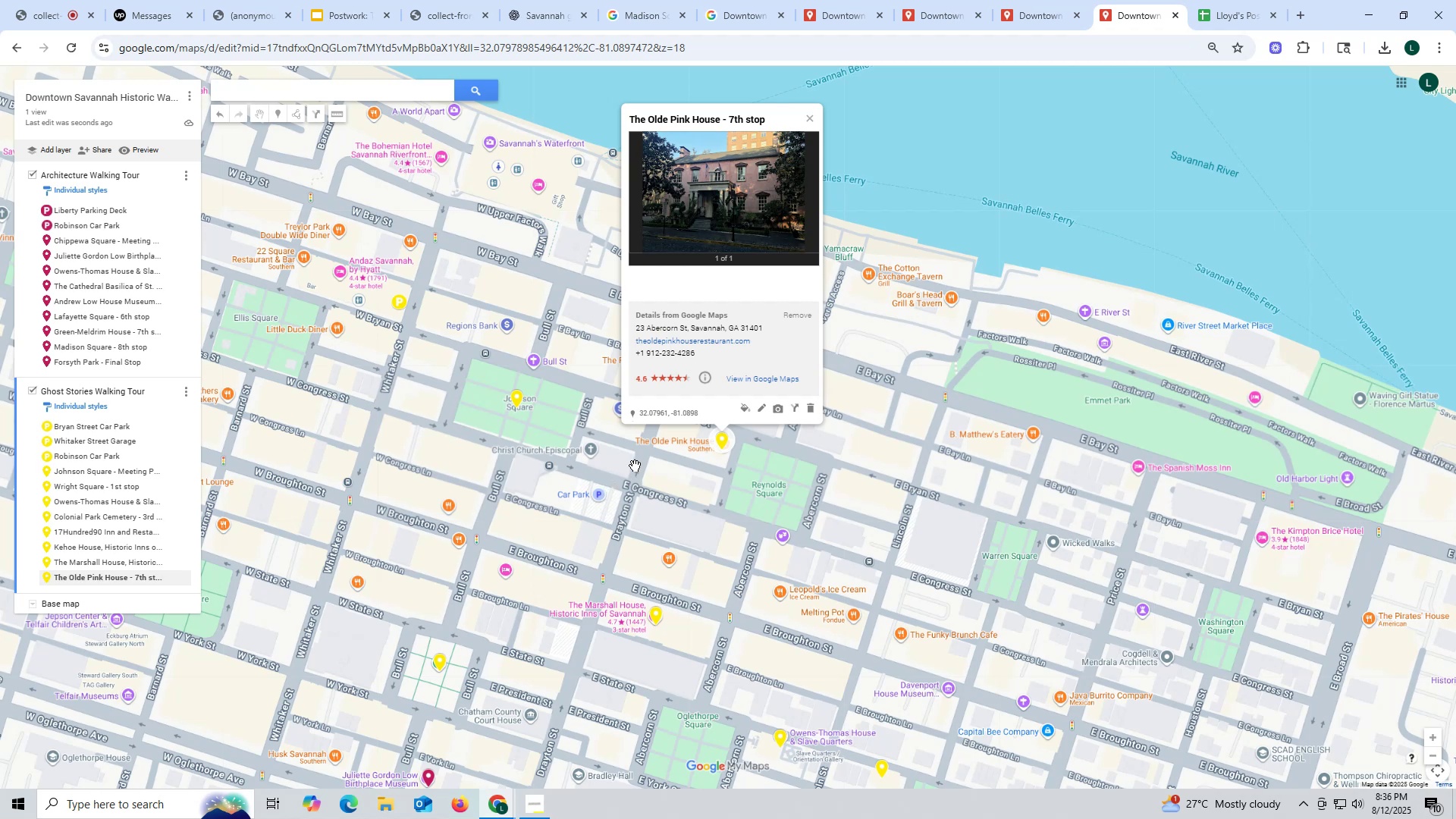 
wait(37.73)
 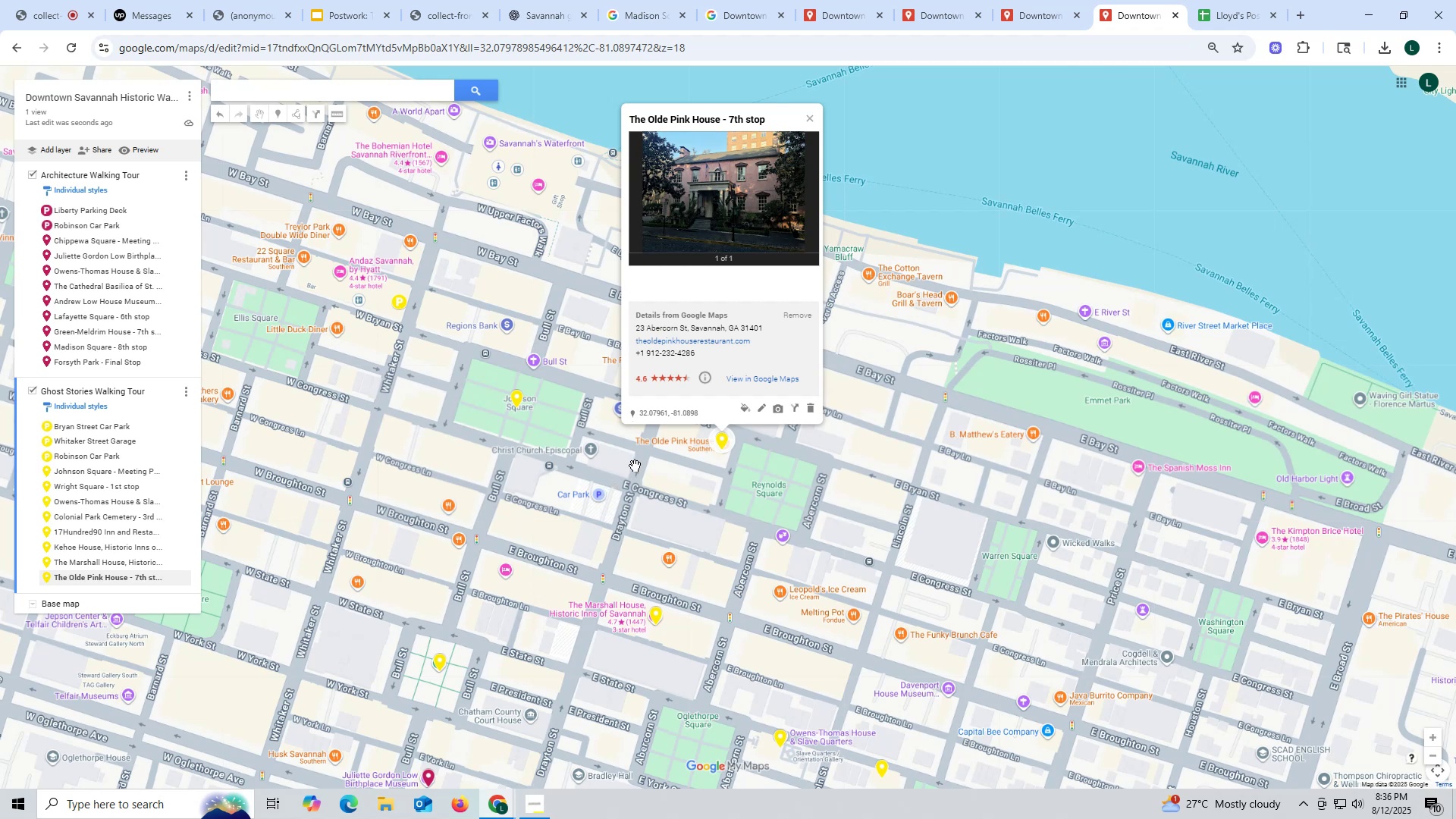 
left_click([851, 12])
 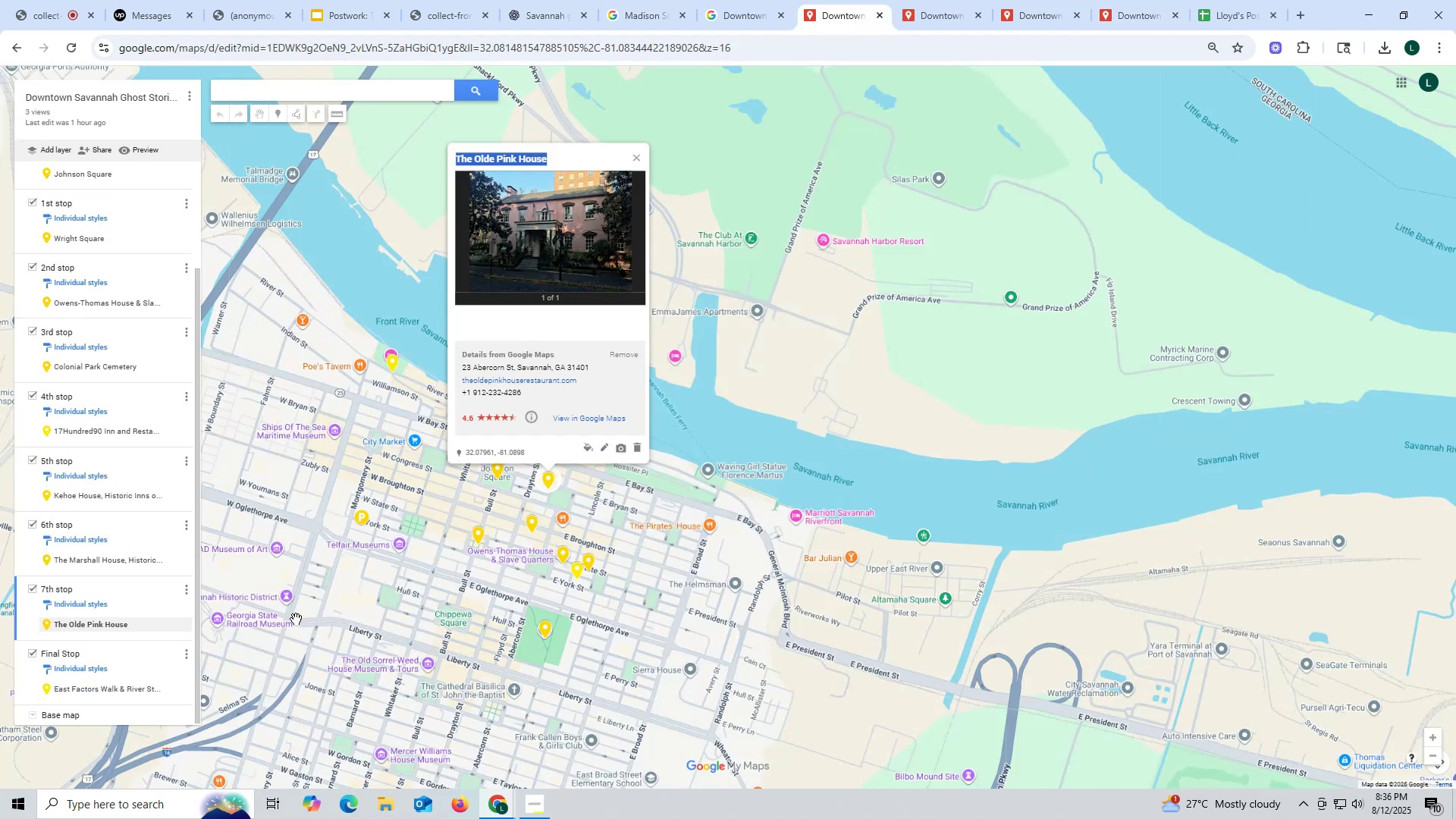 
scroll: coordinate [112, 597], scroll_direction: down, amount: 4.0
 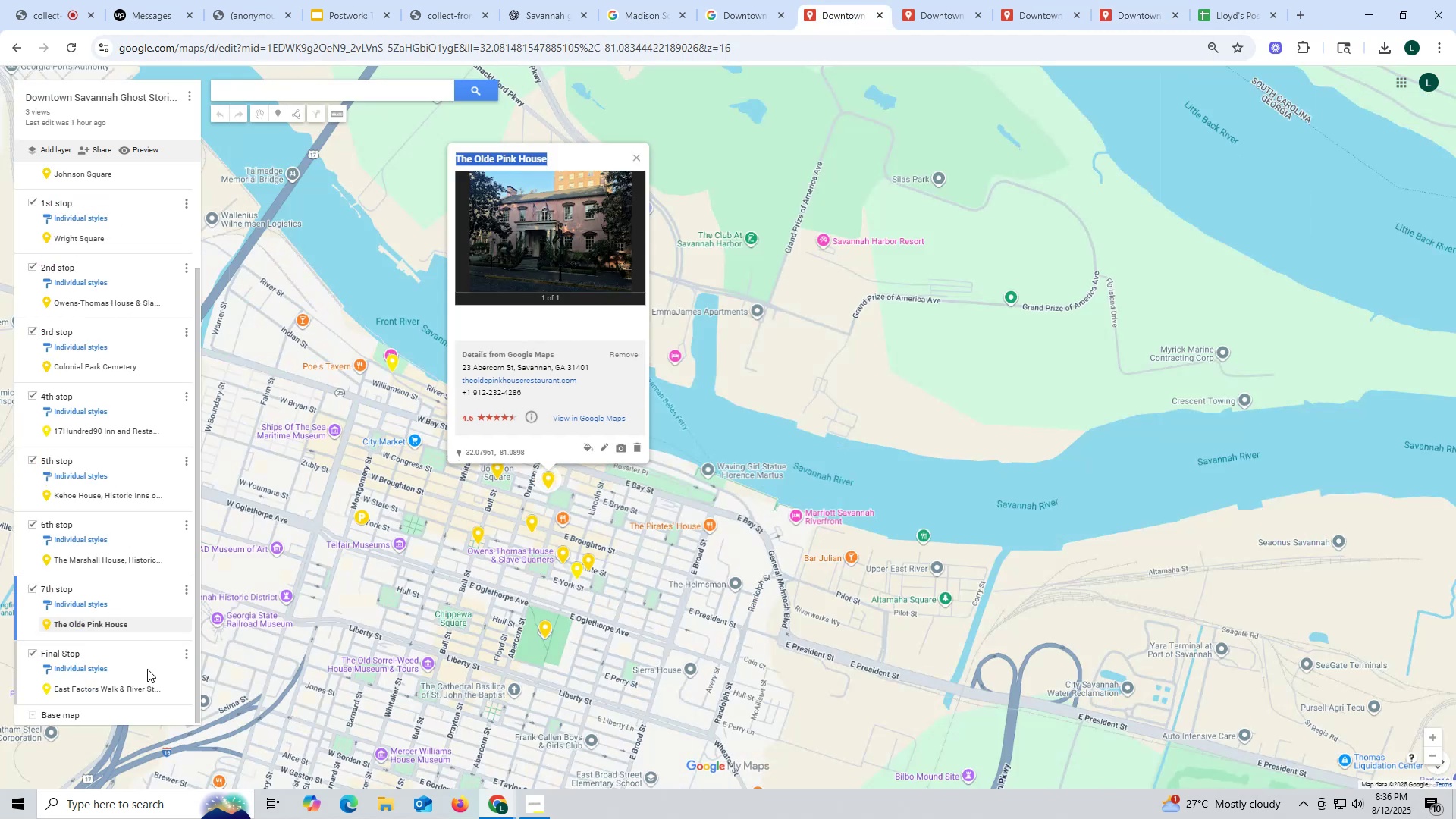 
left_click([149, 670])
 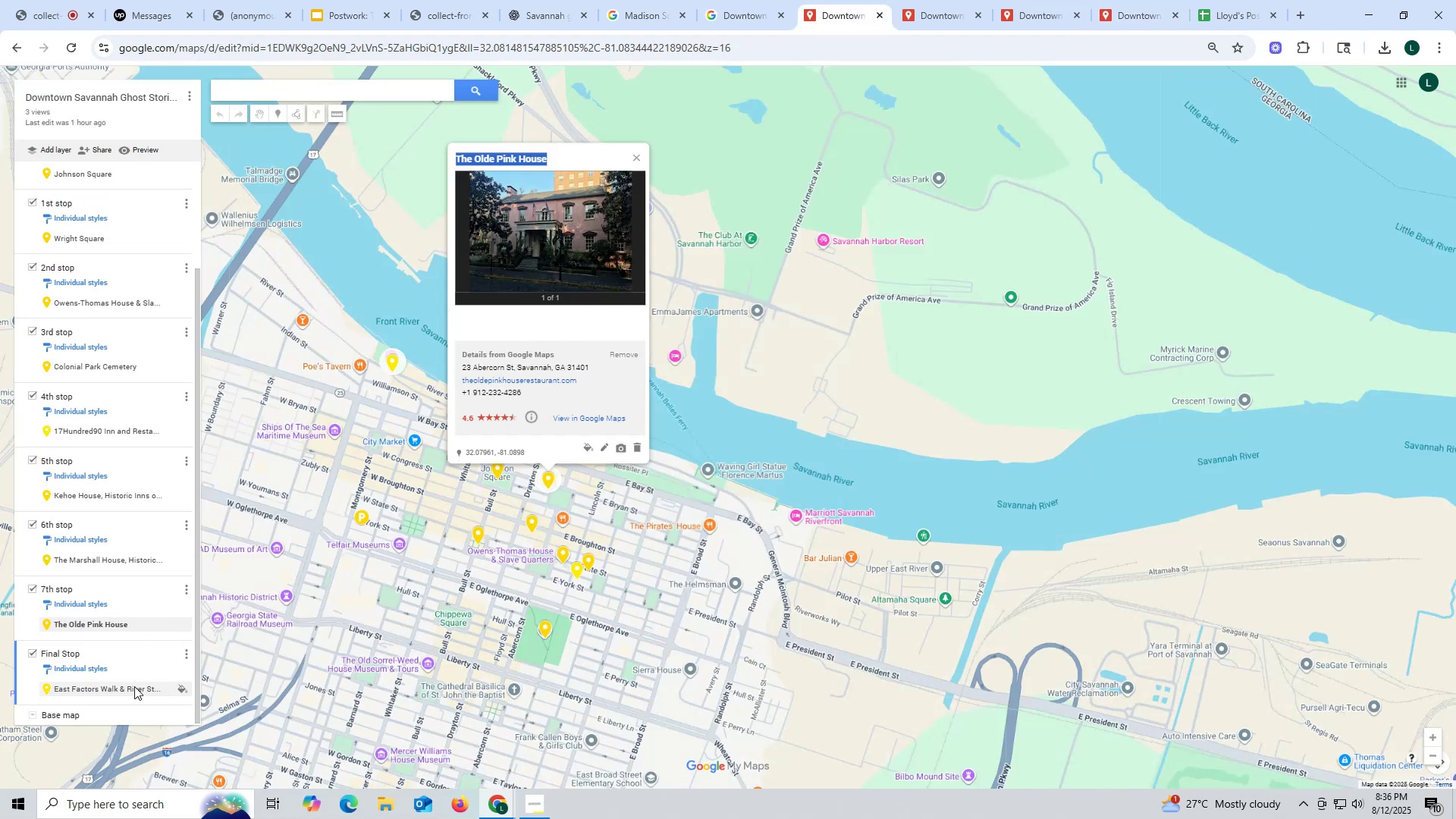 
left_click([134, 686])
 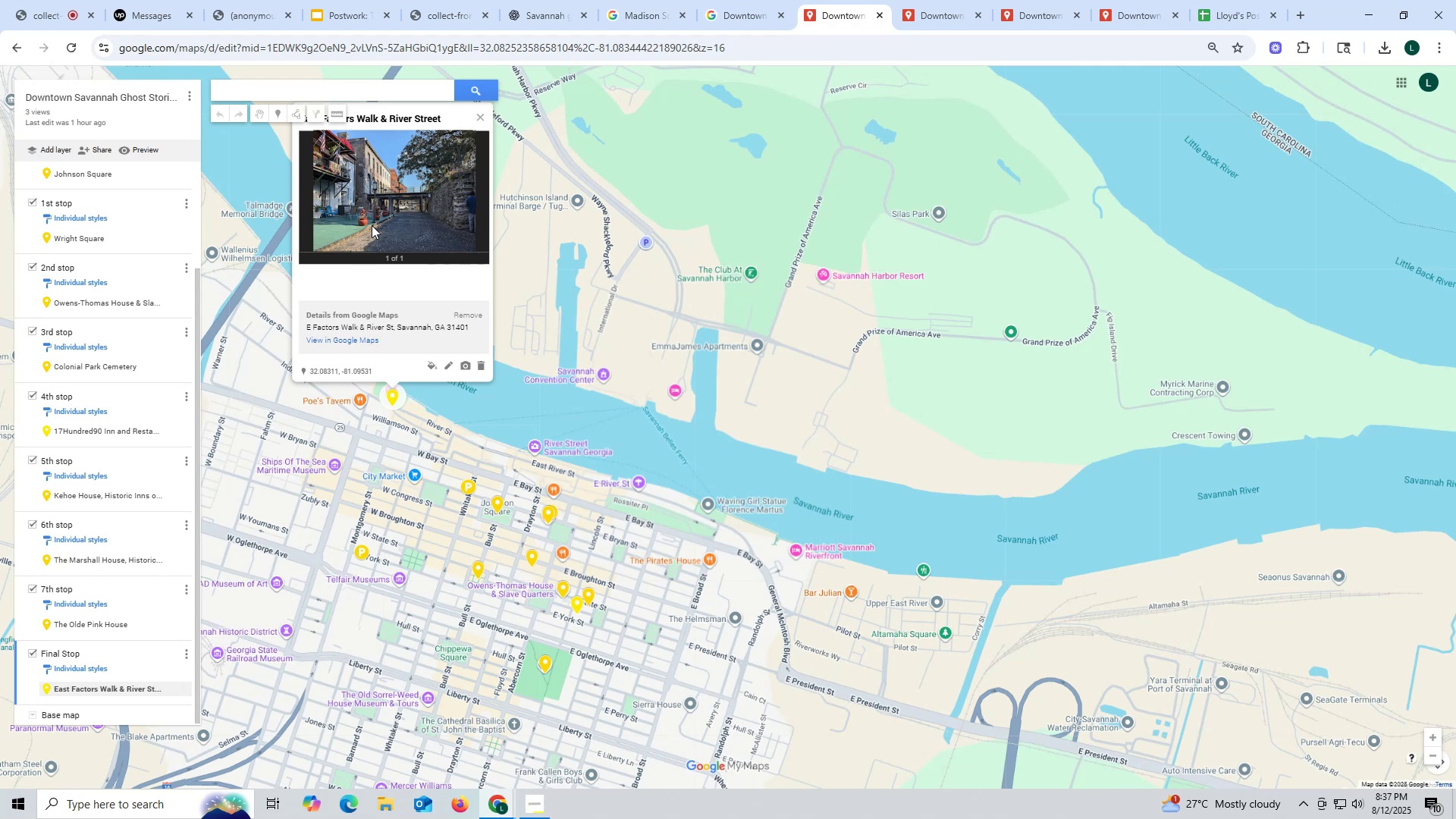 
wait(5.18)
 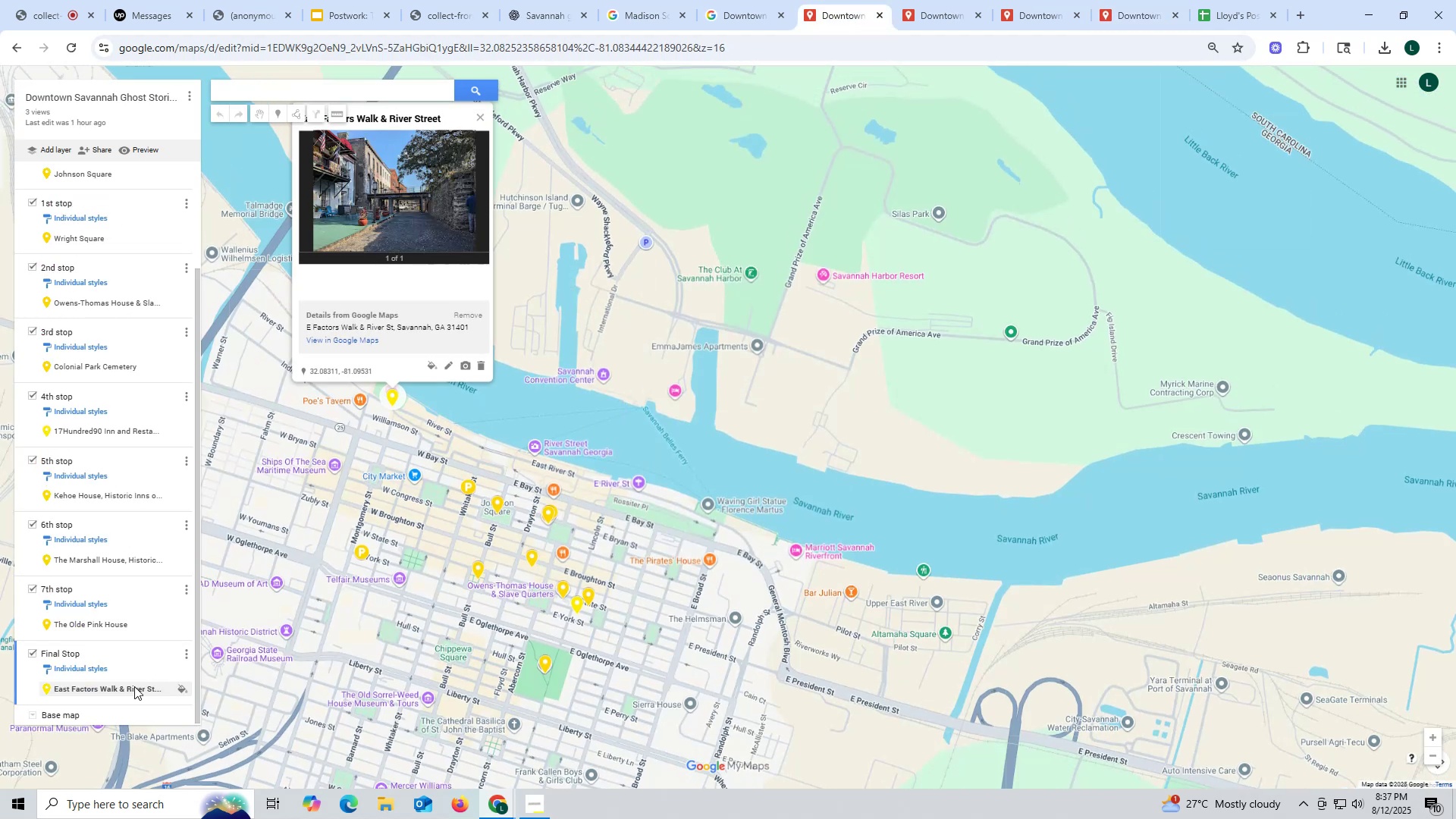 
scroll: coordinate [381, 169], scroll_direction: up, amount: 3.0
 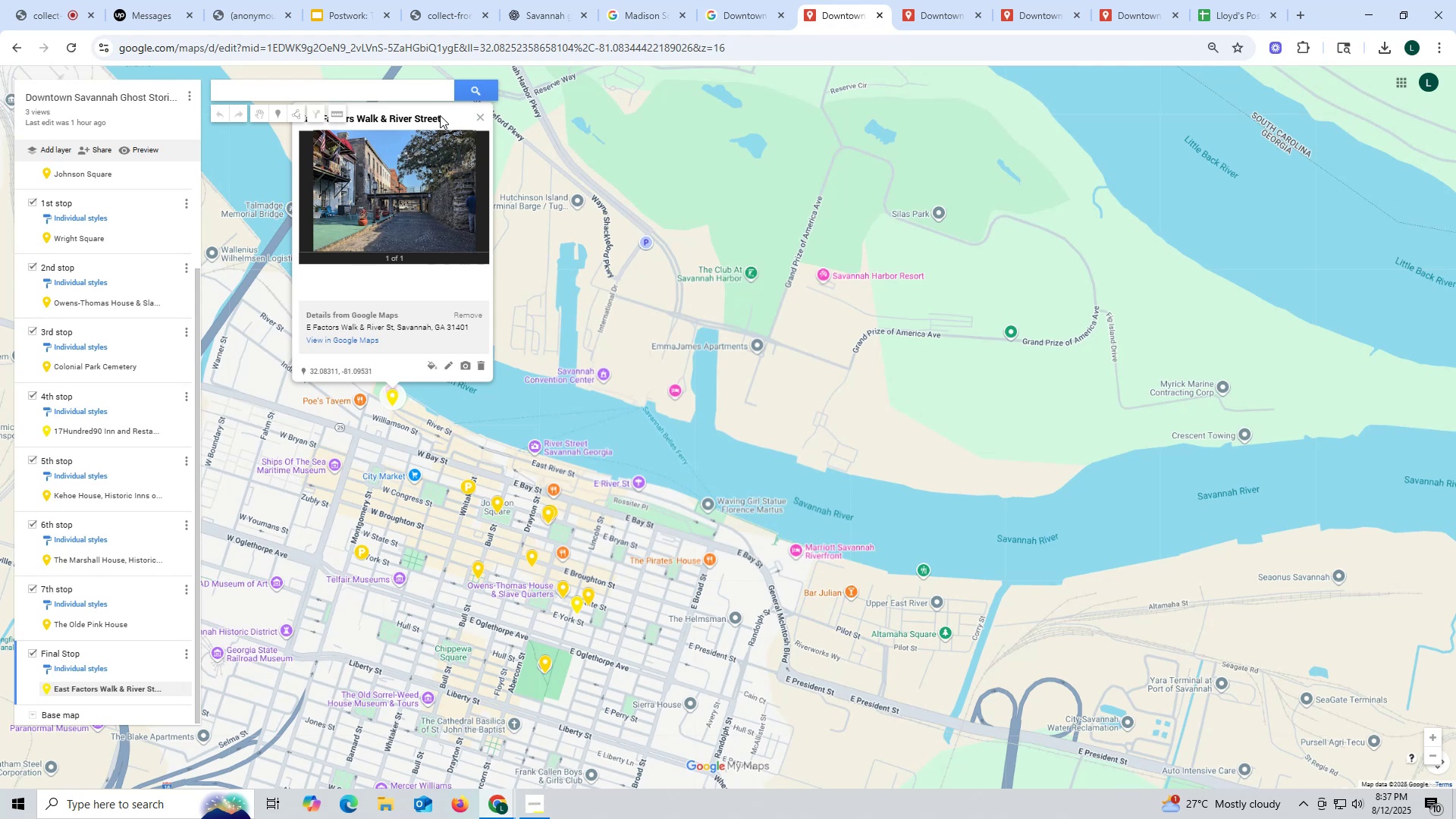 
left_click_drag(start_coordinate=[447, 116], to_coordinate=[303, 120])
 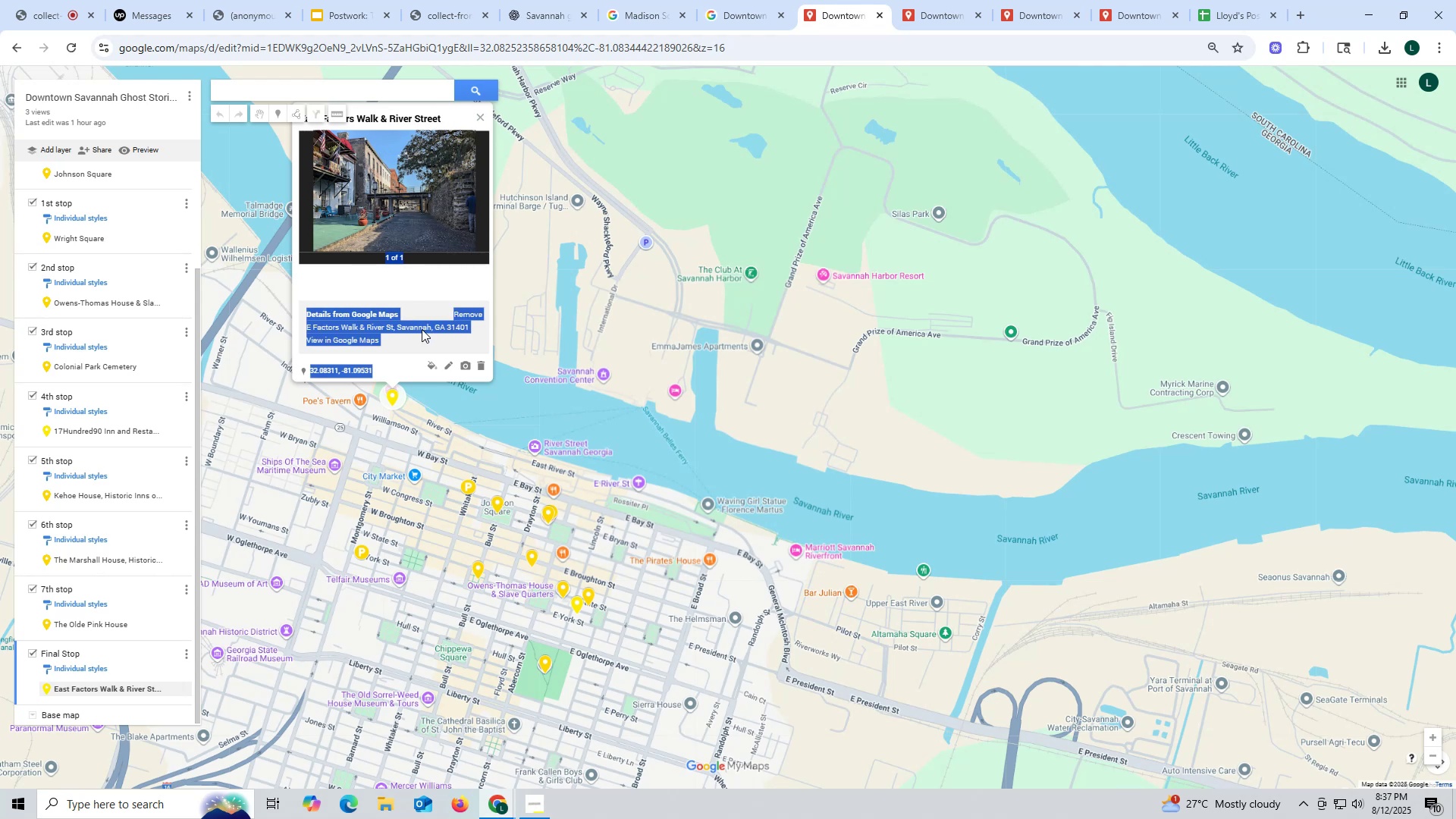 
left_click_drag(start_coordinate=[676, 202], to_coordinate=[723, 322])
 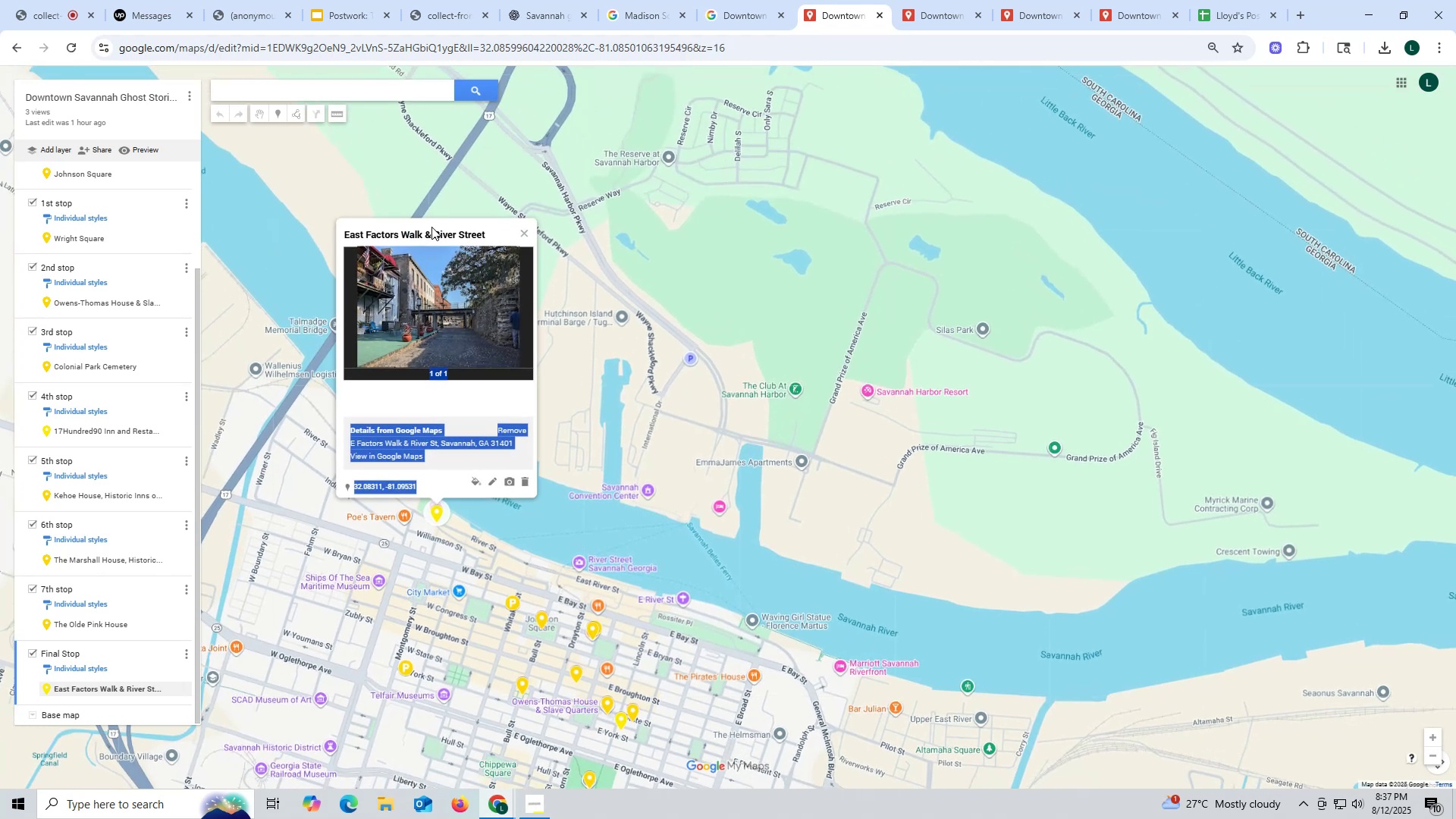 
left_click([431, 227])
 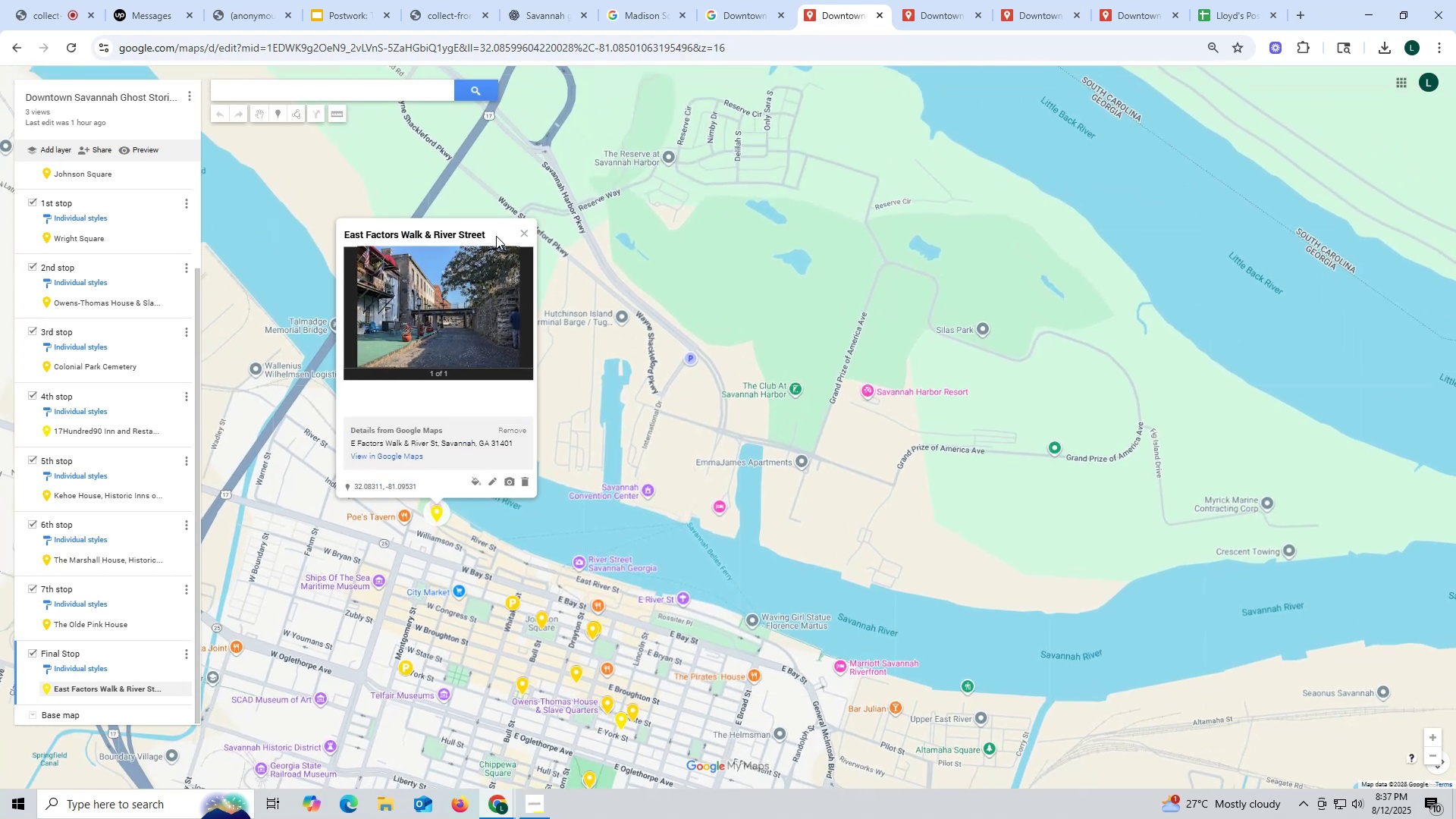 
left_click_drag(start_coordinate=[497, 234], to_coordinate=[343, 235])
 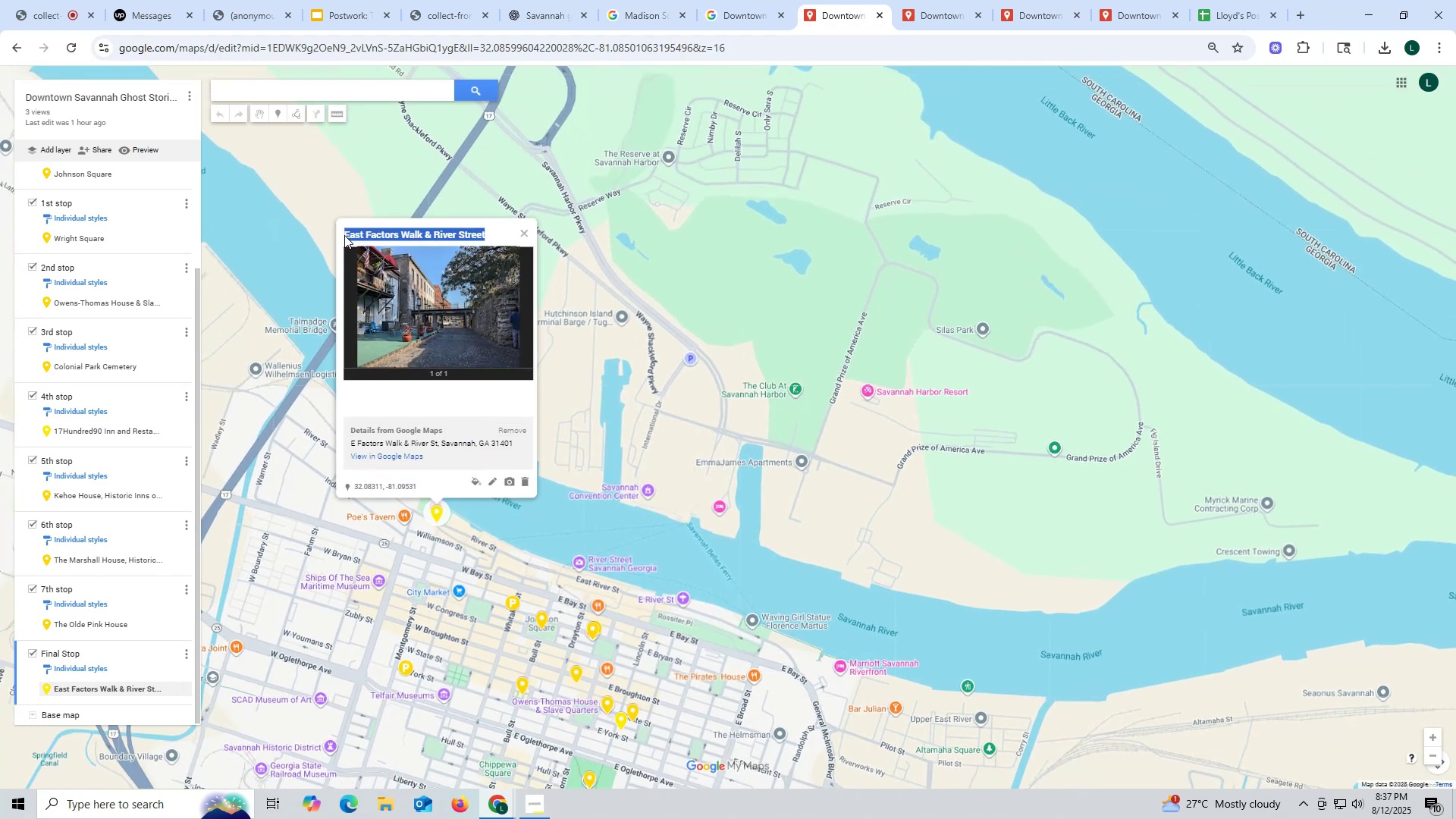 
key(Control+ControlLeft)
 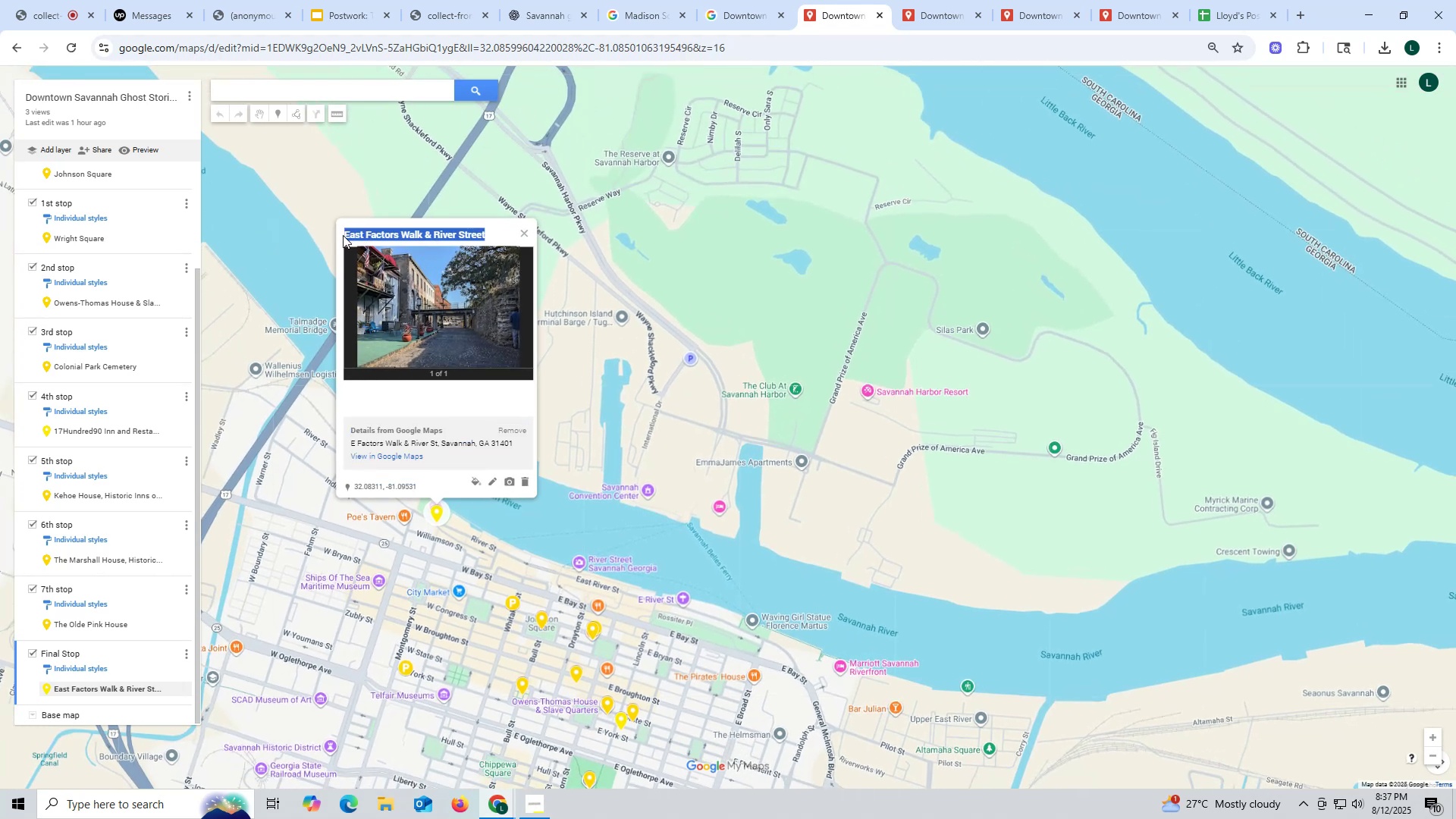 
key(Control+C)
 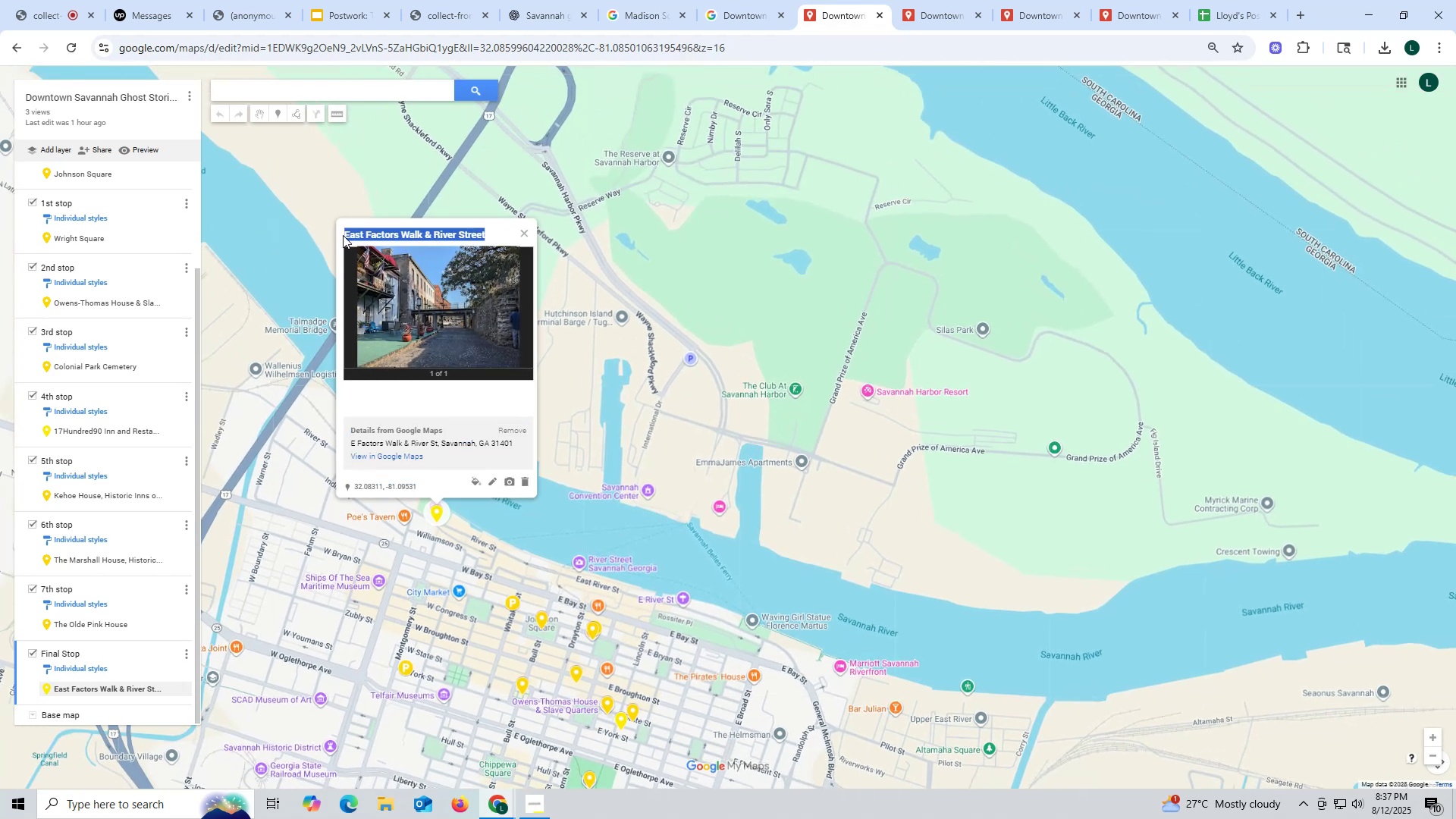 
key(Control+ControlLeft)
 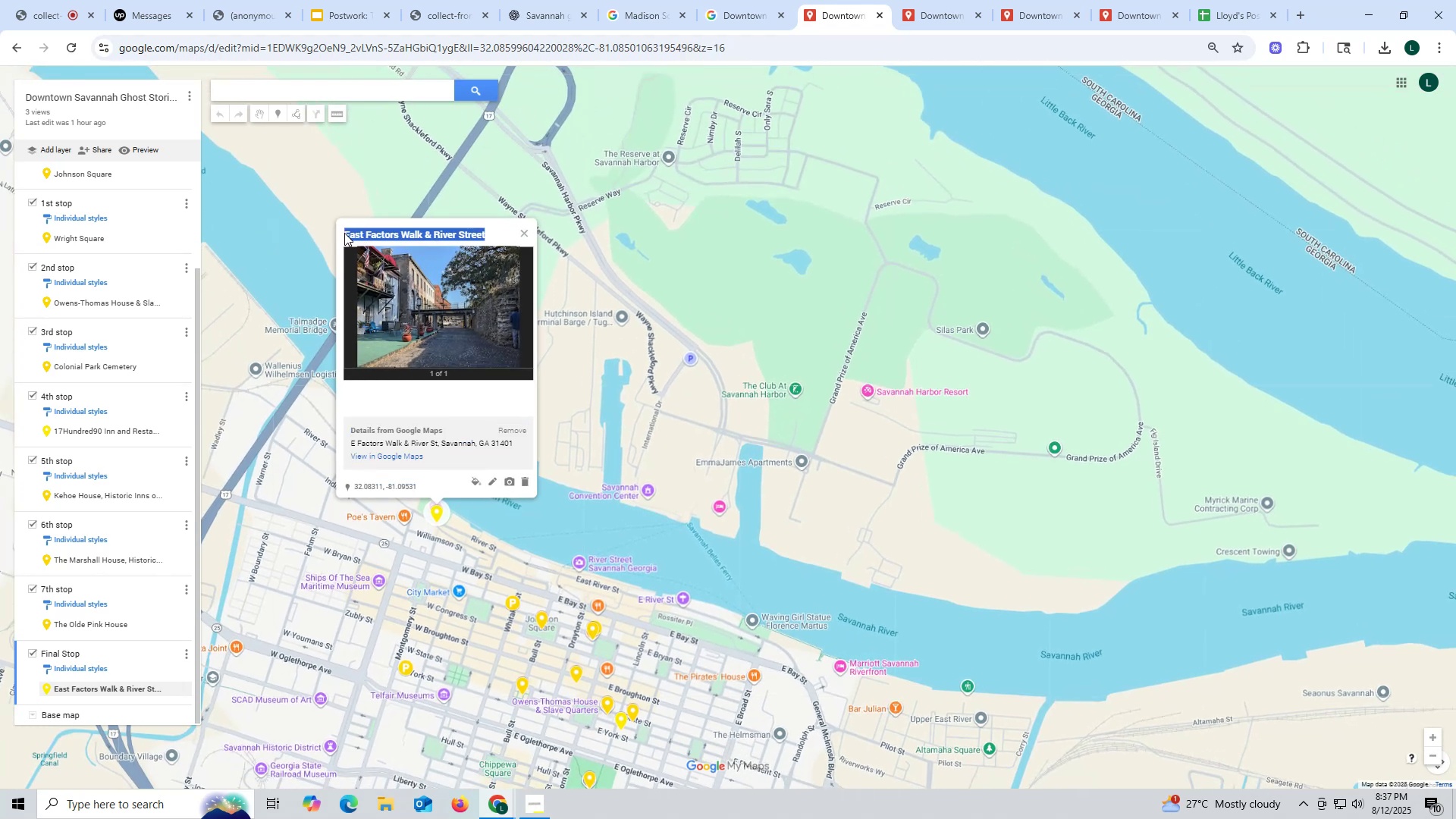 
key(Control+C)
 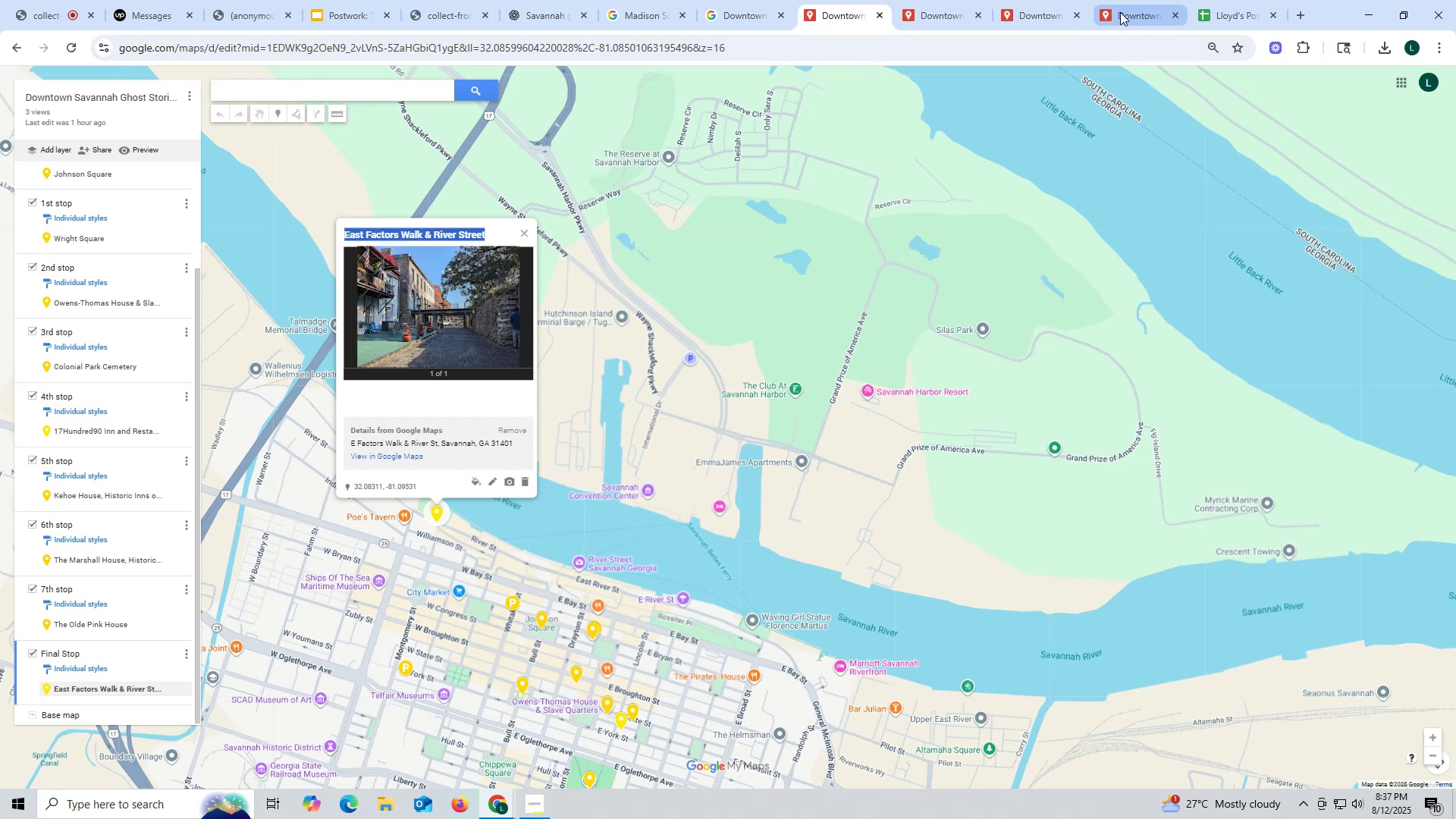 
left_click([1120, 11])
 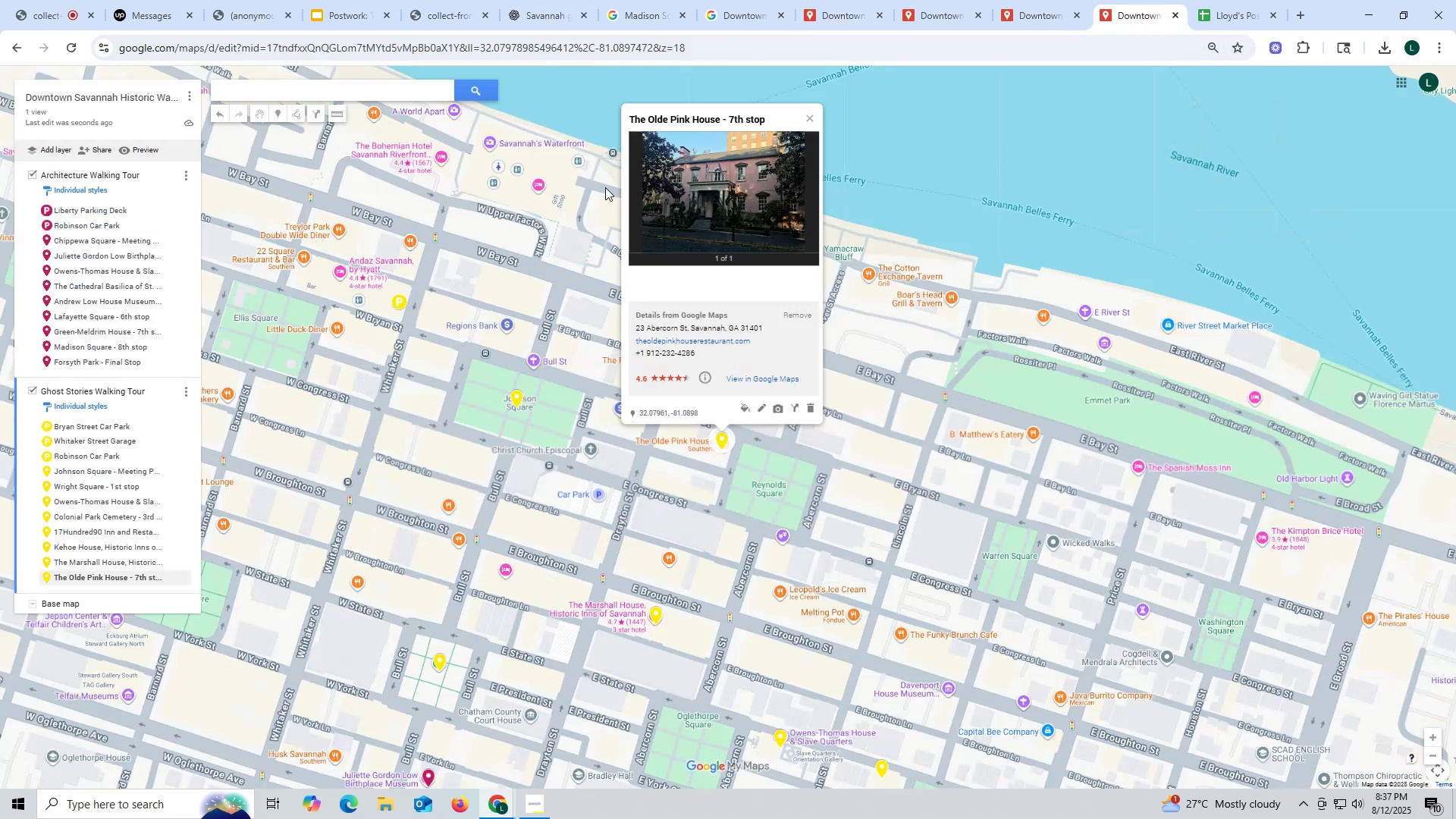 
left_click([343, 94])
 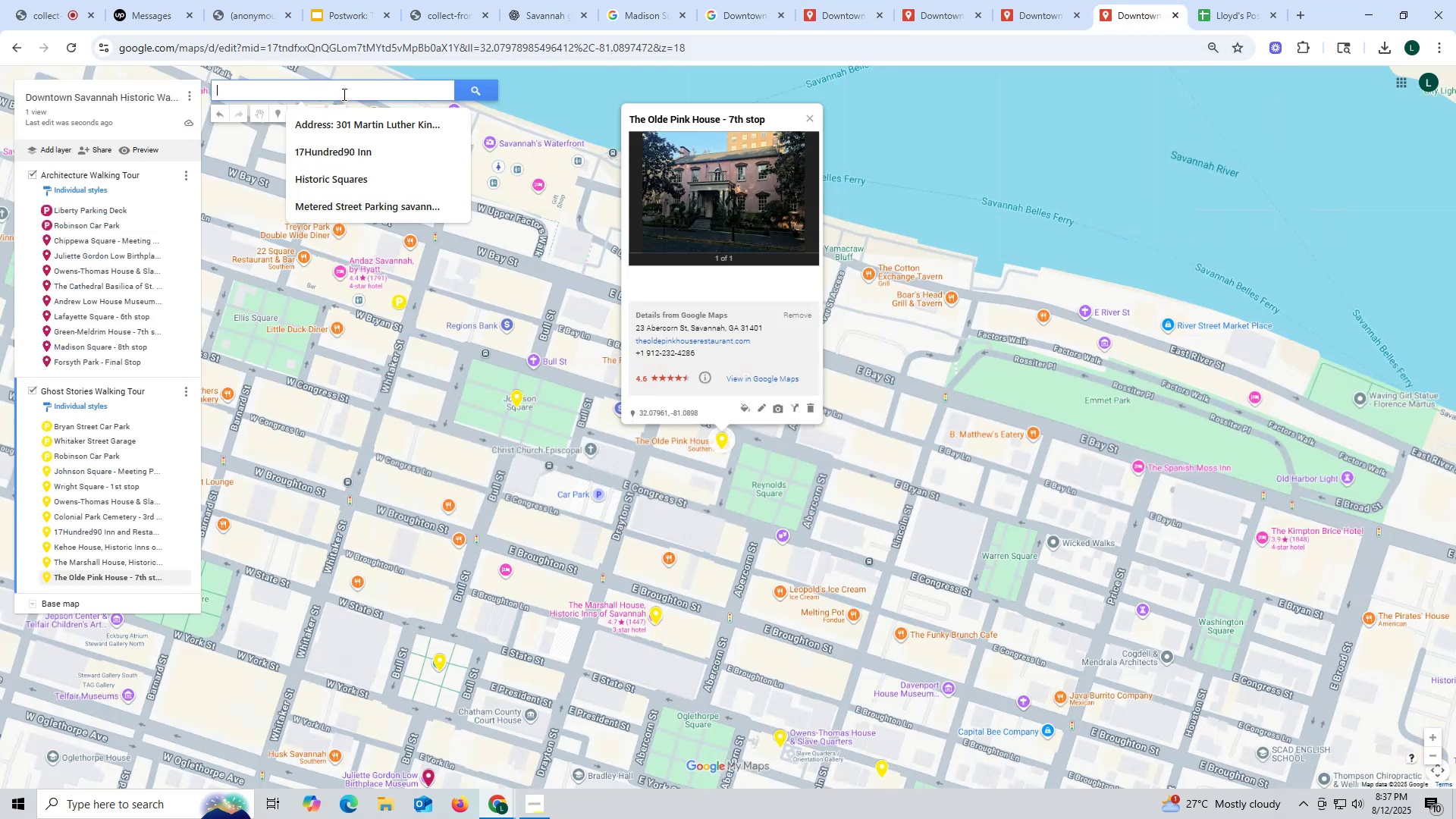 
key(Control+ControlLeft)
 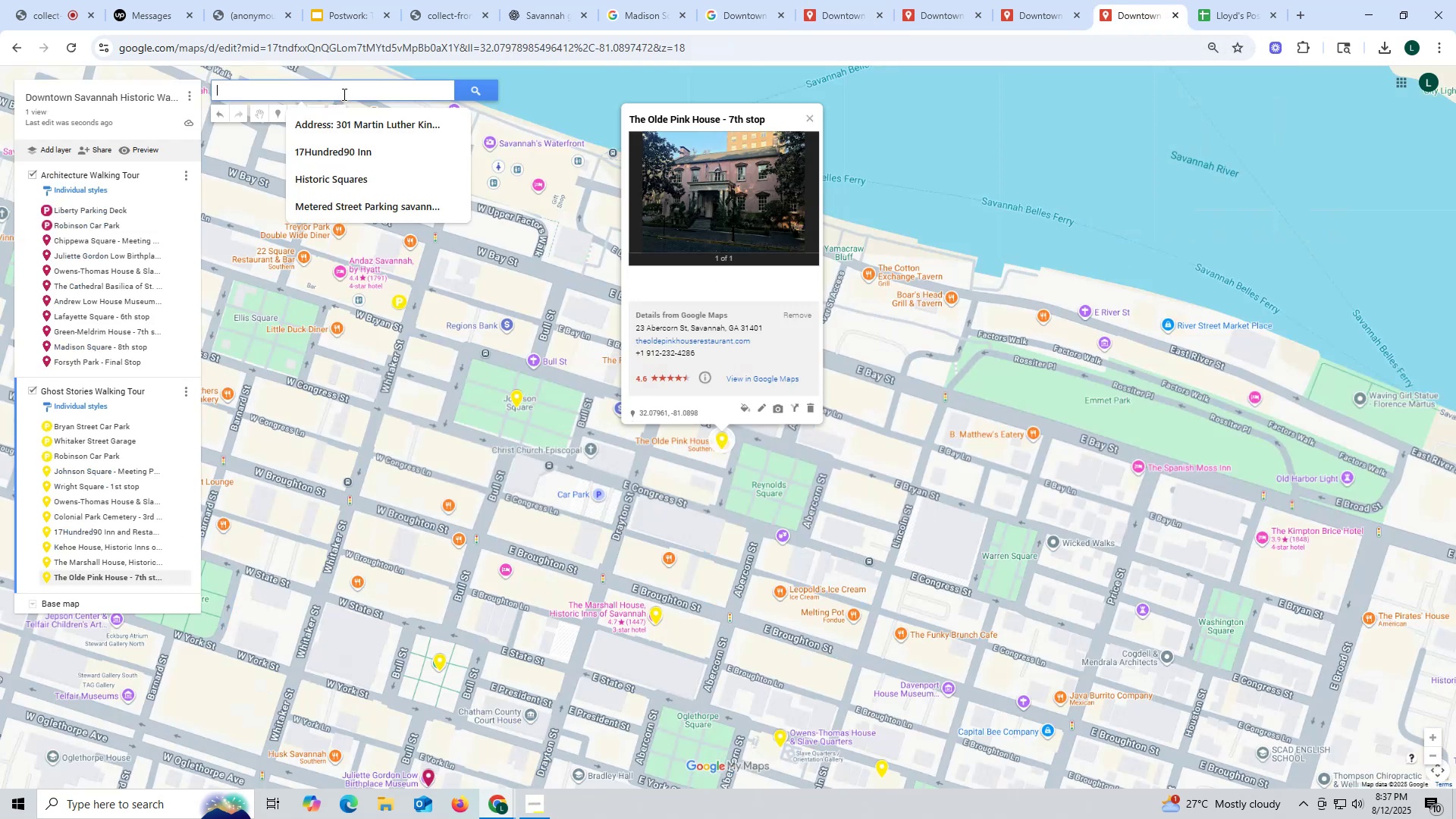 
key(Control+V)
 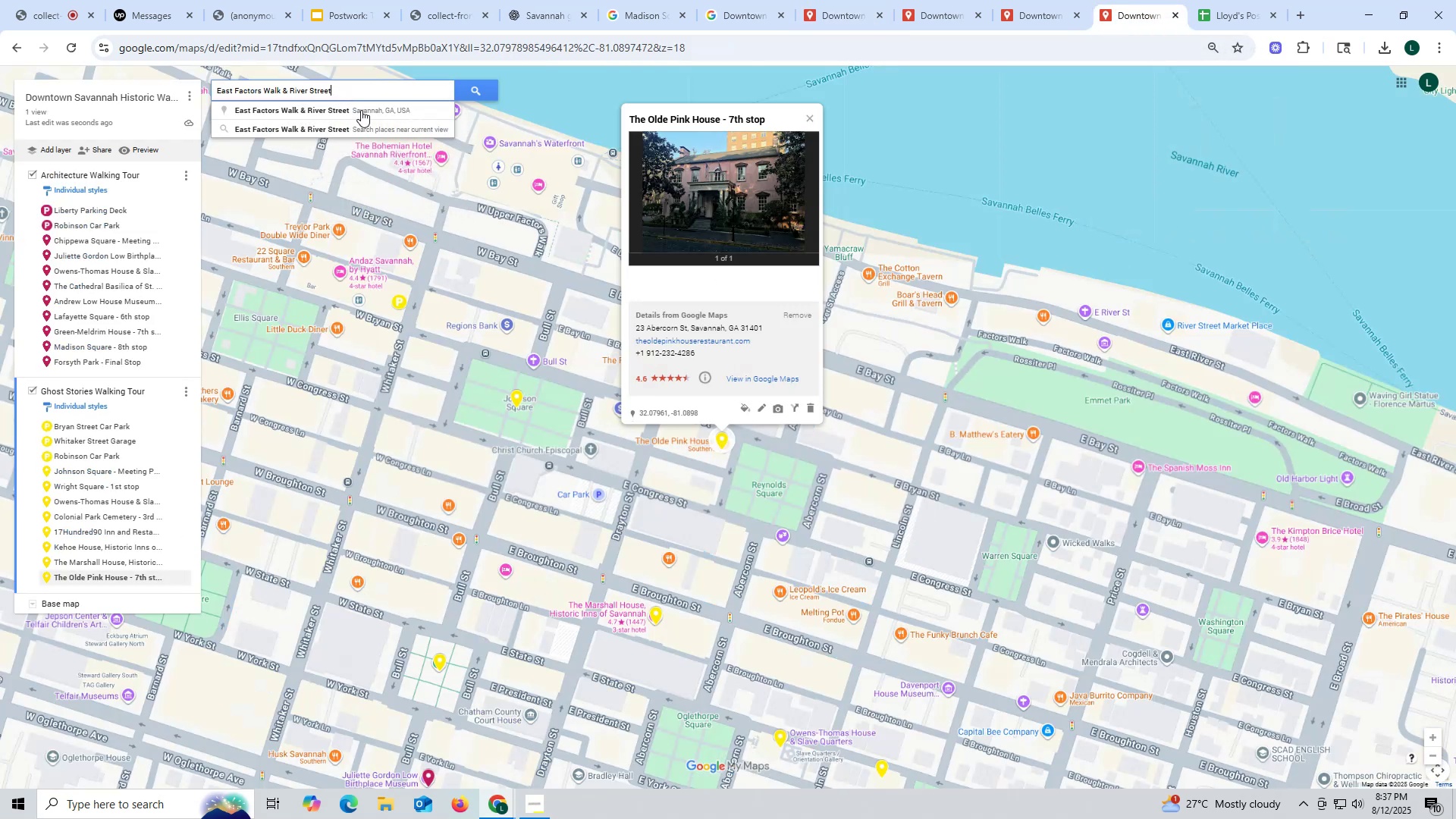 
left_click([361, 110])
 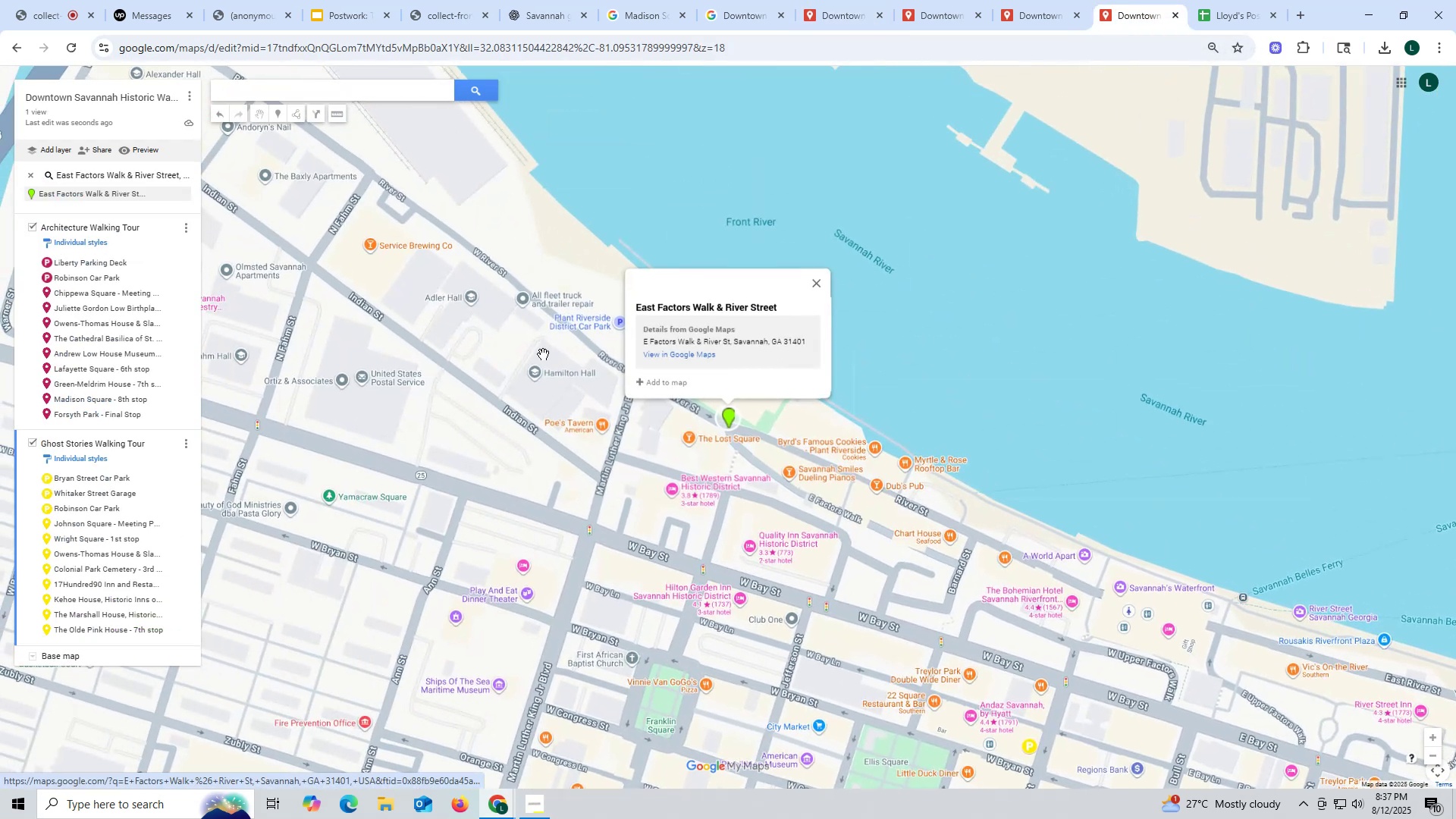 
left_click_drag(start_coordinate=[632, 539], to_coordinate=[475, 451])
 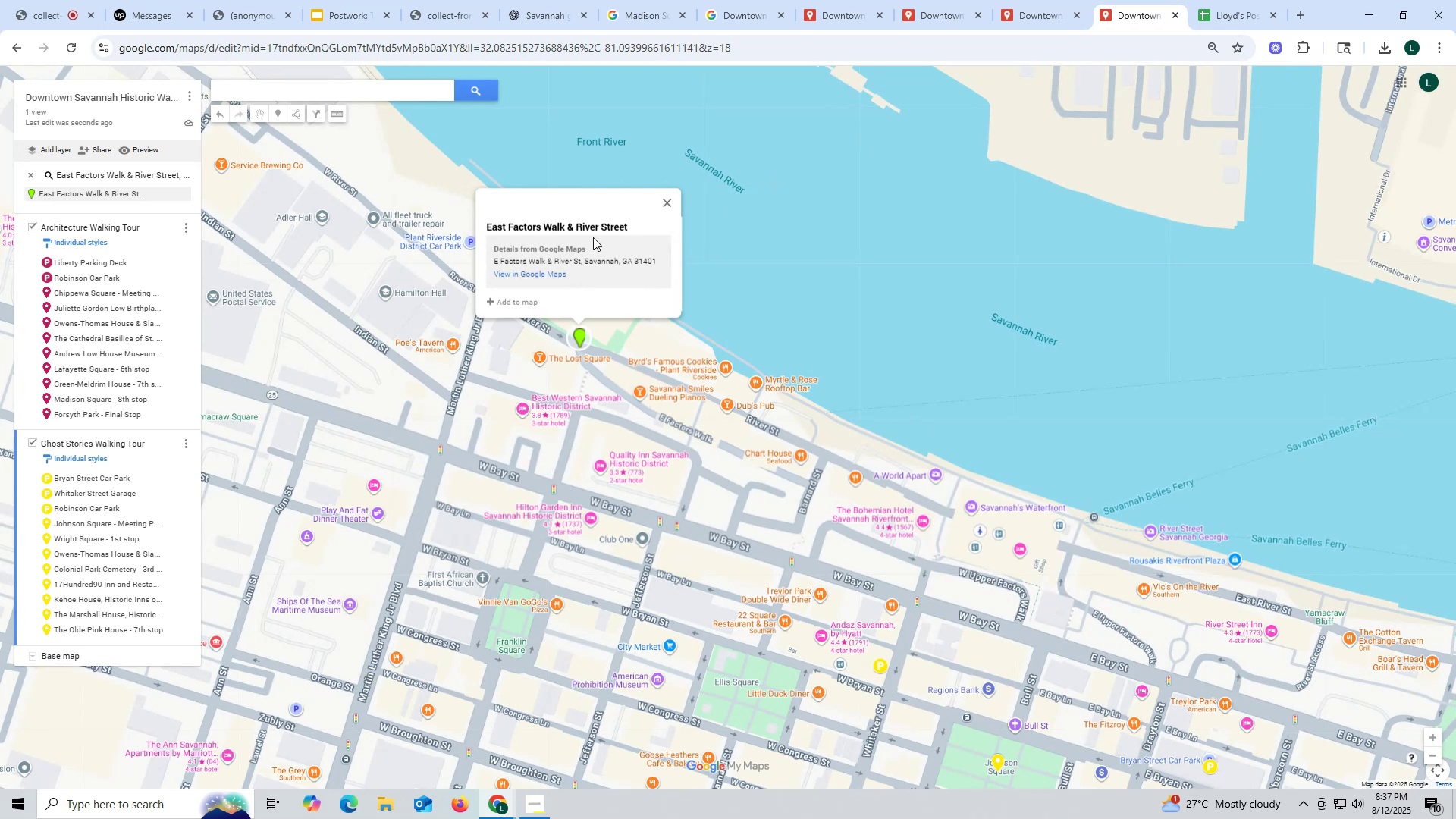 
wait(5.8)
 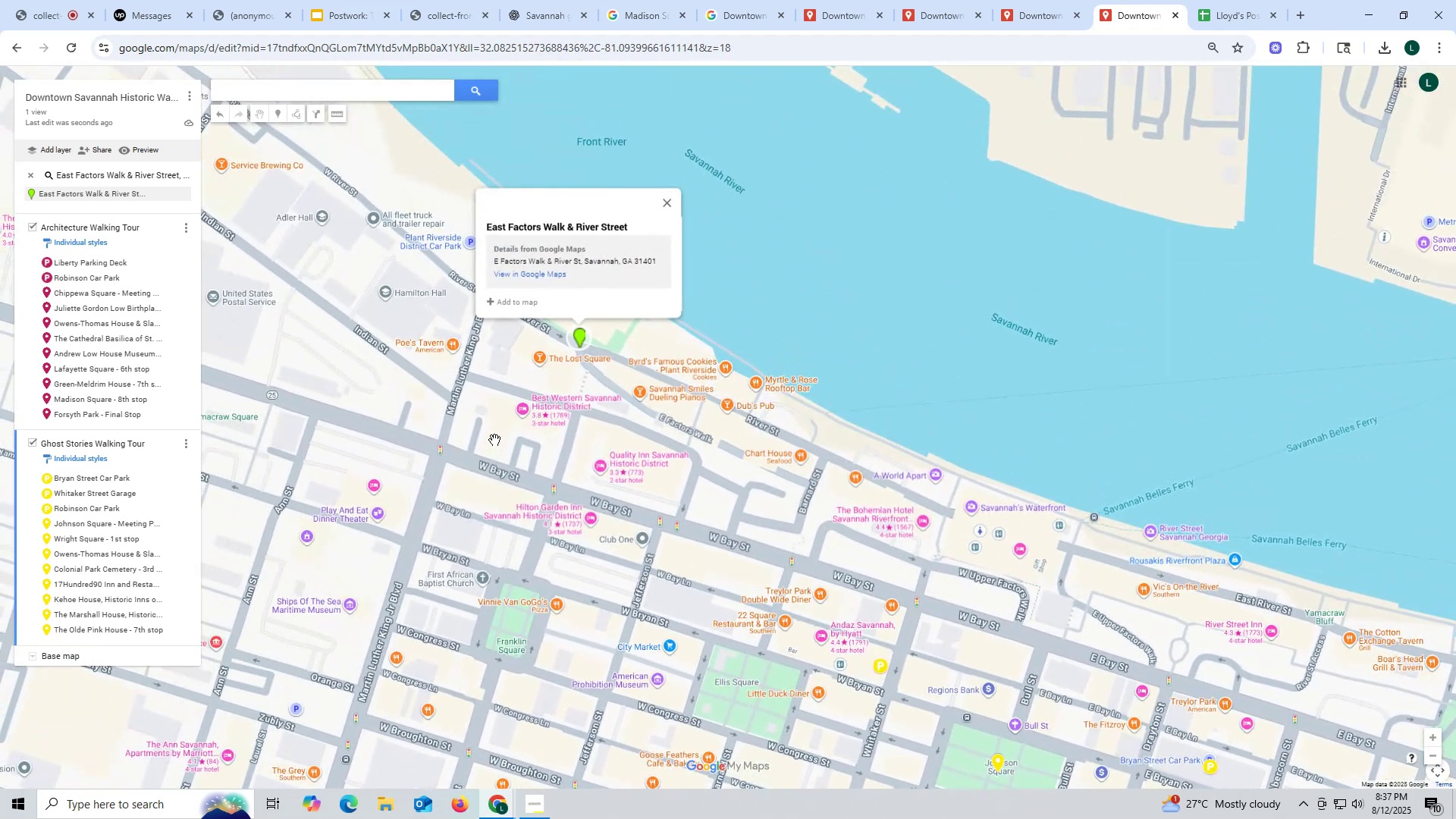 
left_click([184, 189])
 